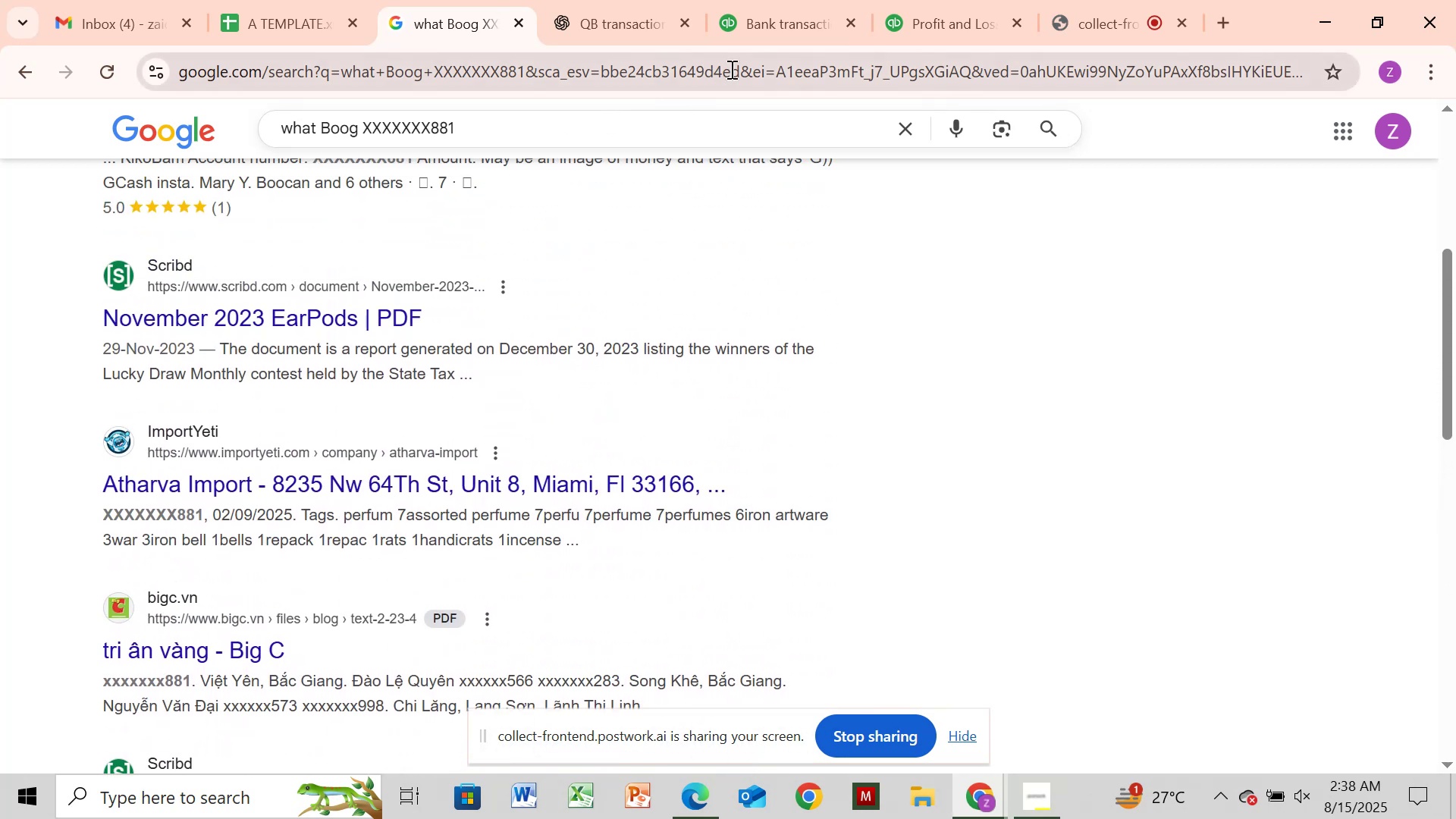 
left_click([784, 35])
 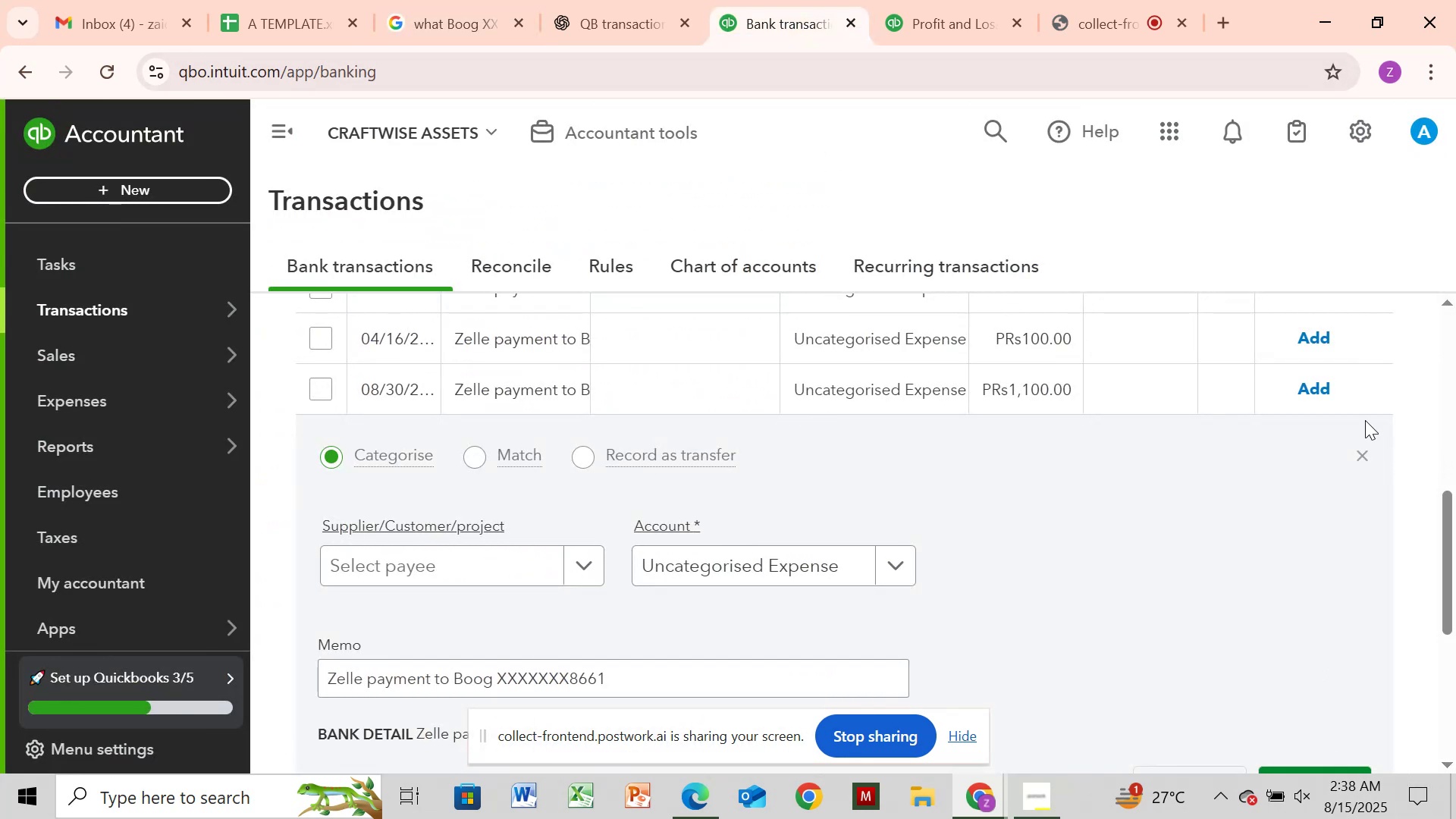 
left_click([1362, 447])
 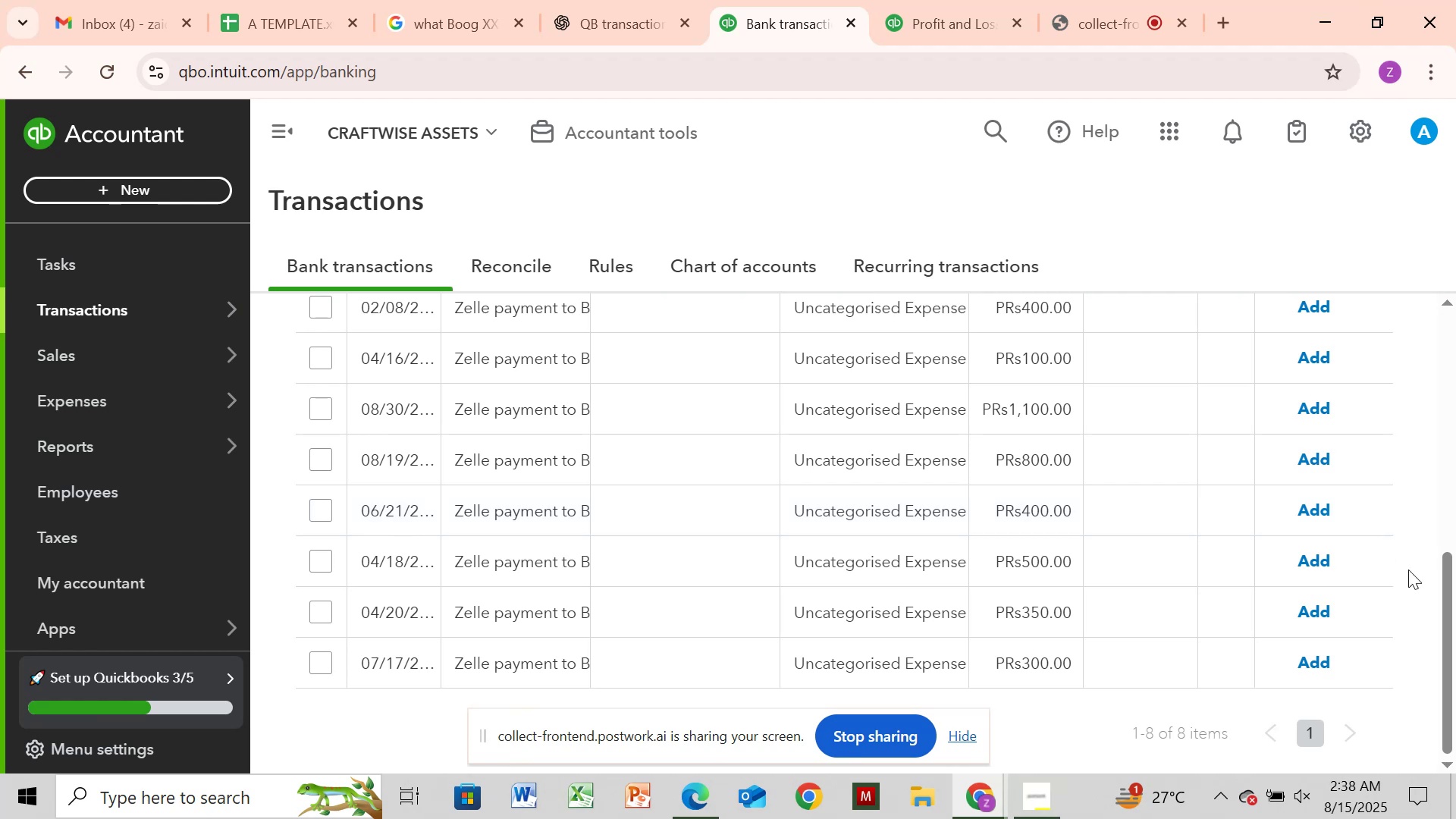 
left_click_drag(start_coordinate=[1449, 606], to_coordinate=[1455, 507])
 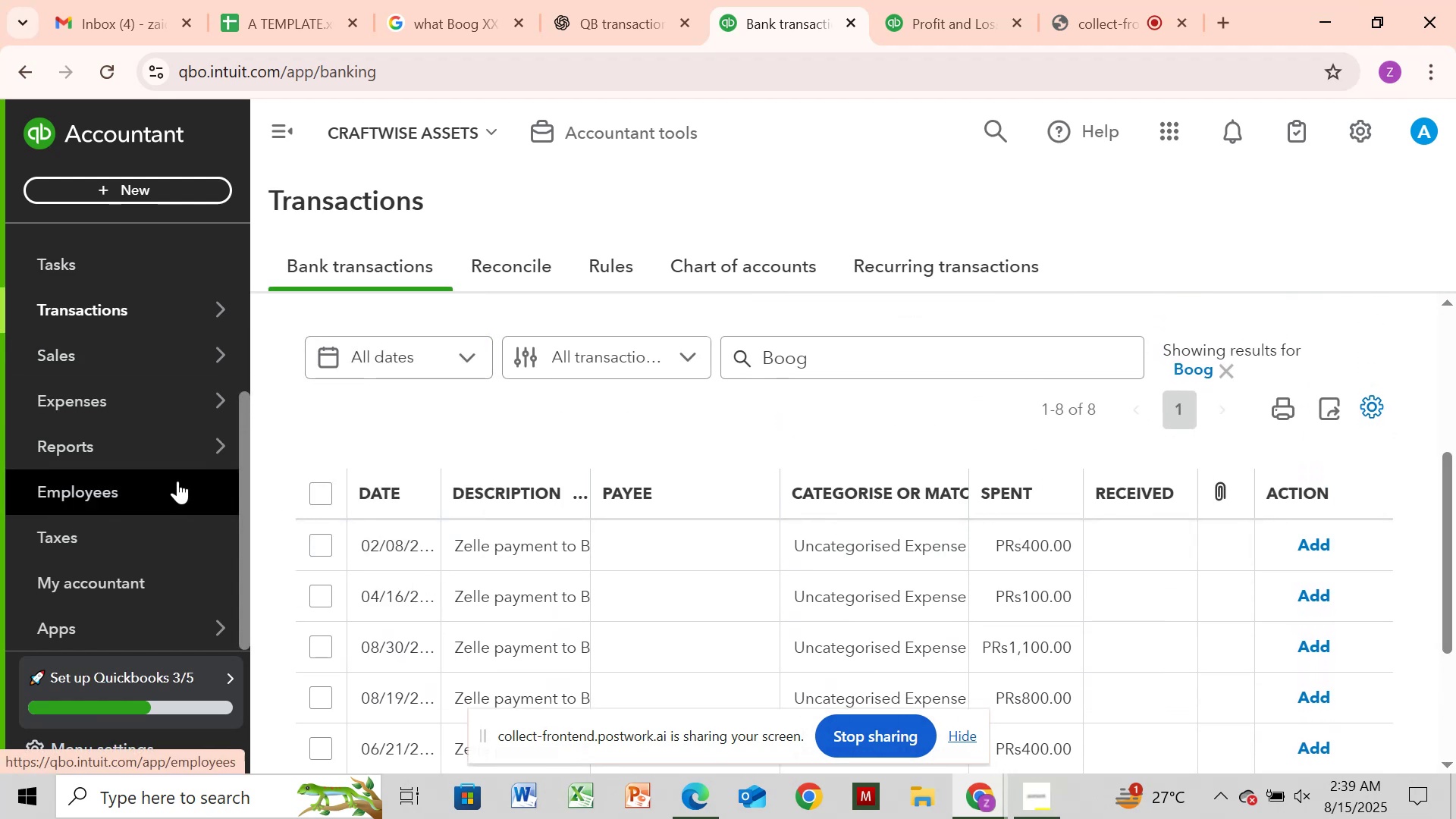 
left_click([333, 495])
 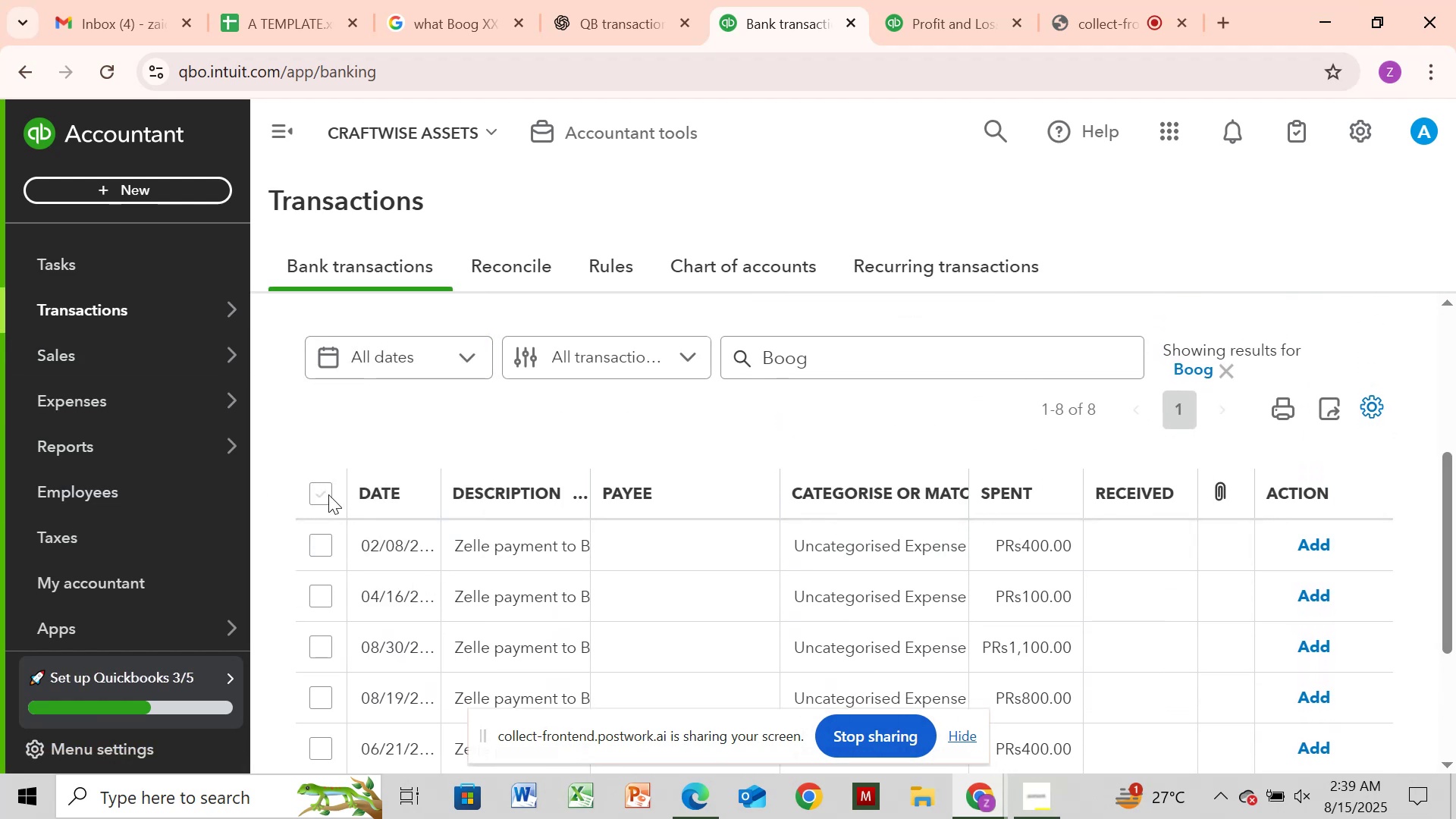 
left_click([328, 494])
 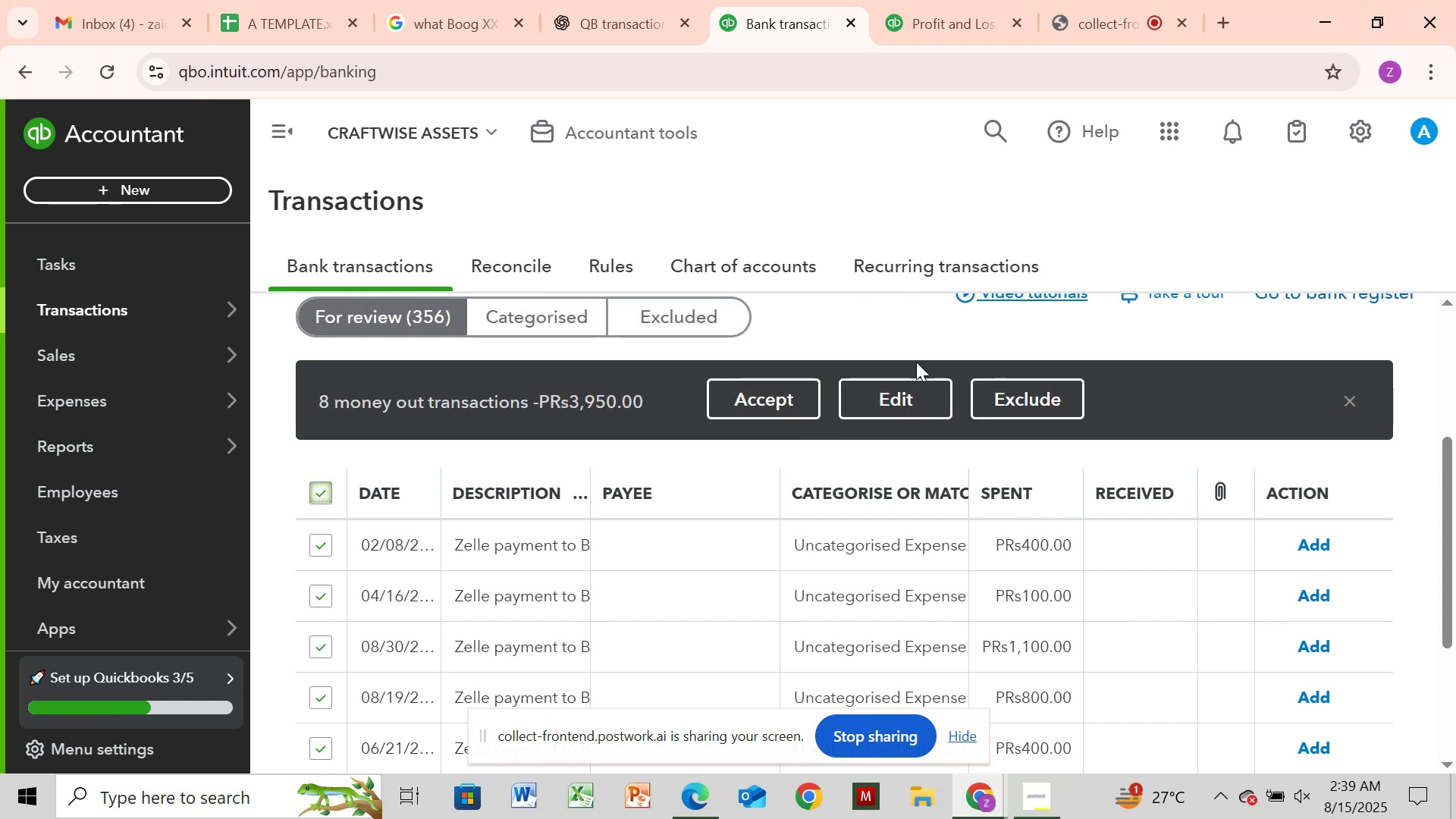 
left_click([902, 394])
 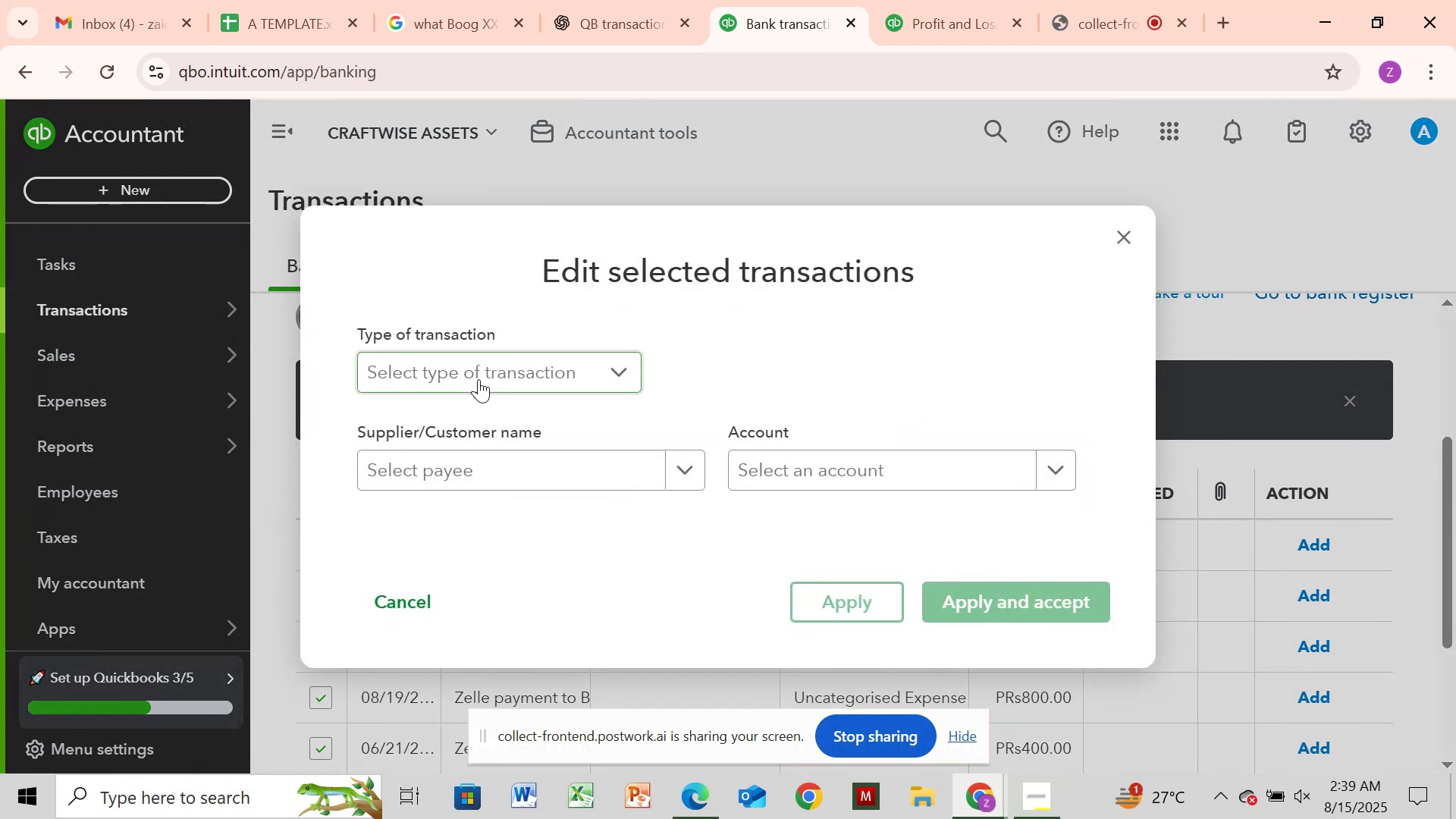 
left_click([479, 379])
 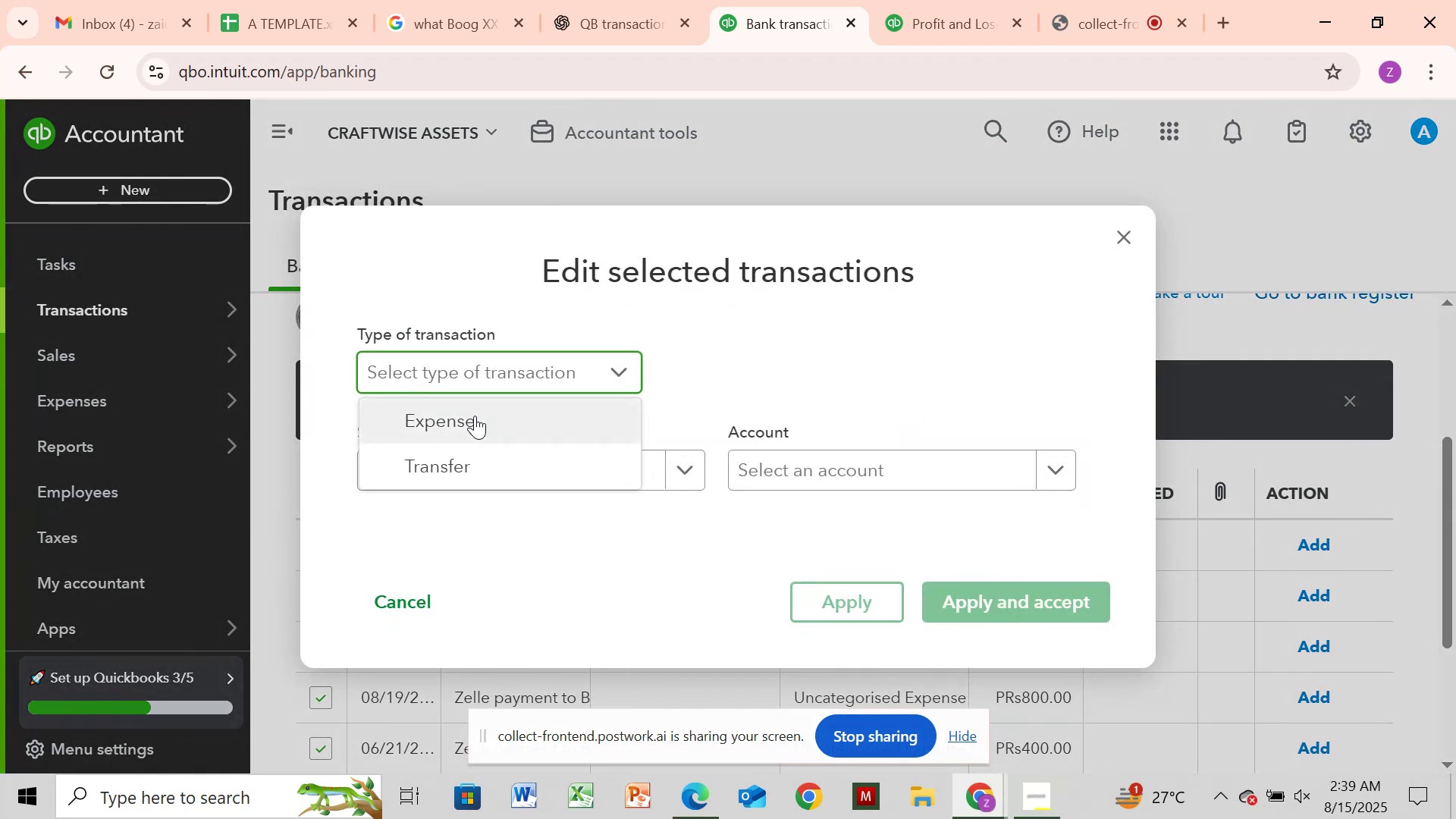 
left_click([475, 419])
 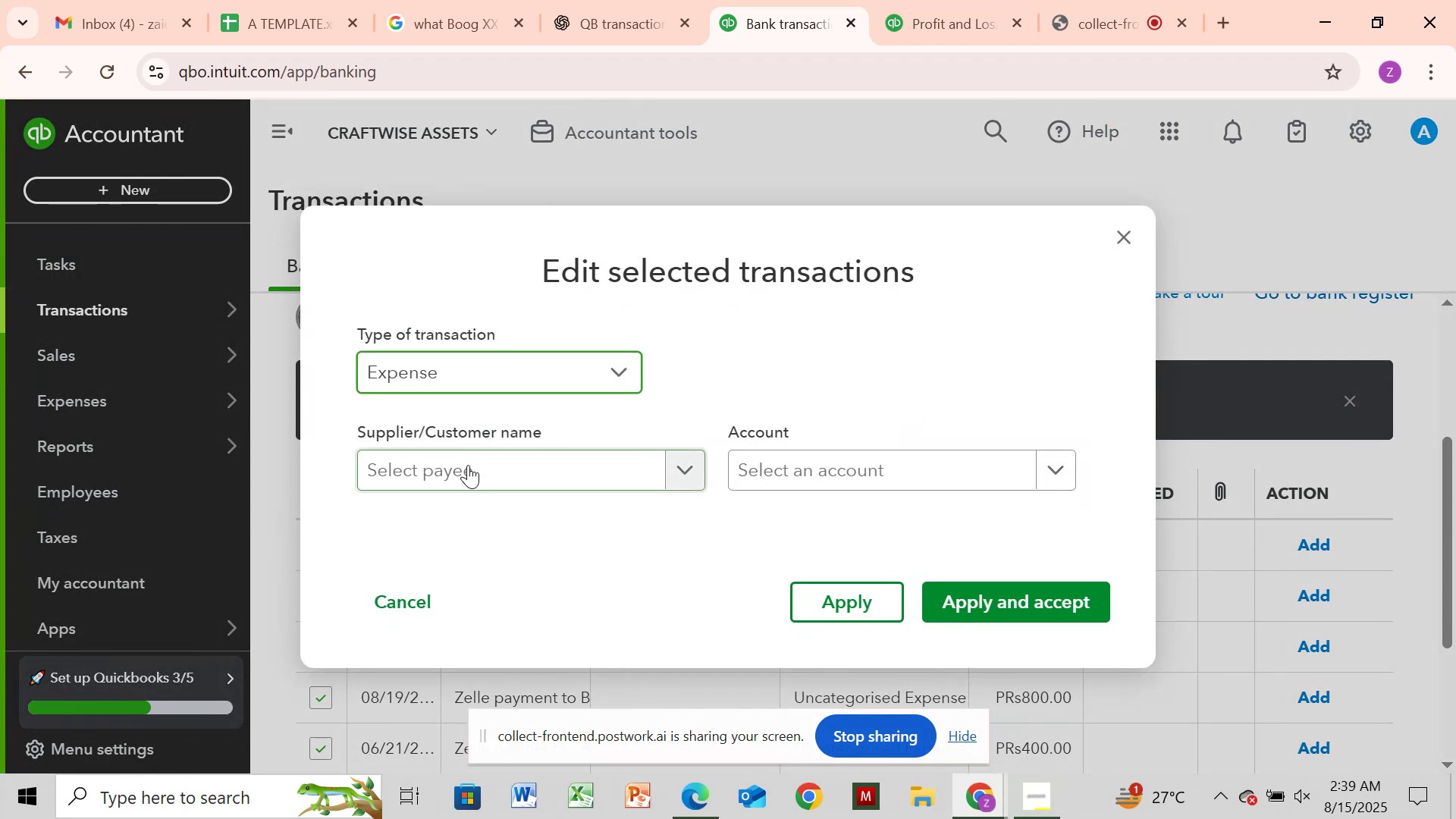 
left_click([468, 465])
 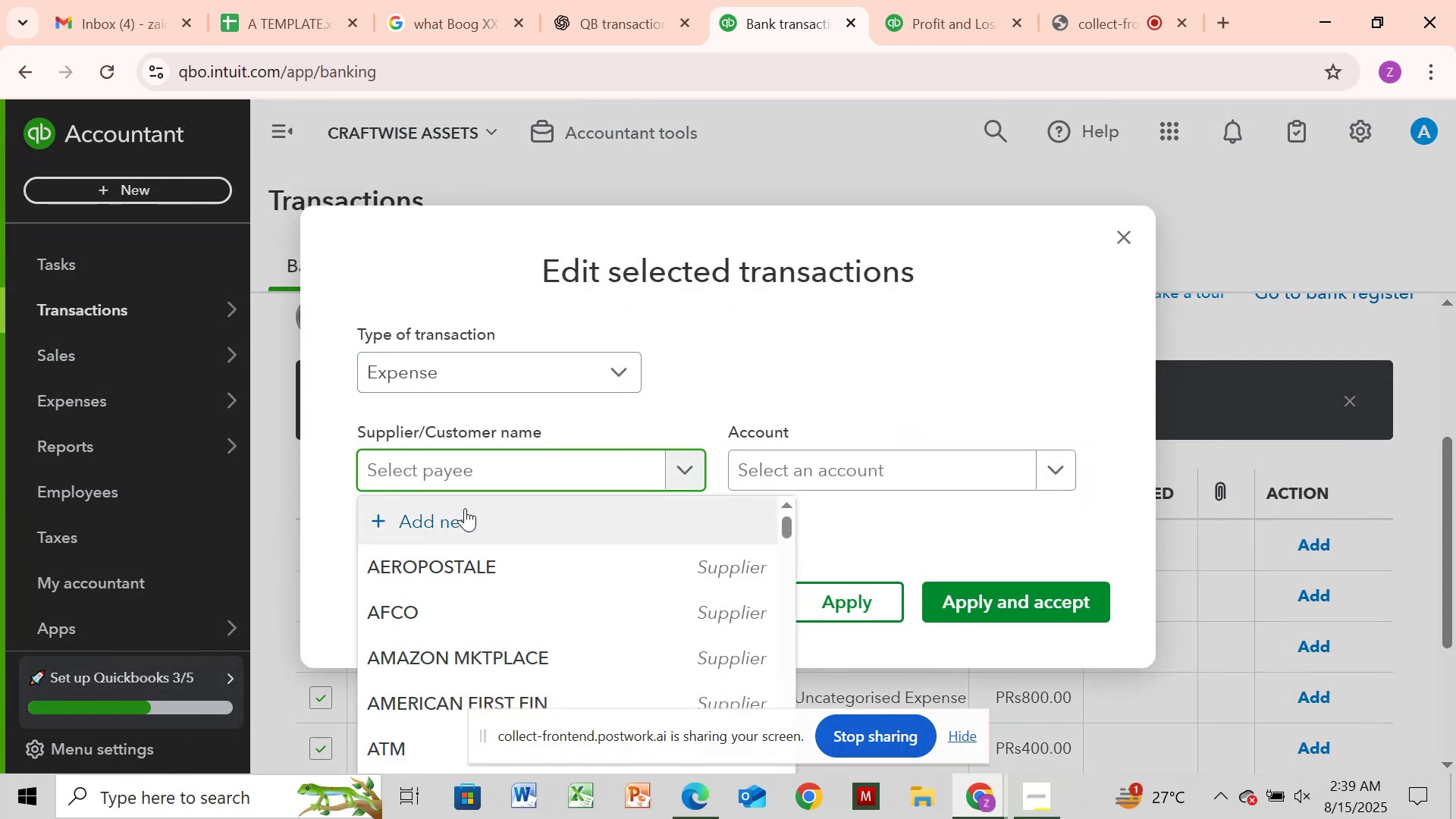 
key(Control+V)
 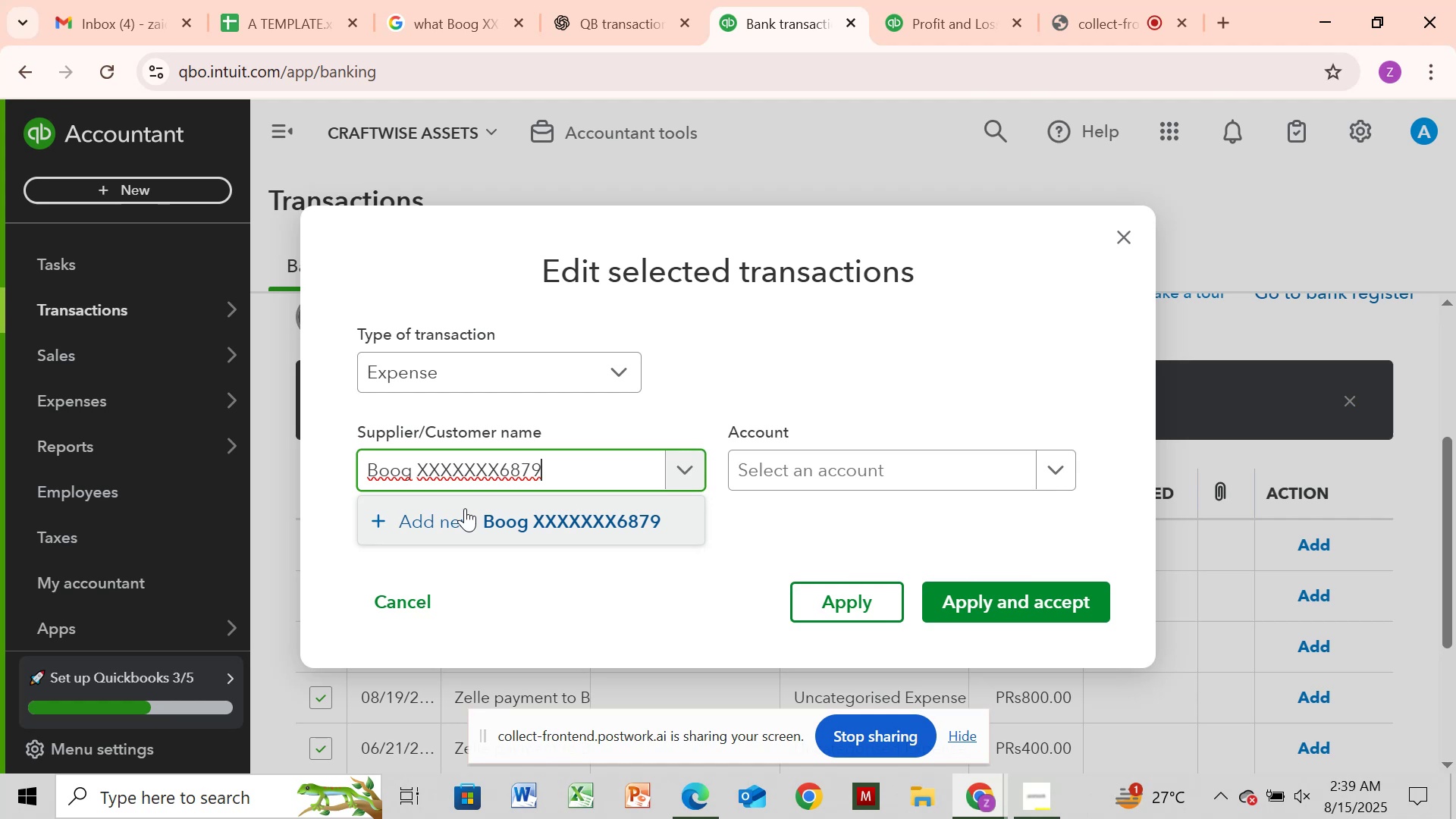 
key(Backspace)
 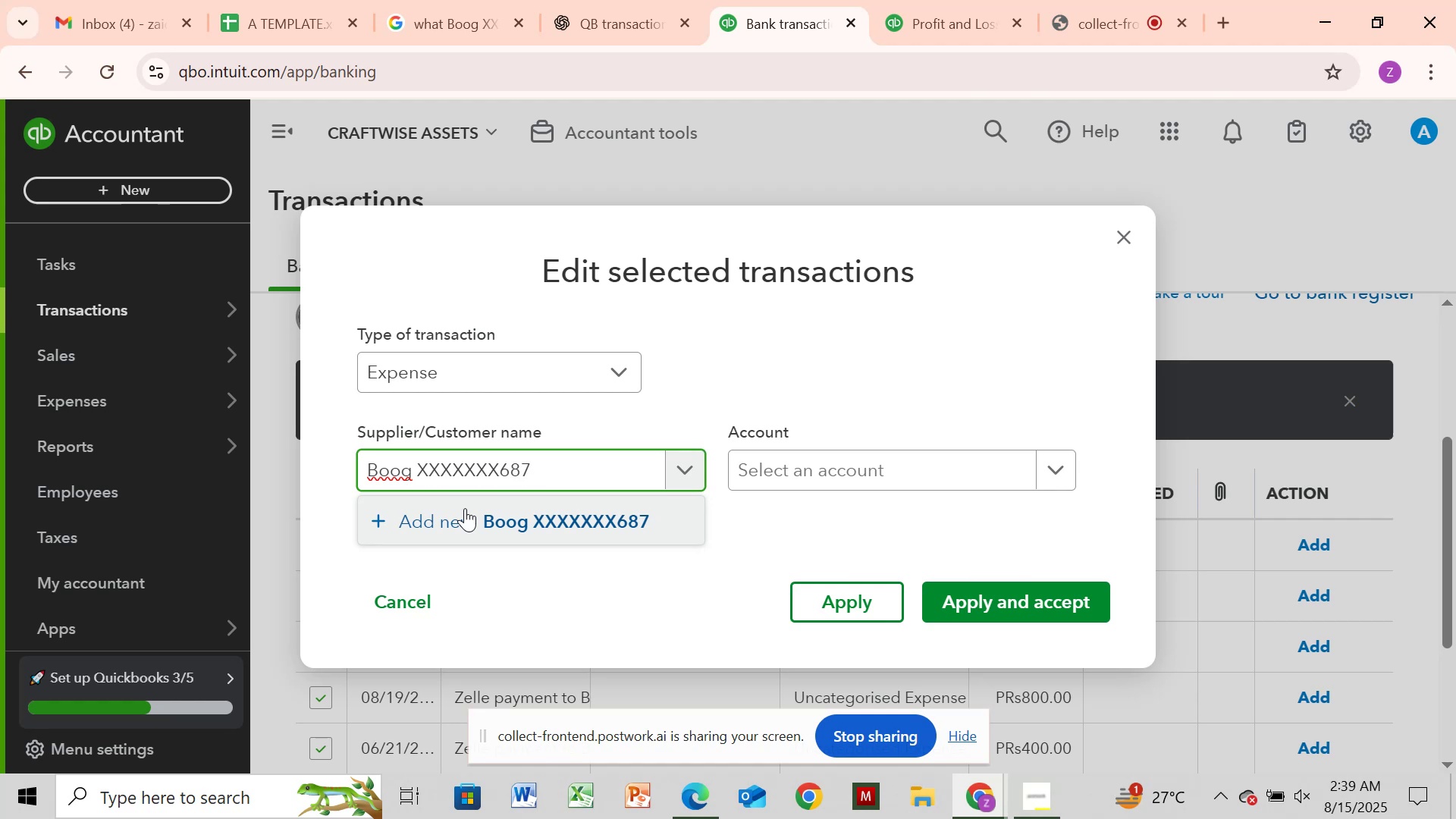 
key(Backspace)
 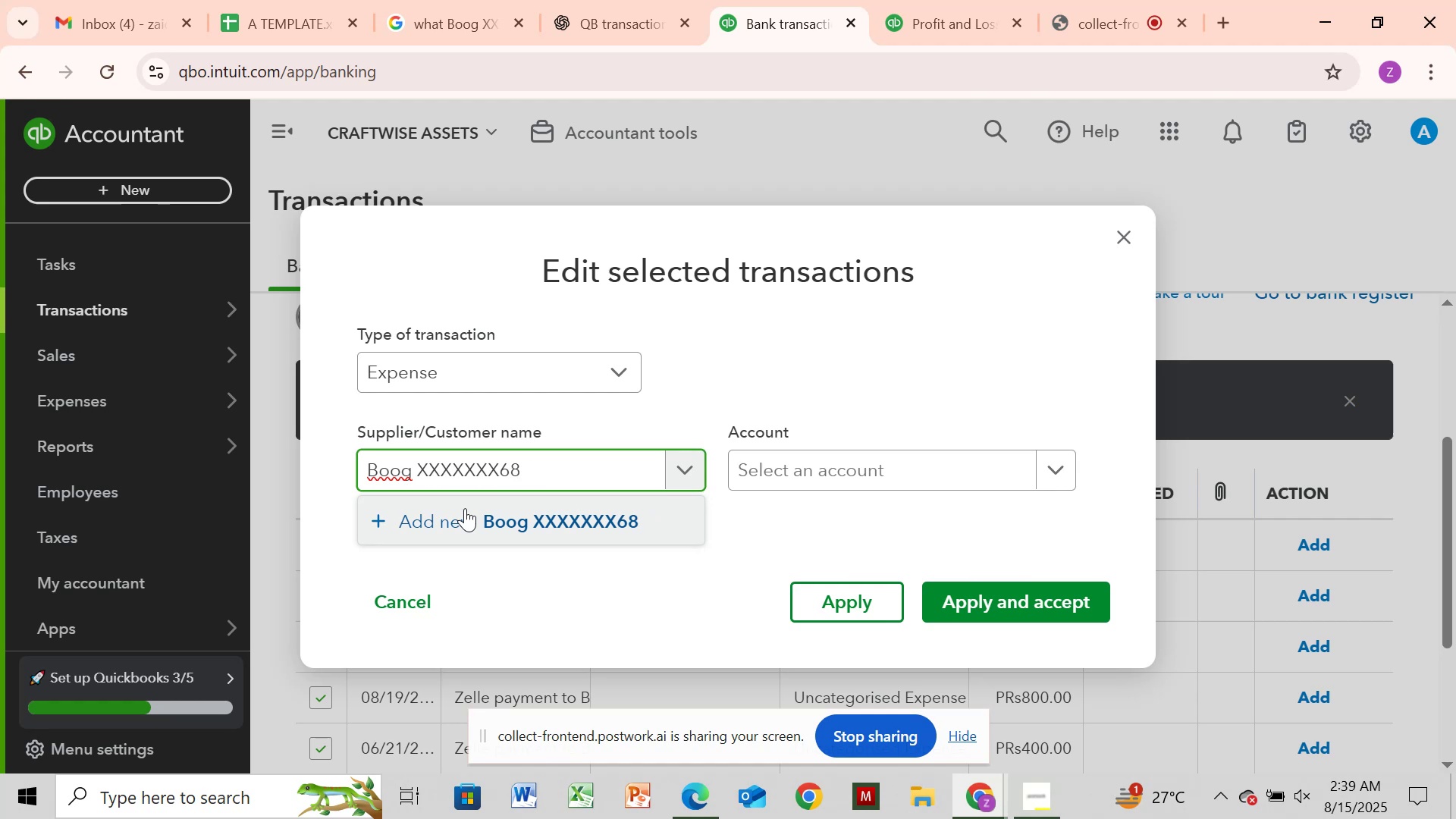 
hold_key(key=Backspace, duration=0.84)
 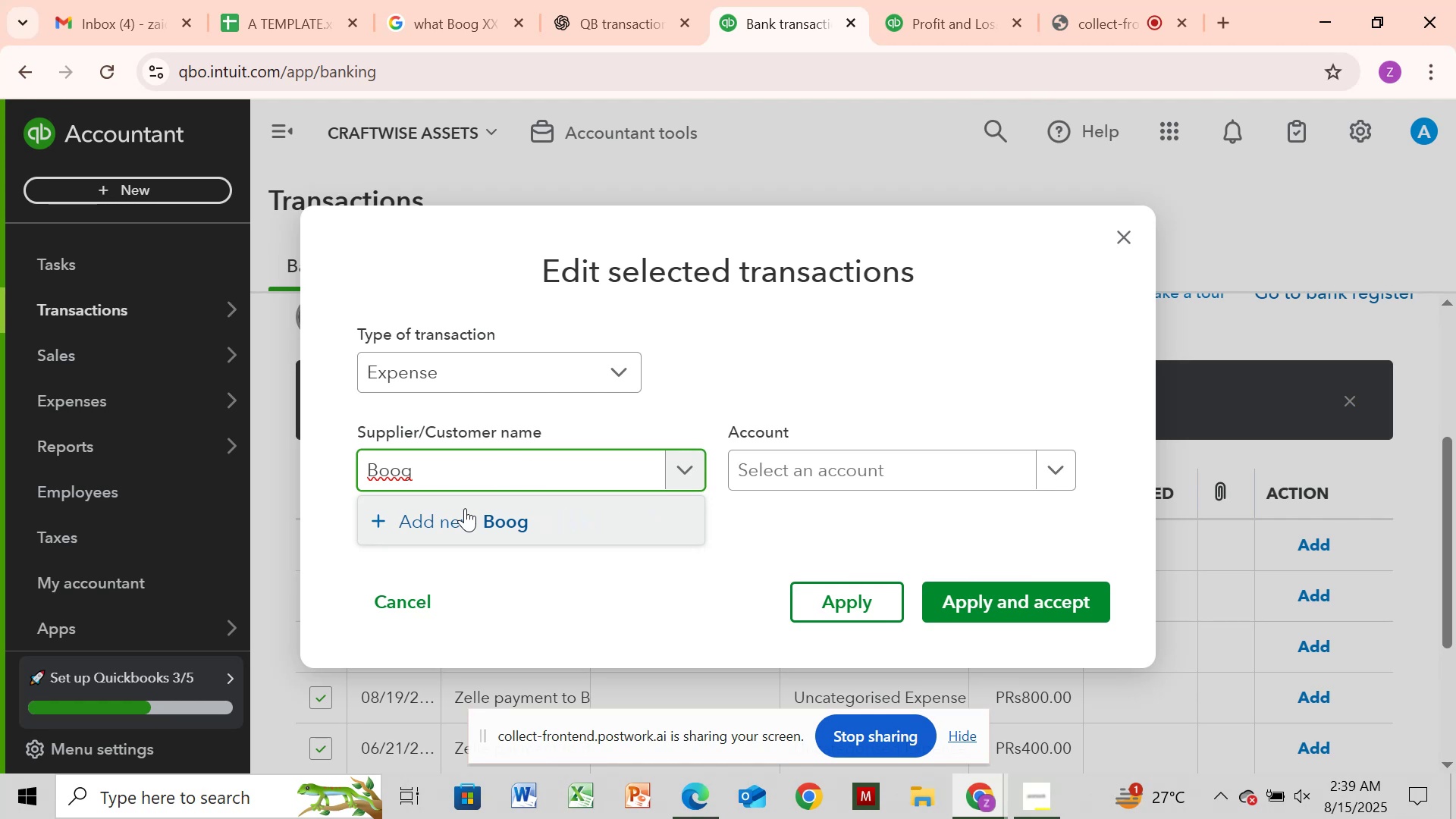 
left_click([465, 508])
 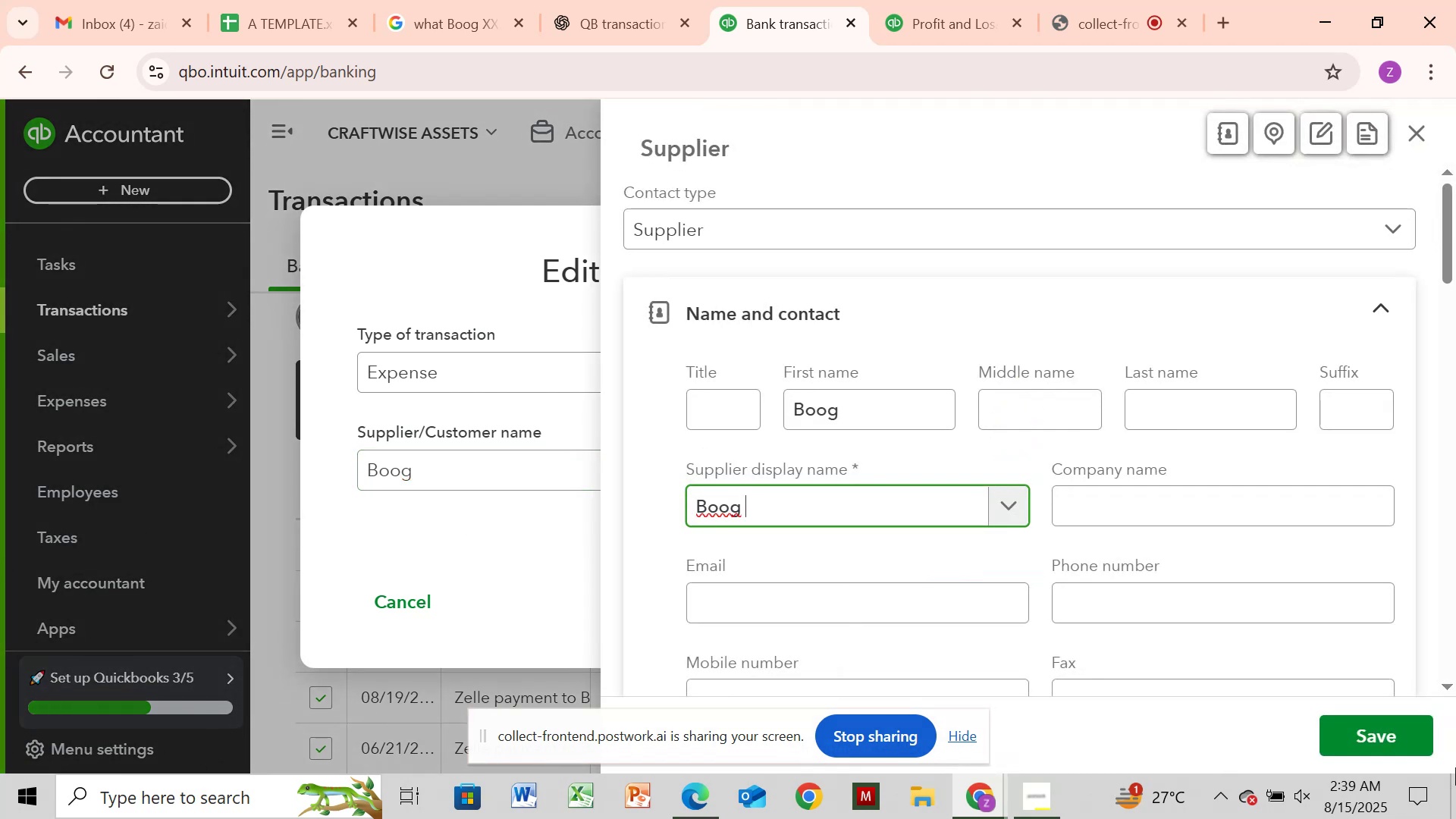 
left_click([1347, 723])
 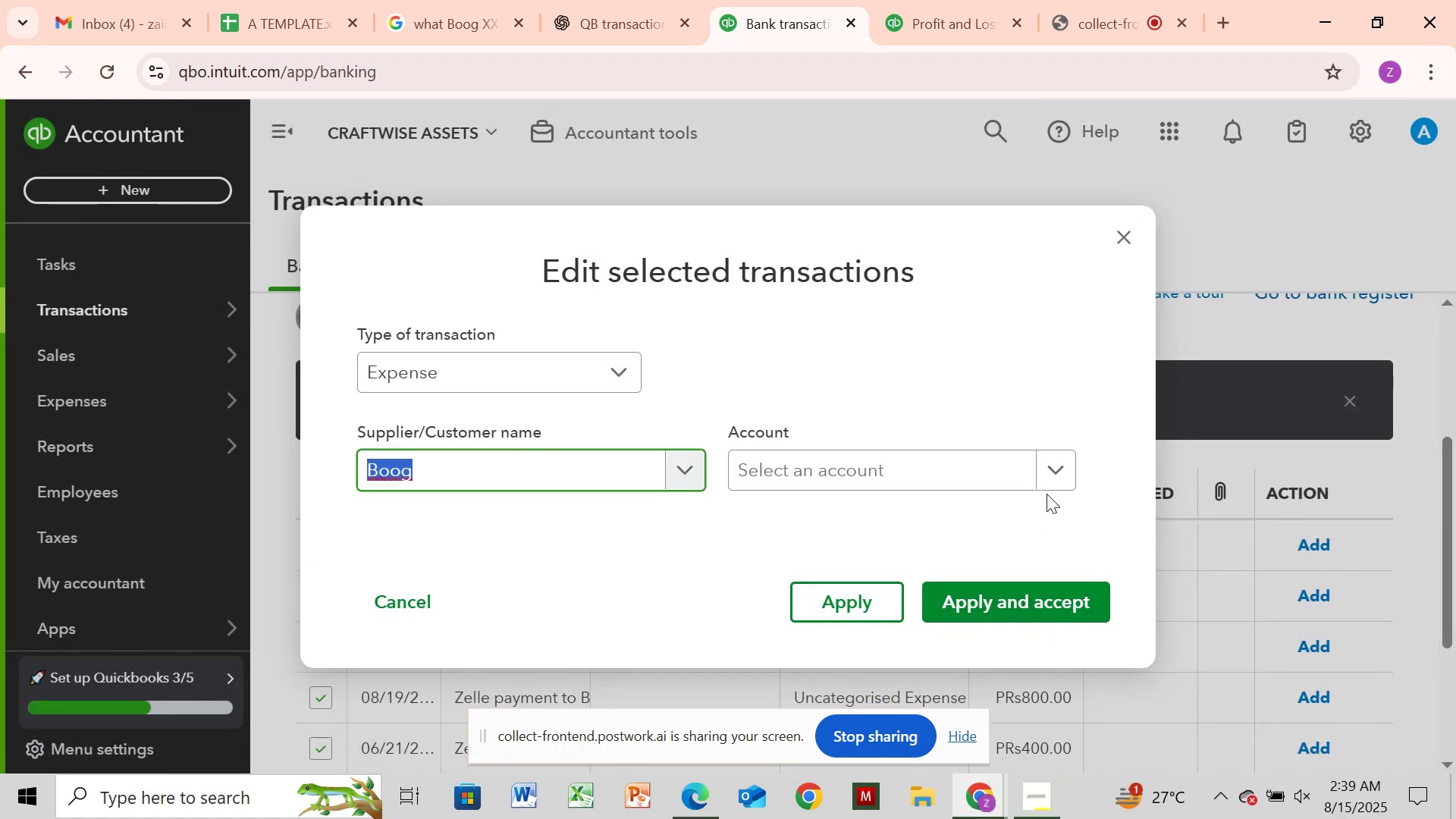 
left_click([1049, 462])
 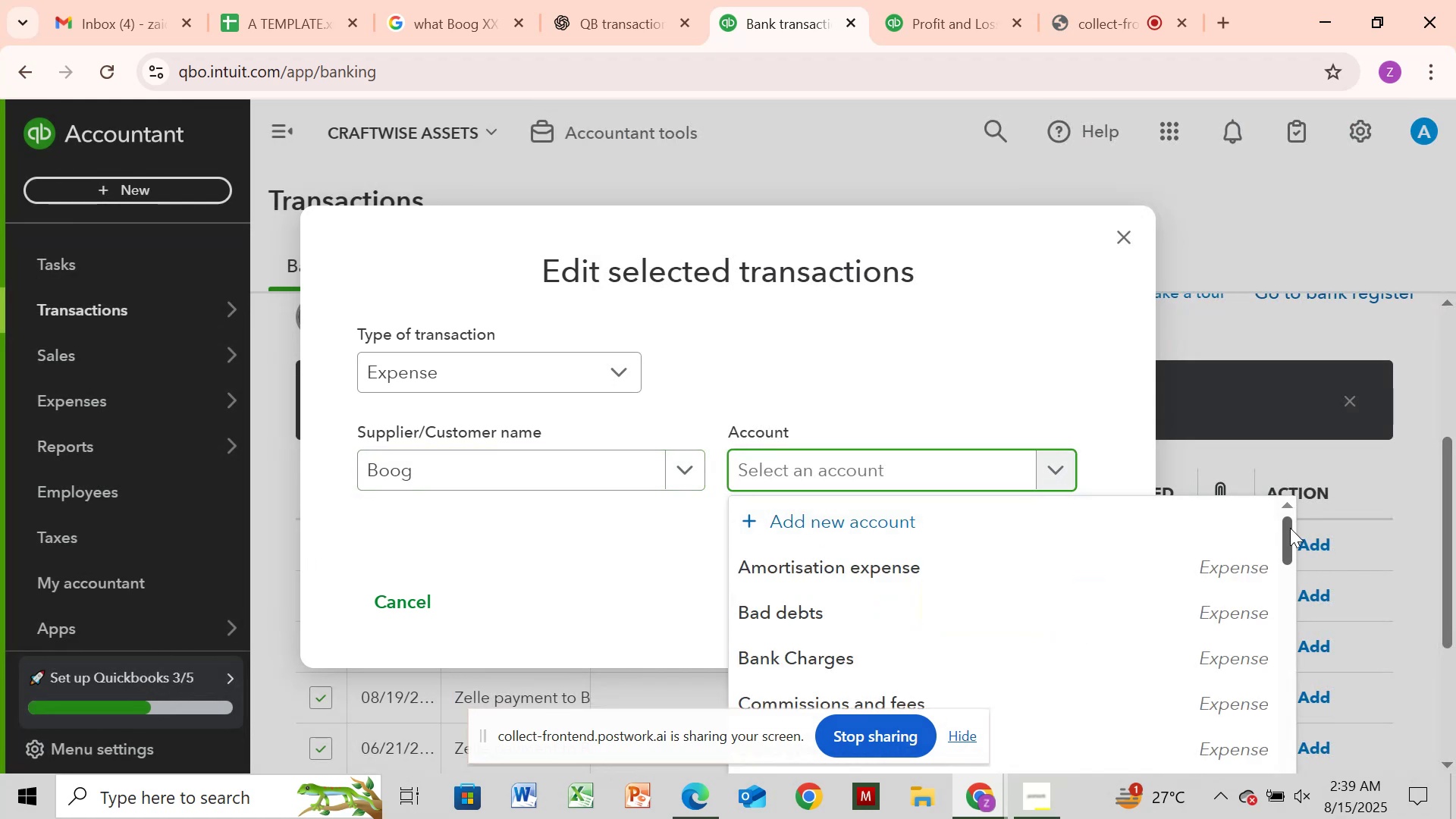 
left_click_drag(start_coordinate=[1291, 528], to_coordinate=[1322, 622])
 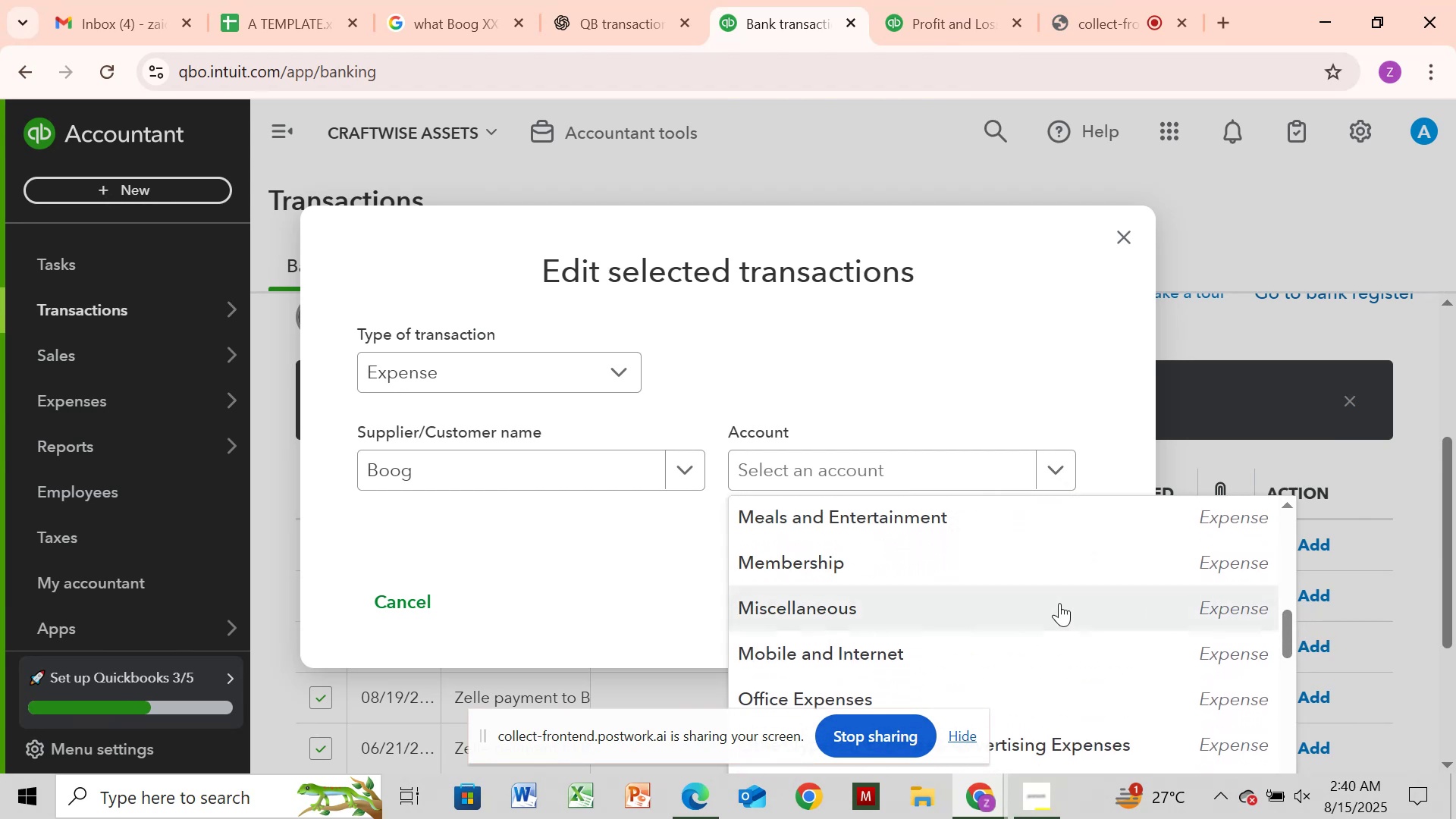 
left_click([1059, 603])
 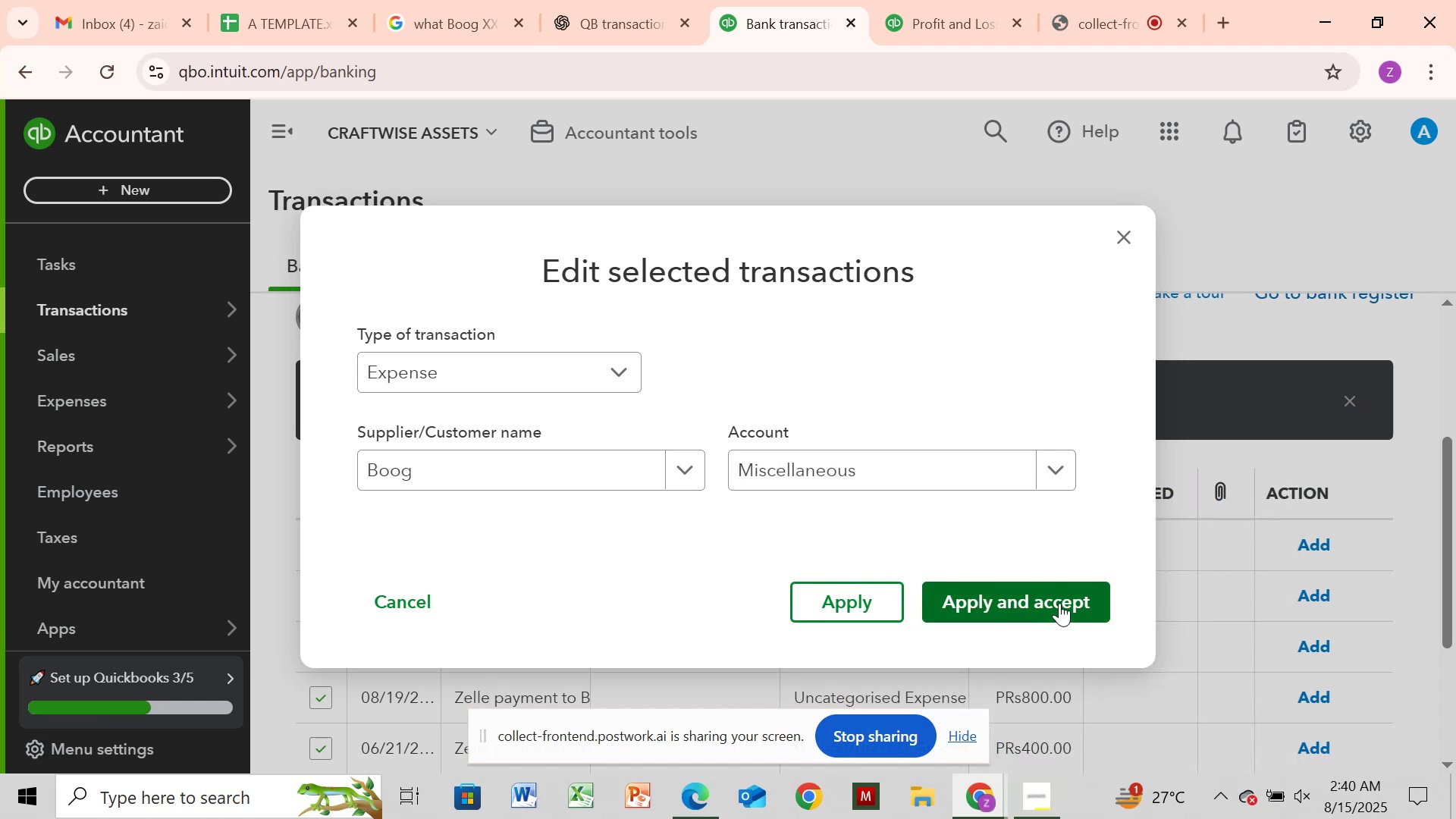 
left_click([1059, 603])
 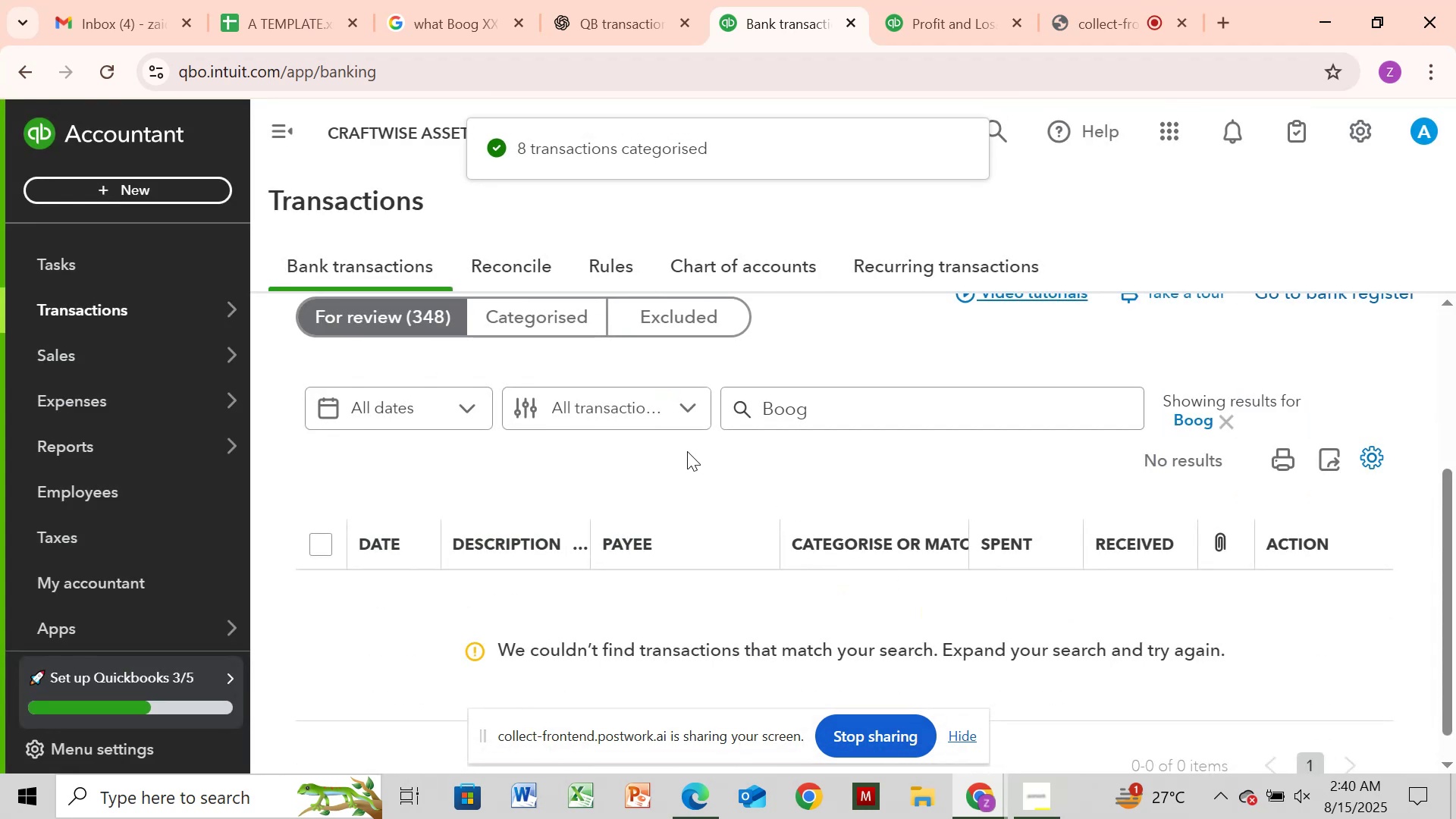 
wait(9.93)
 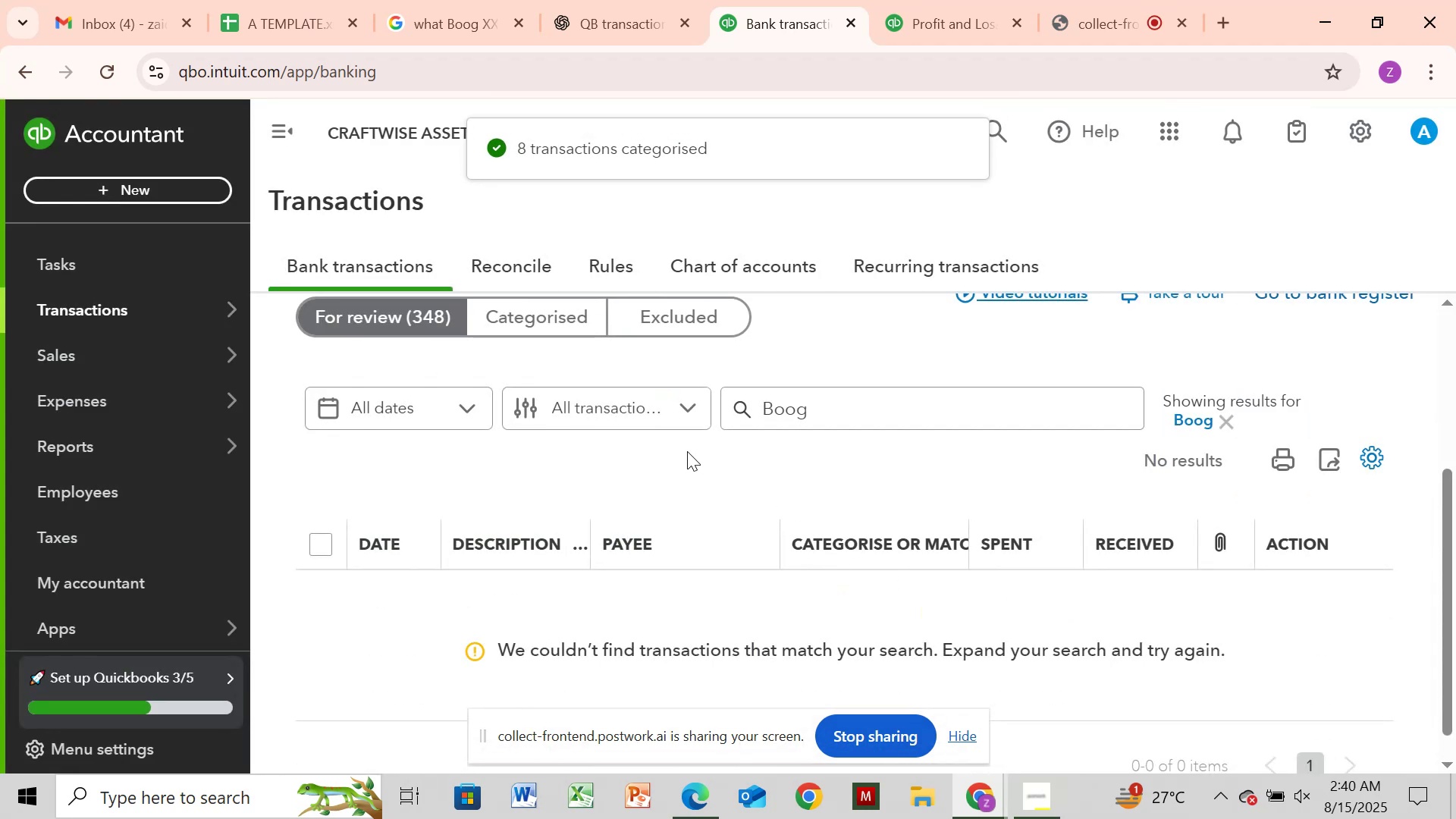 
mouse_move([772, 25])
 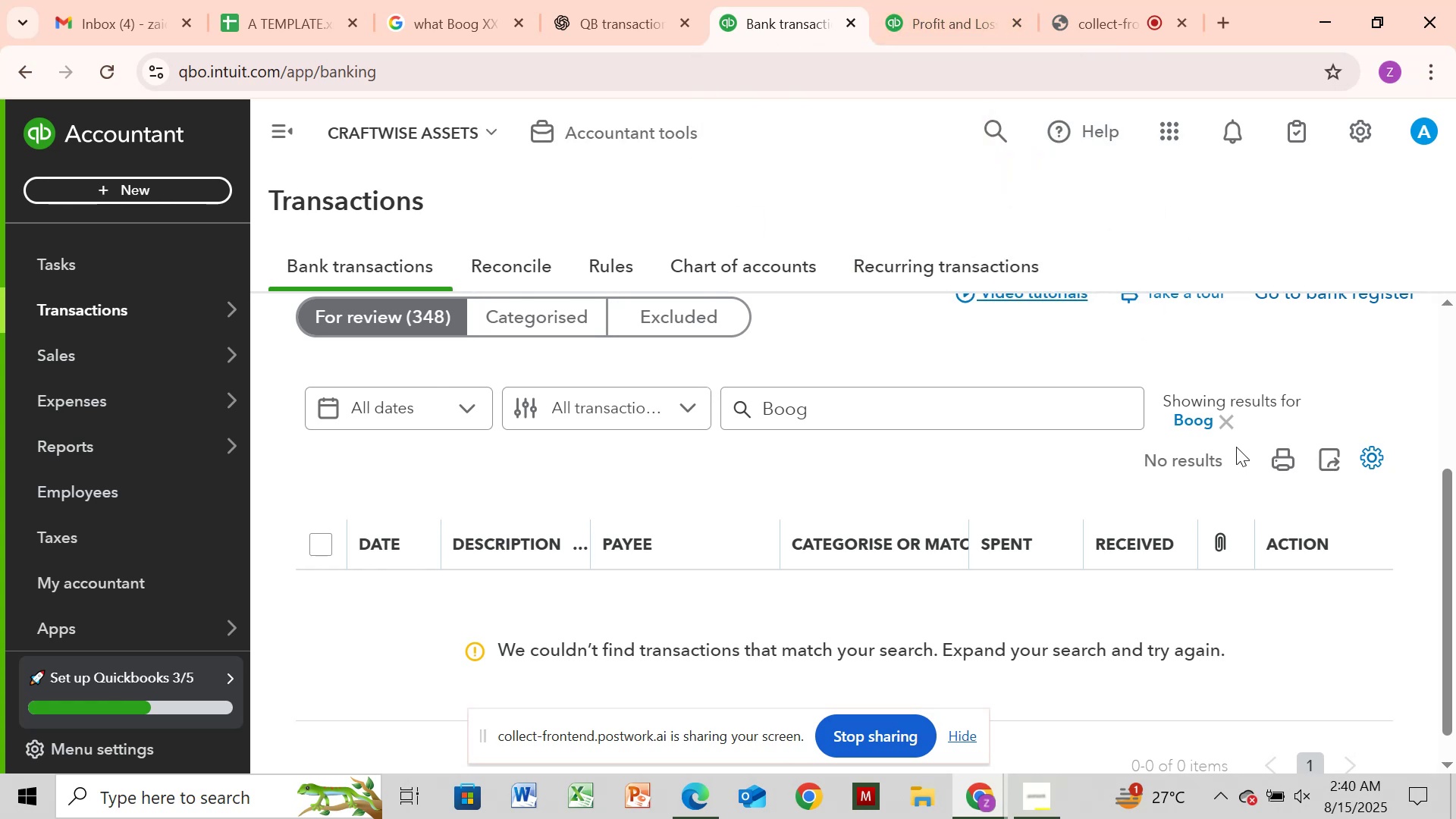 
left_click([1228, 427])
 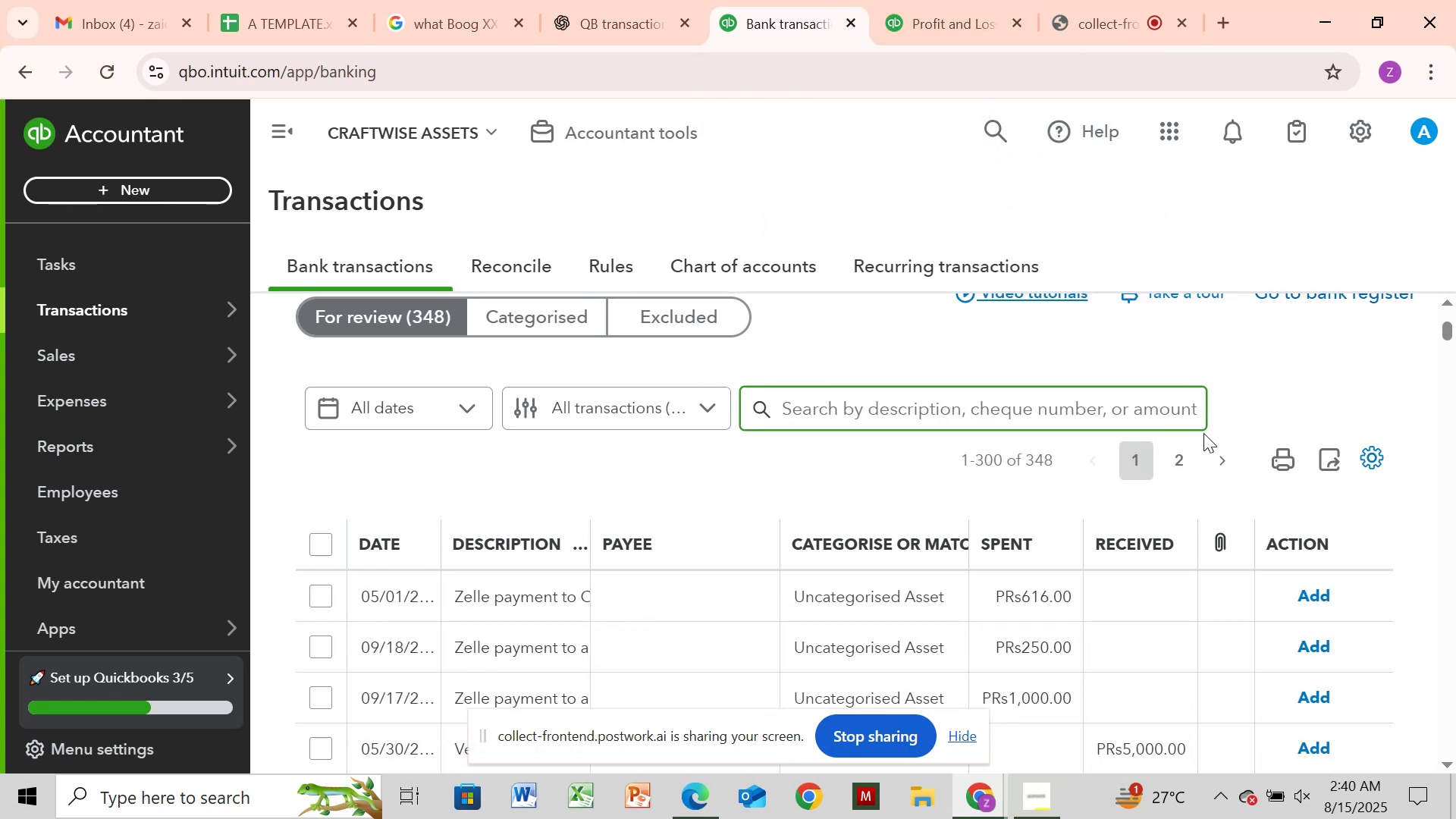 
wait(5.36)
 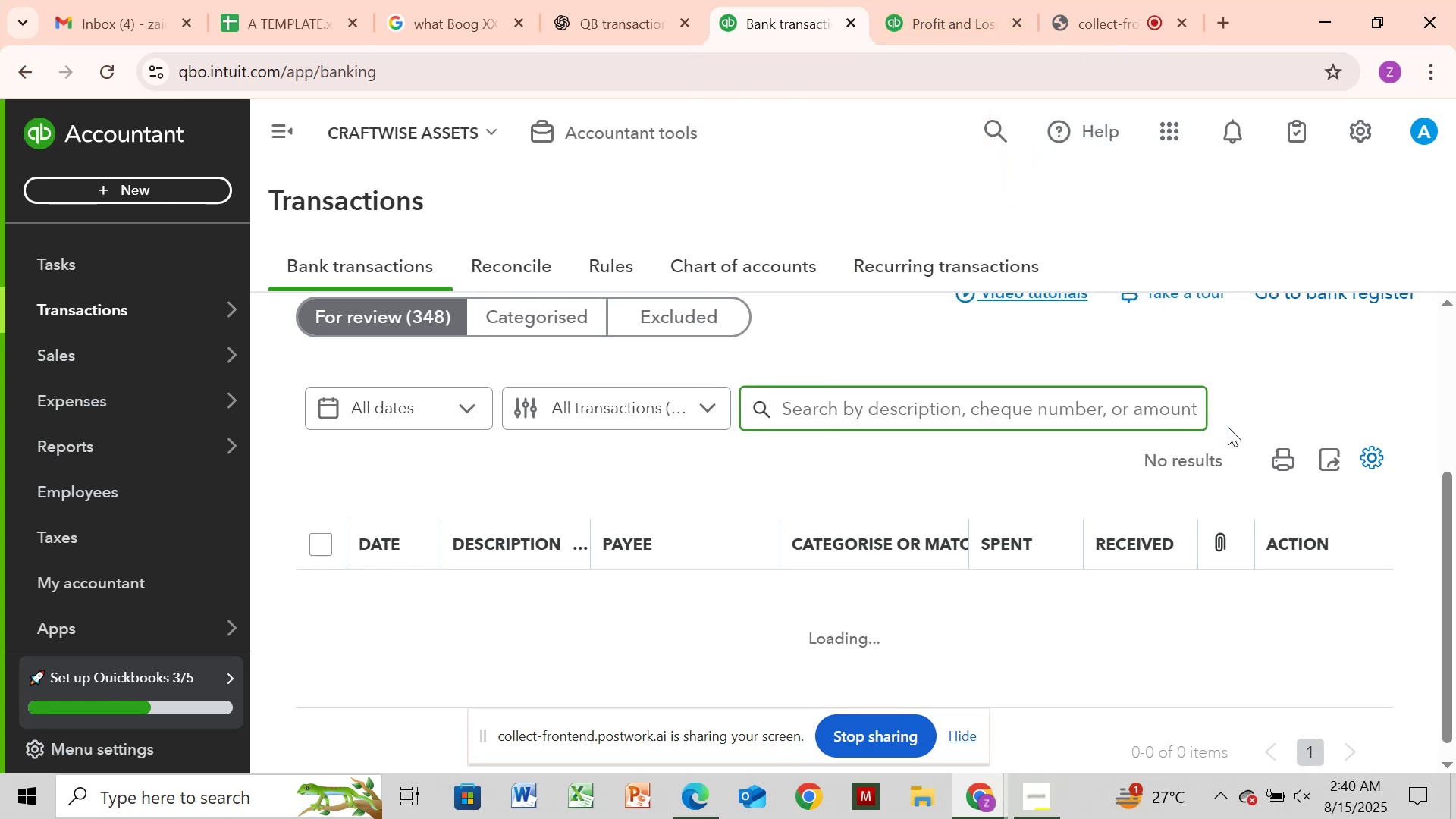 
left_click([563, 638])
 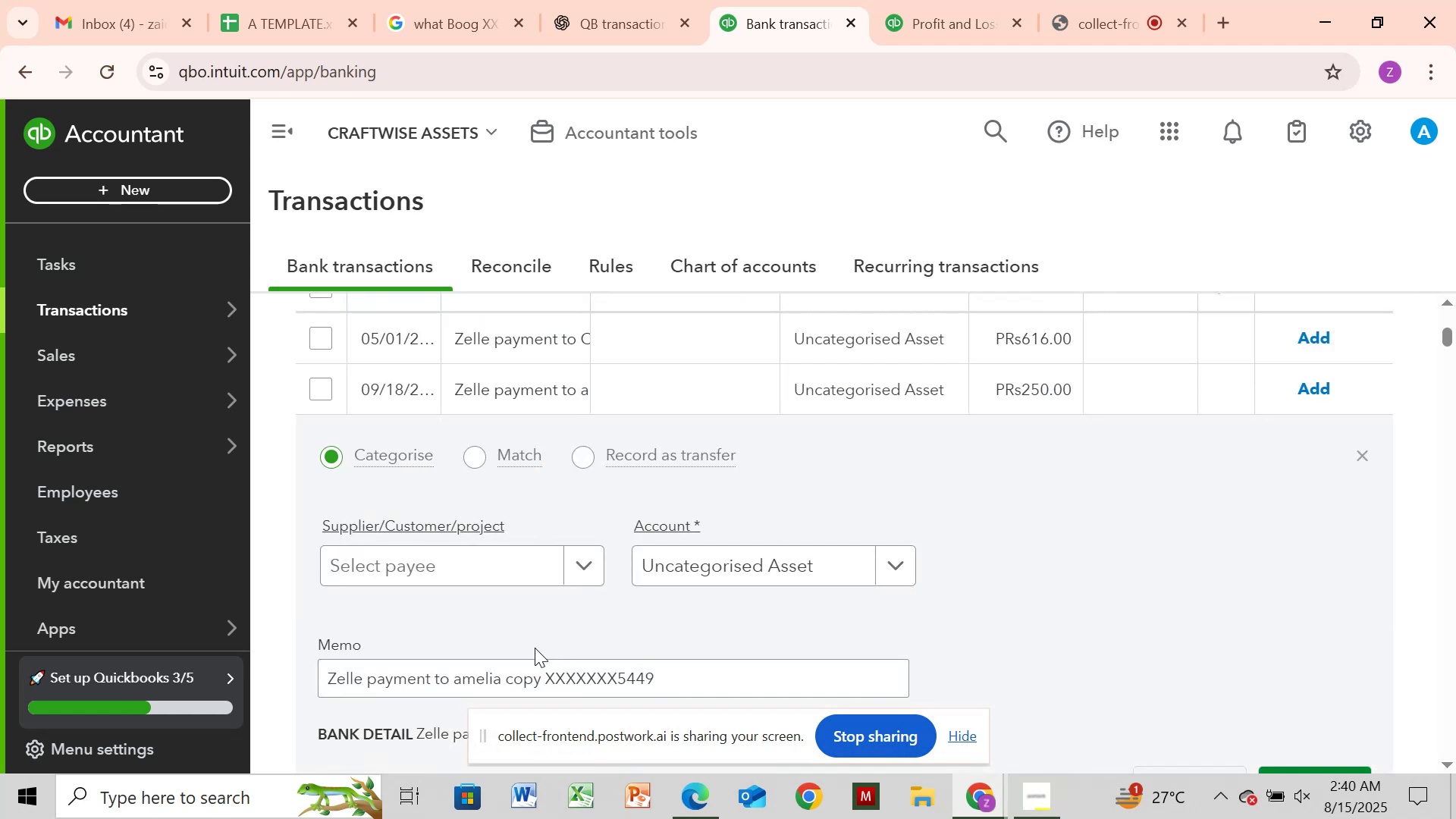 
left_click_drag(start_coordinate=[452, 676], to_coordinate=[504, 686])
 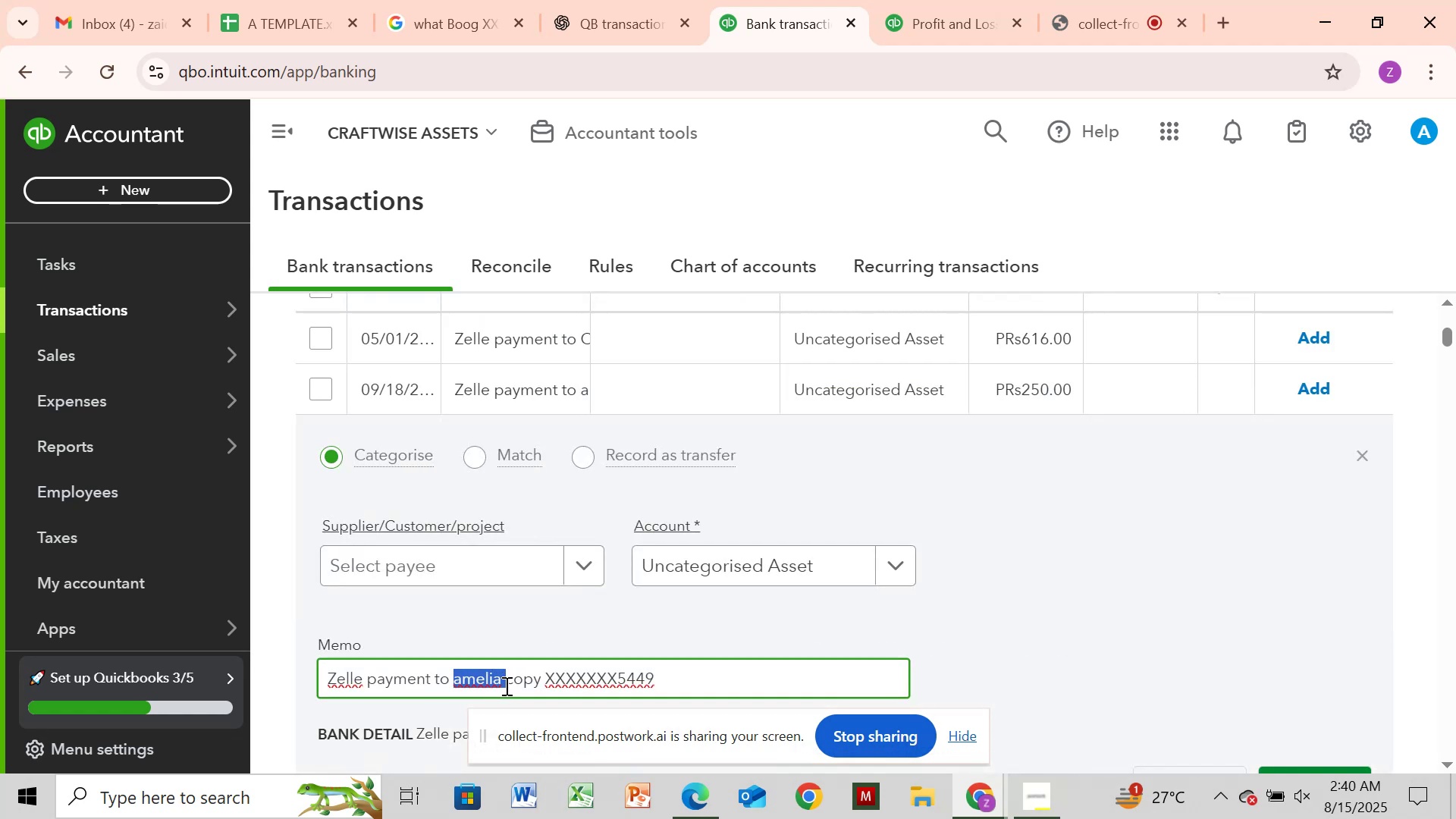 
key(Control+C)
 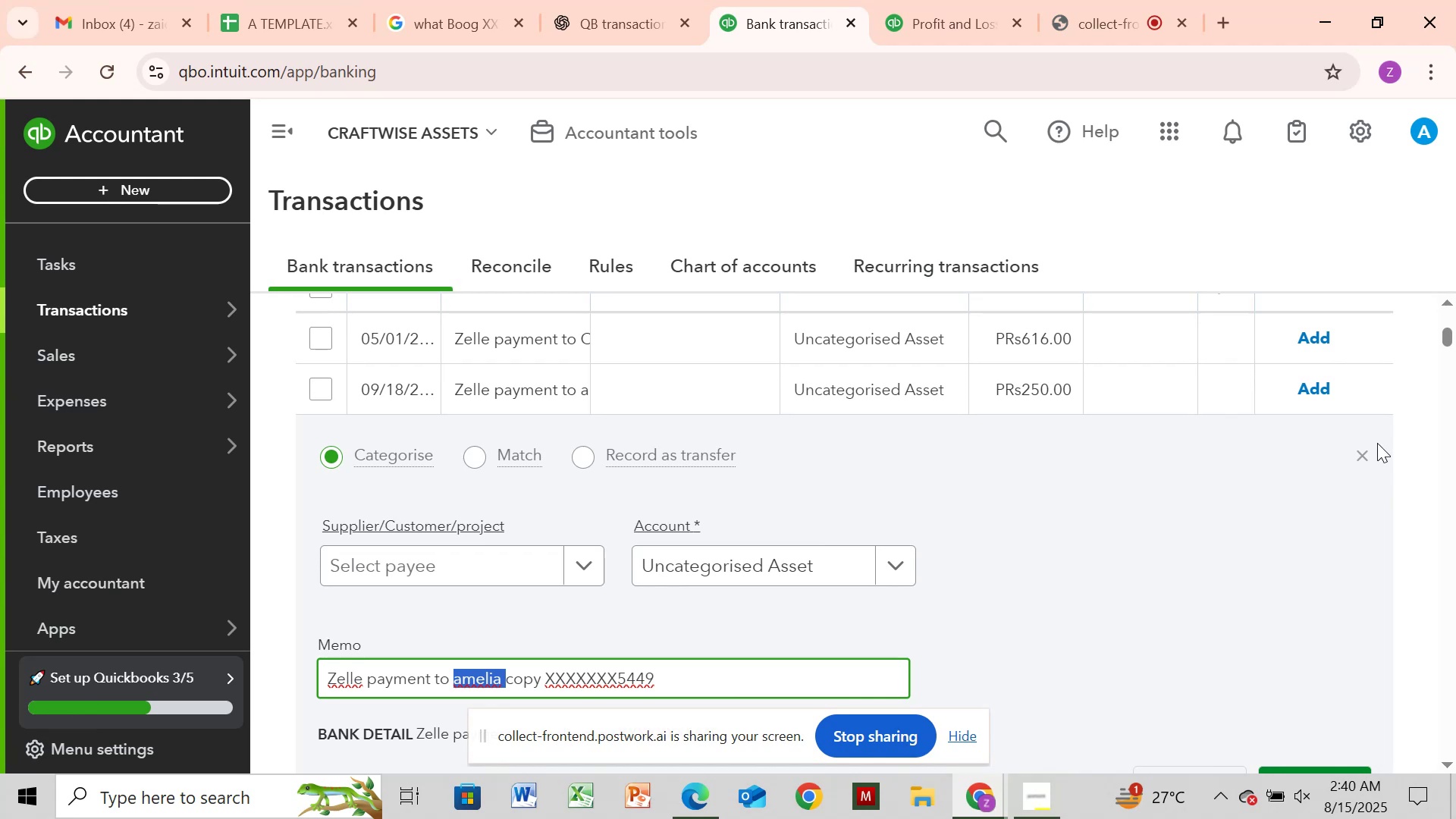 
left_click([1367, 453])
 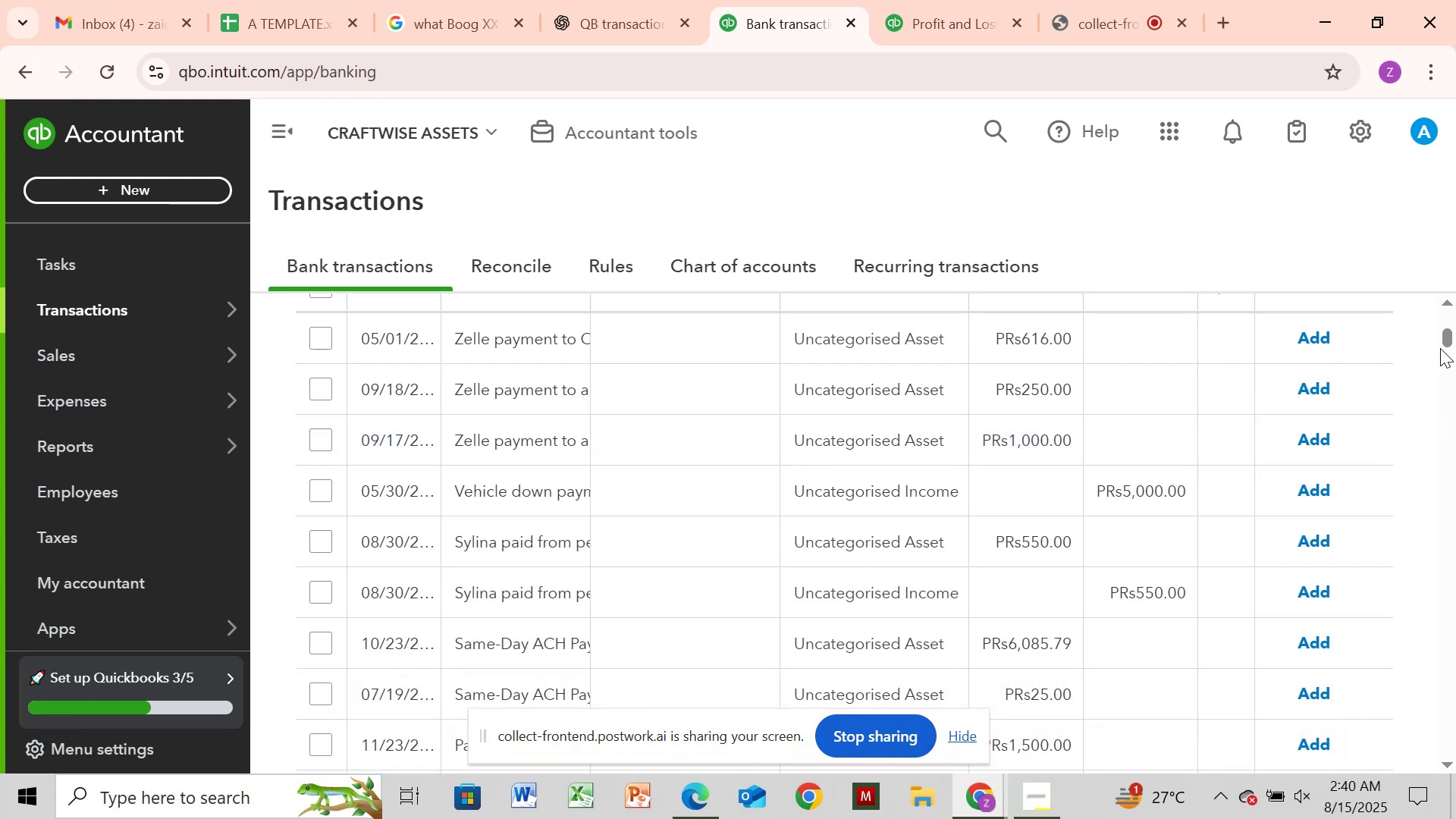 
left_click_drag(start_coordinate=[1445, 335], to_coordinate=[1410, 380])
 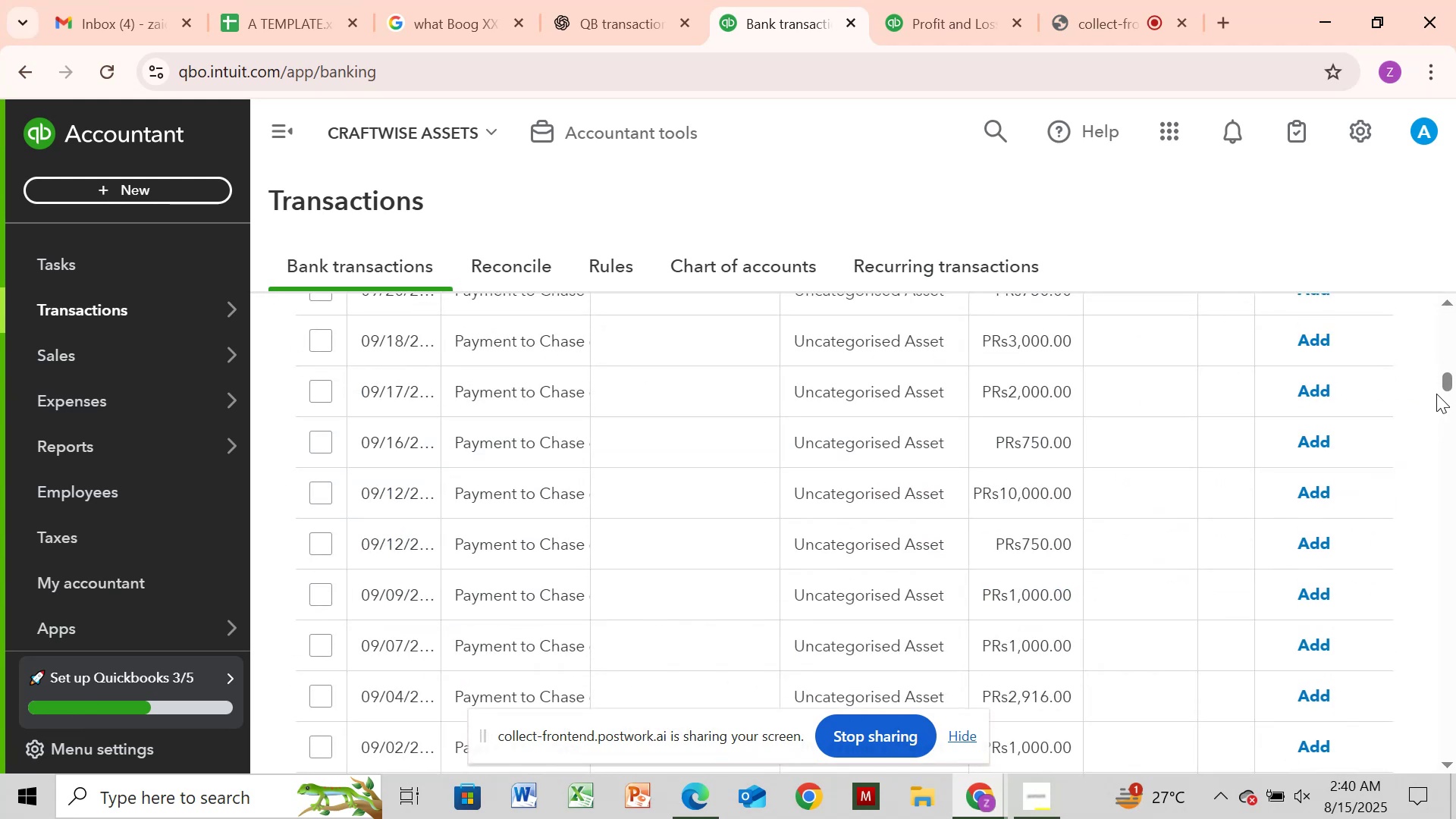 
left_click_drag(start_coordinate=[1454, 388], to_coordinate=[1455, 332])
 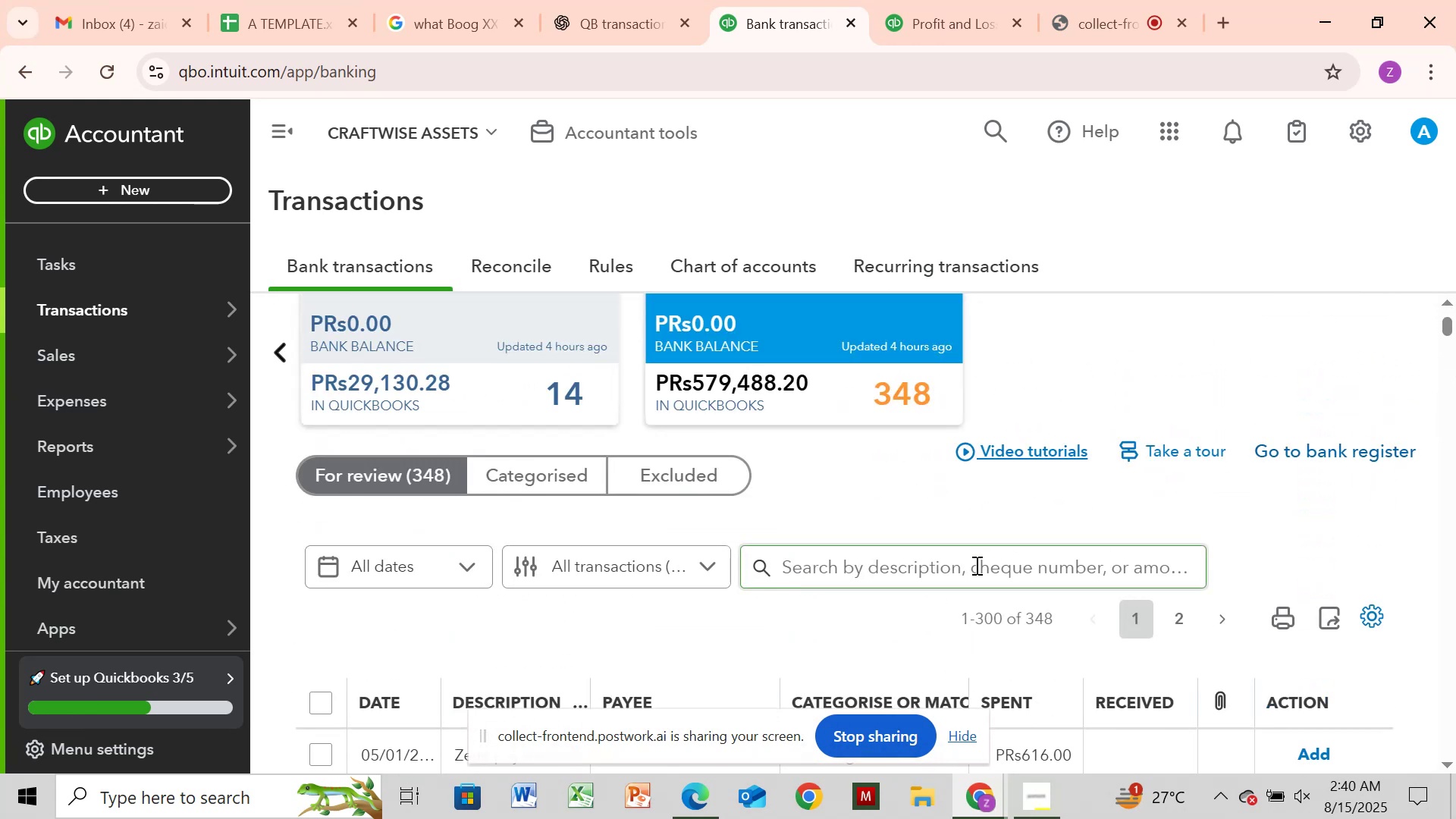 
left_click([970, 576])
 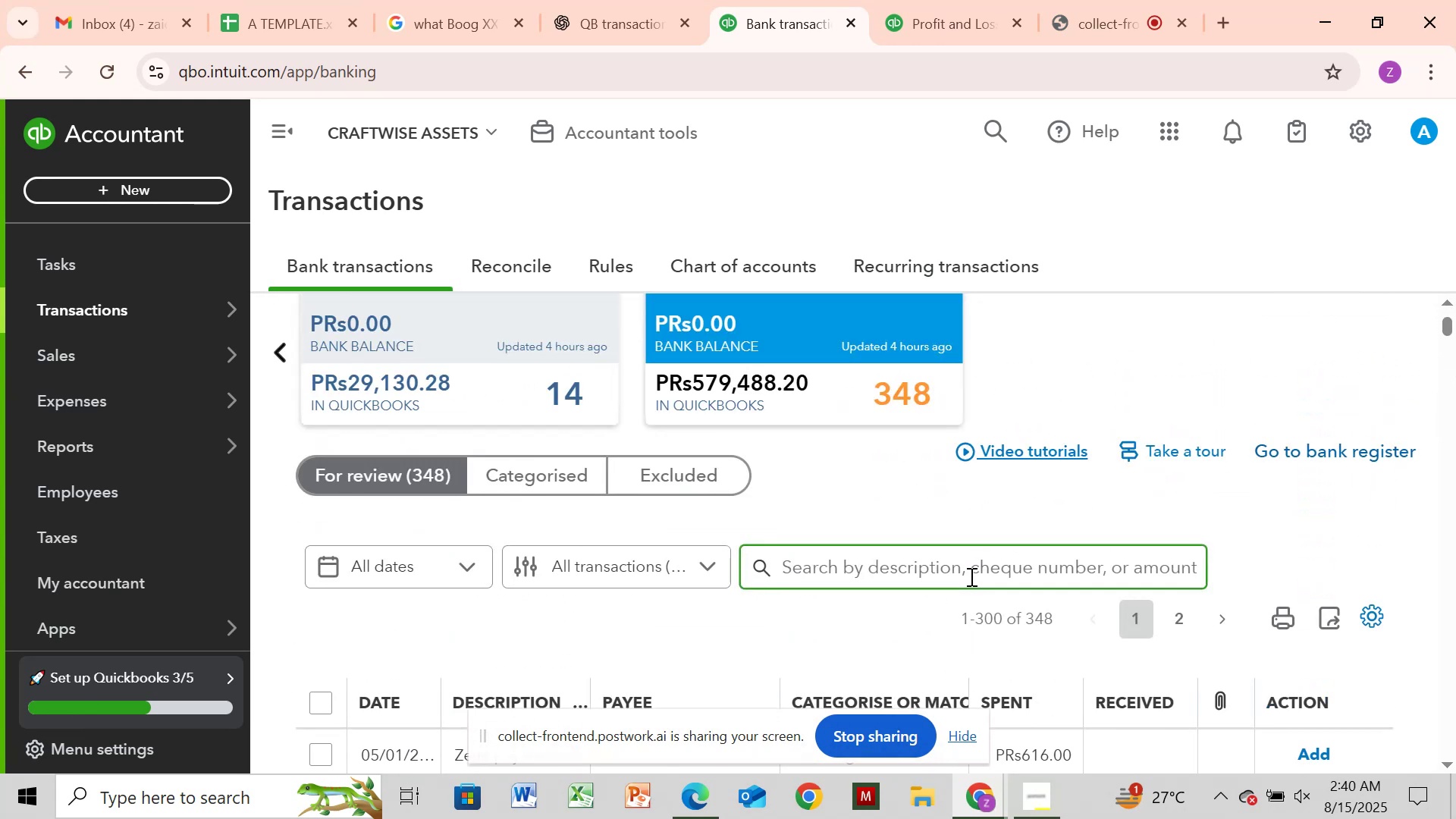 
key(Control+V)
 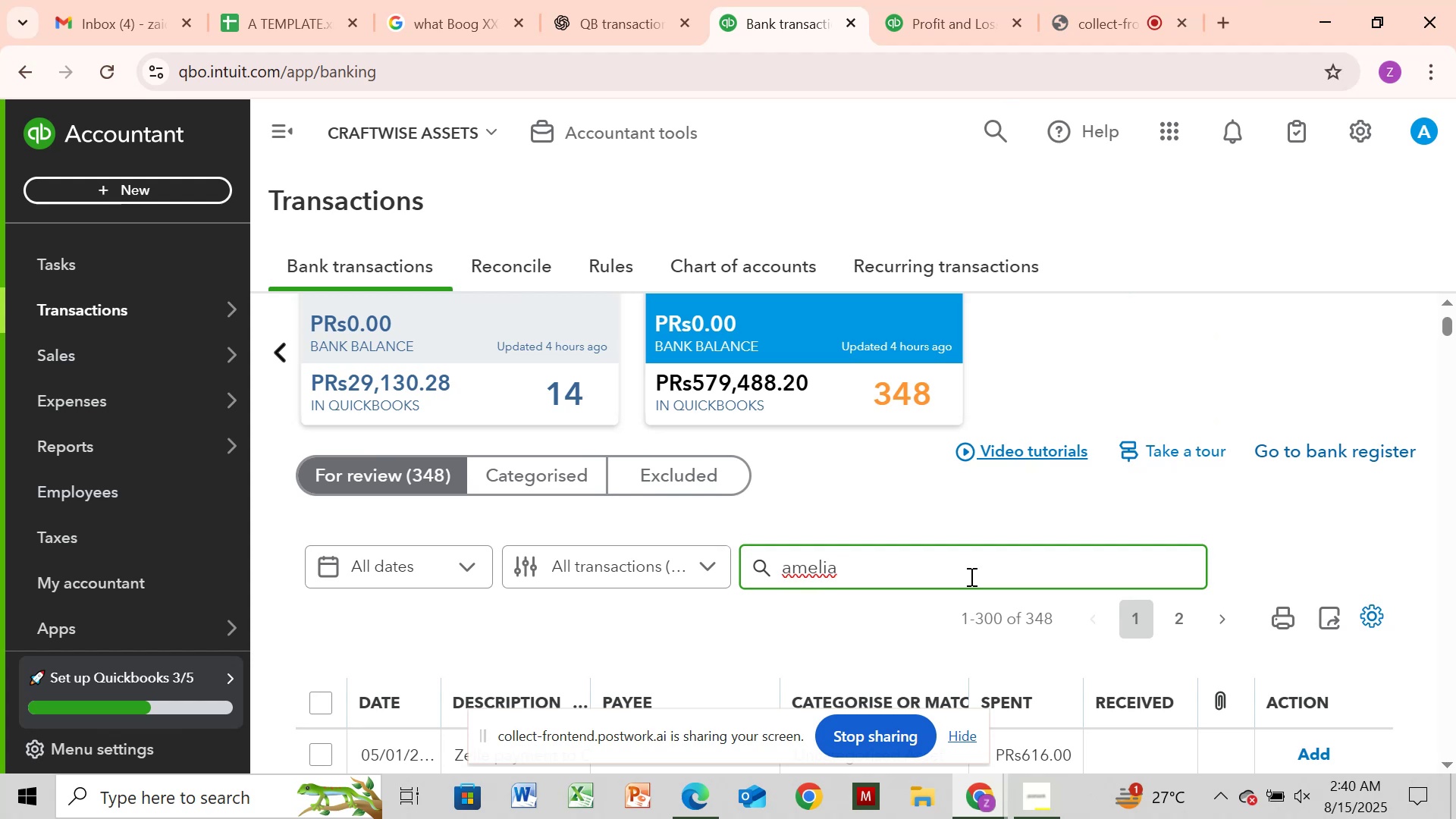 
key(Enter)
 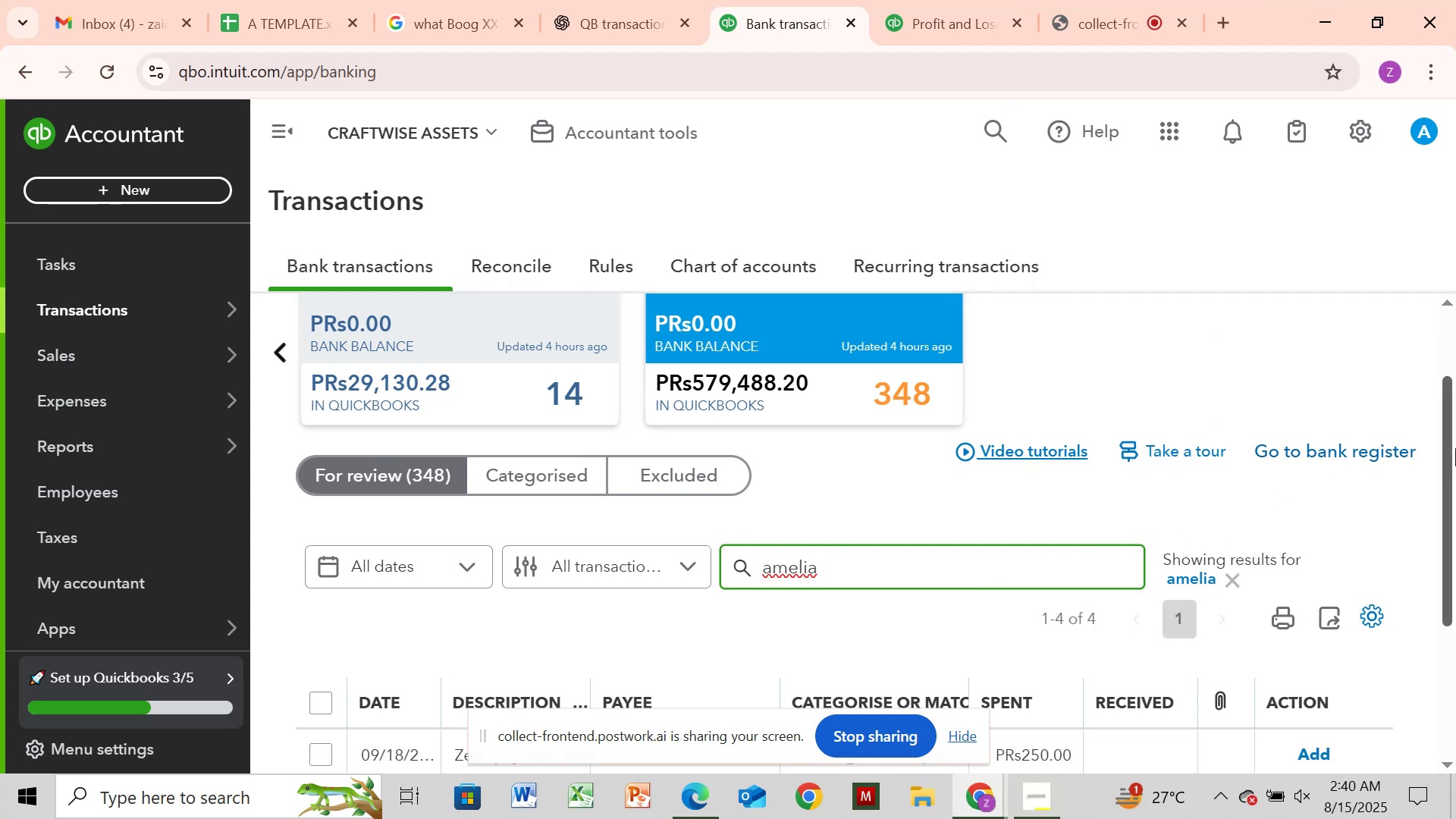 
left_click_drag(start_coordinate=[1453, 450], to_coordinate=[1451, 611])
 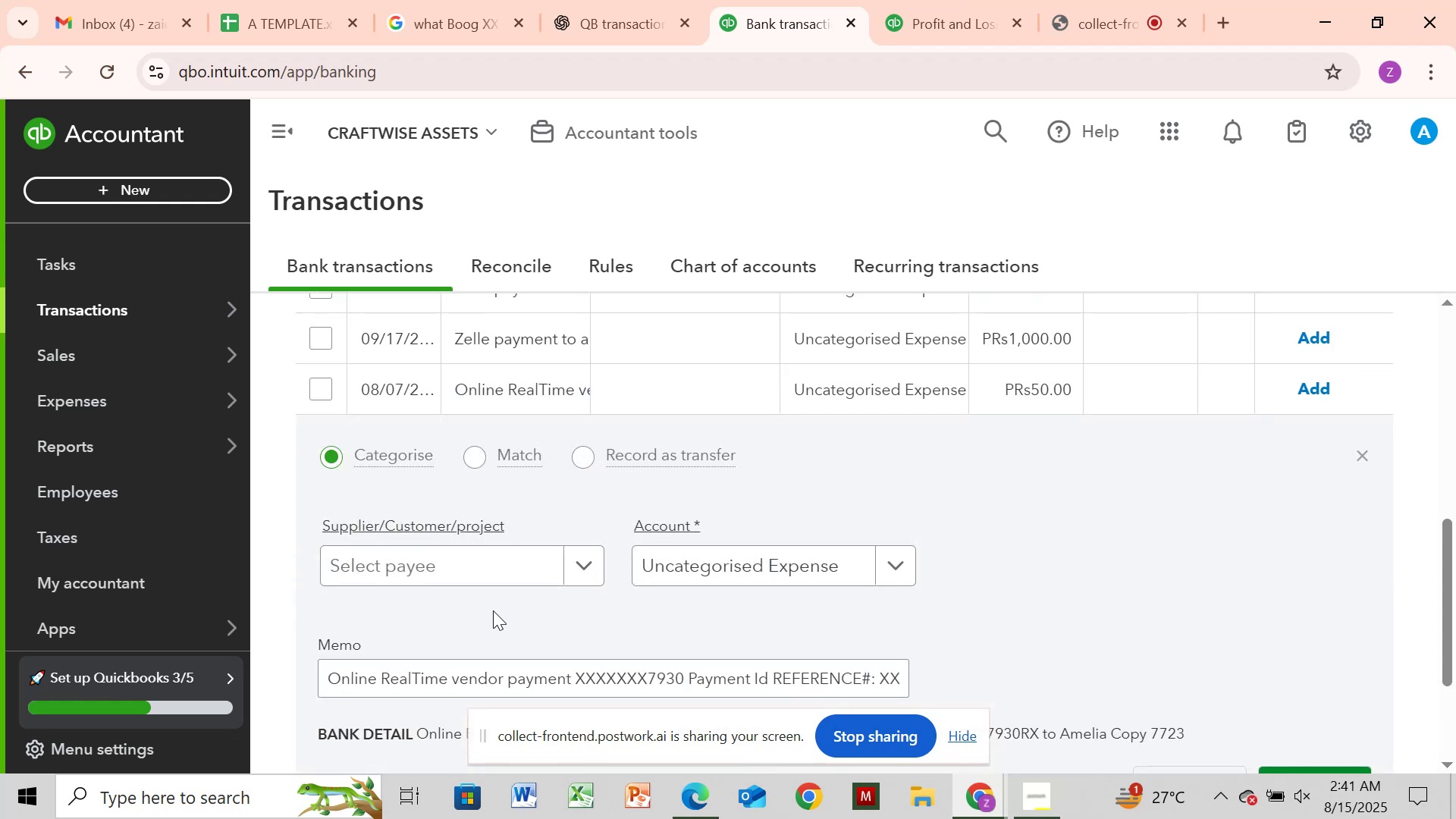 
wait(13.91)
 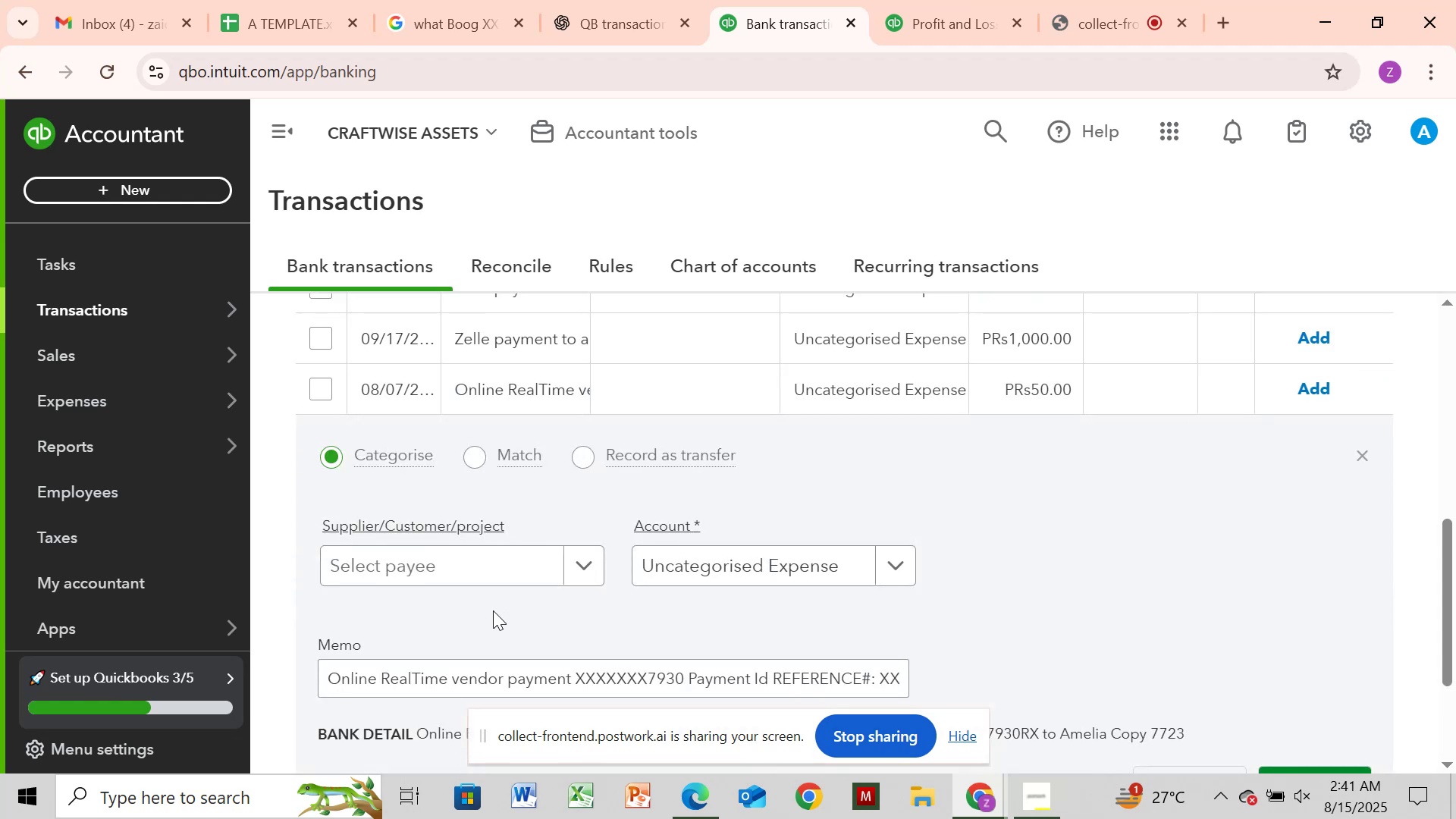 
left_click_drag(start_coordinate=[1450, 655], to_coordinate=[1450, 673])
 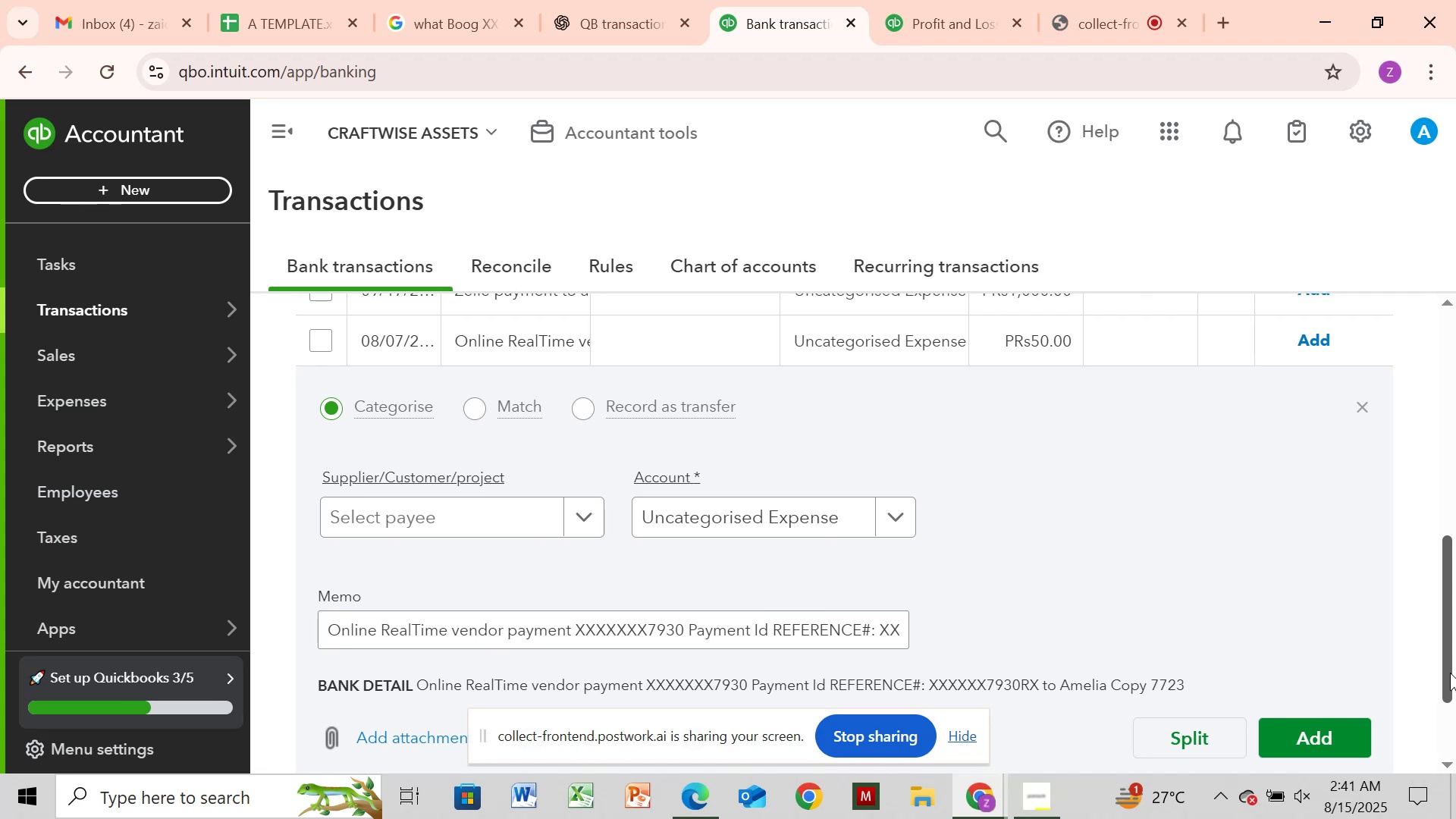 
left_click_drag(start_coordinate=[1450, 673], to_coordinate=[1455, 644])
 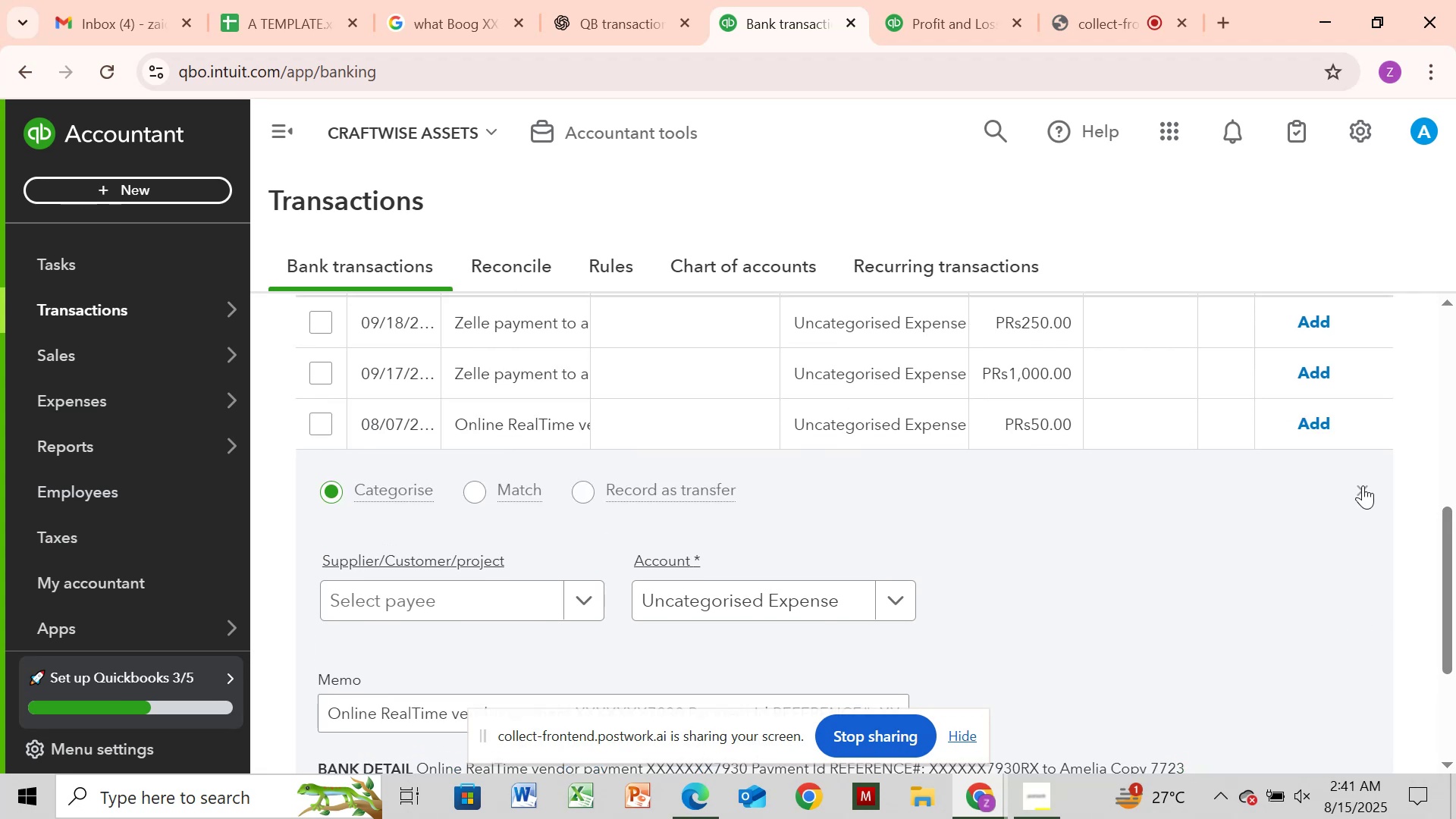 
left_click([1363, 485])
 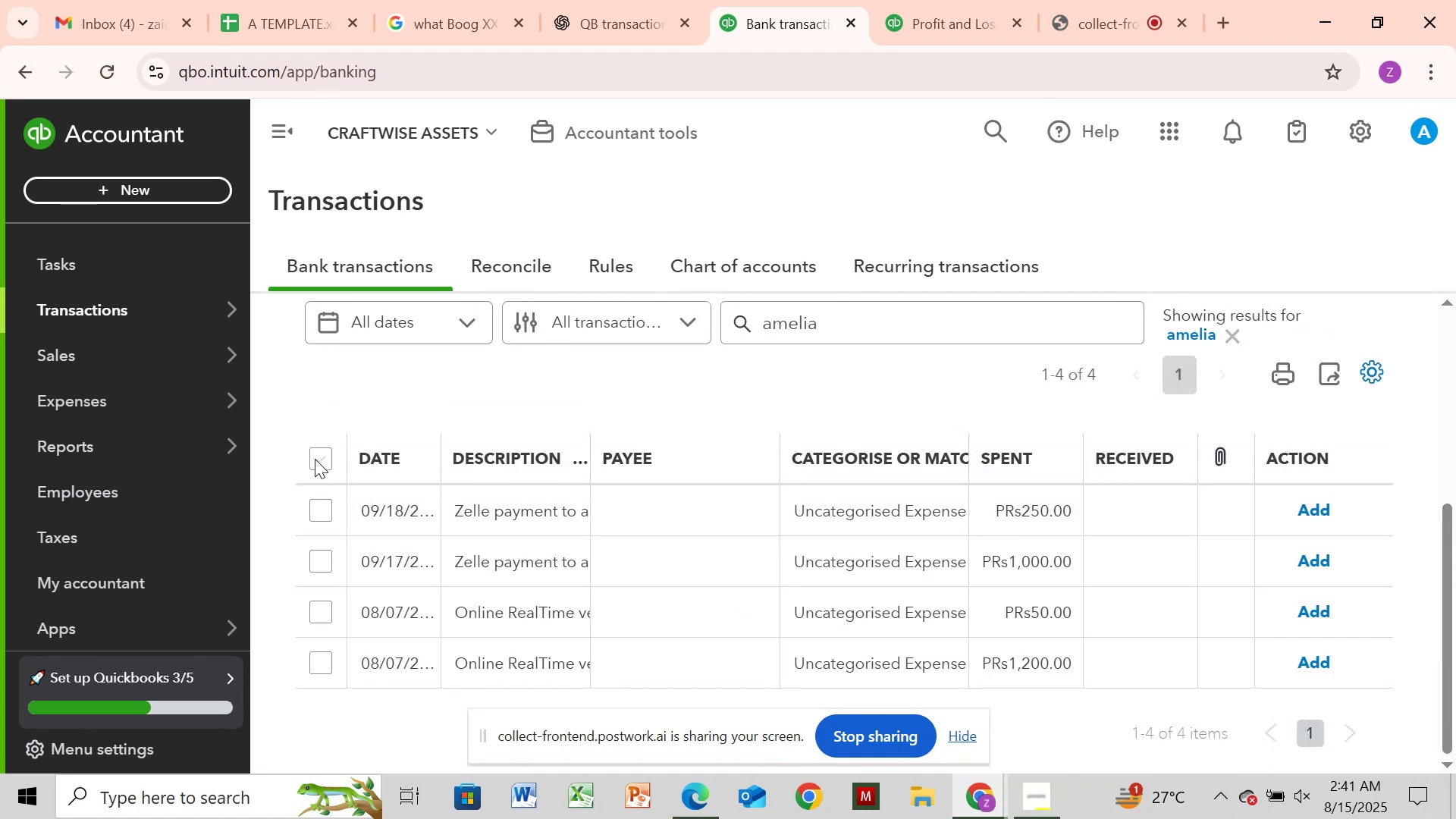 
left_click([315, 459])
 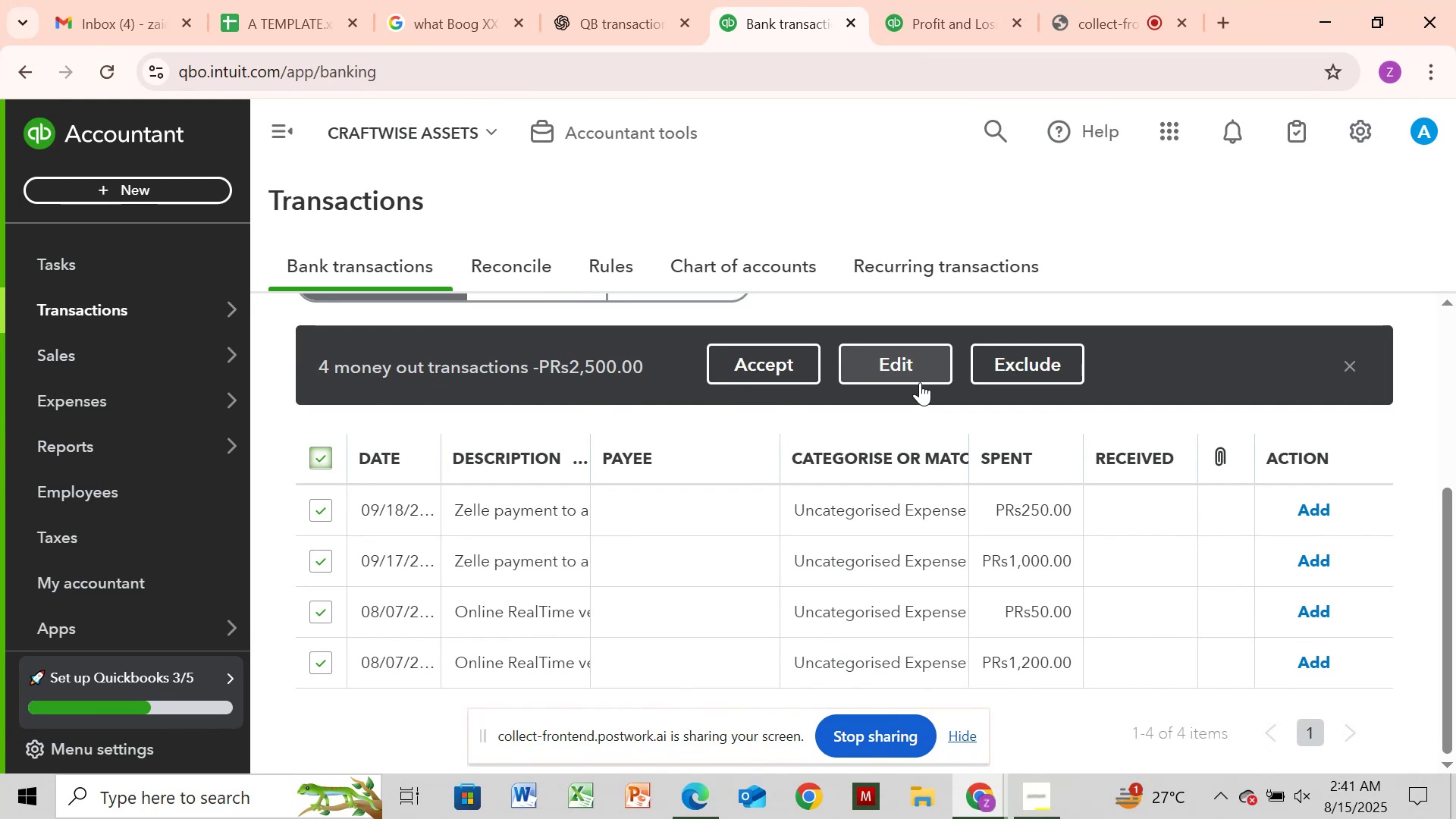 
wait(36.21)
 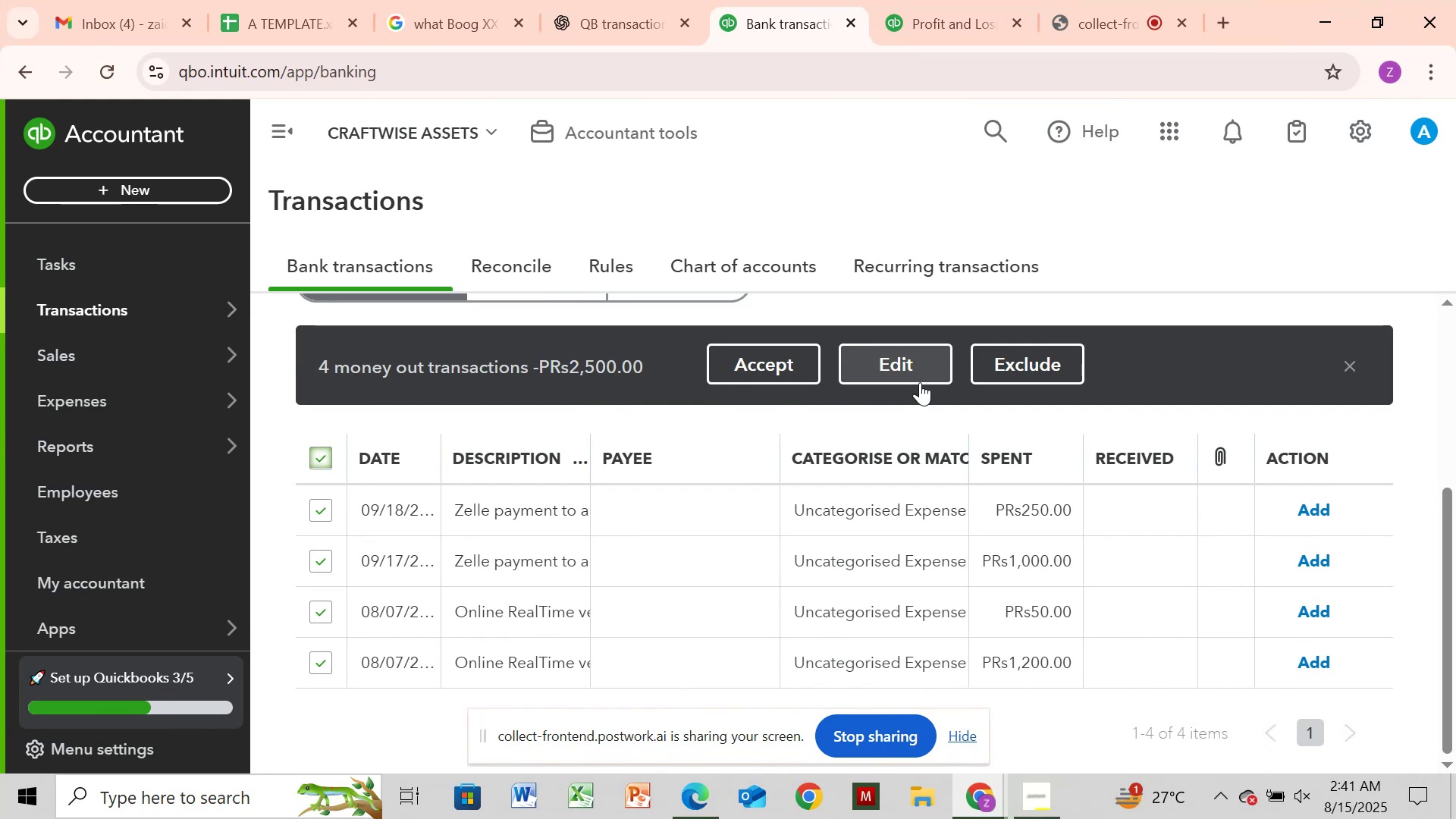 
left_click([920, 382])
 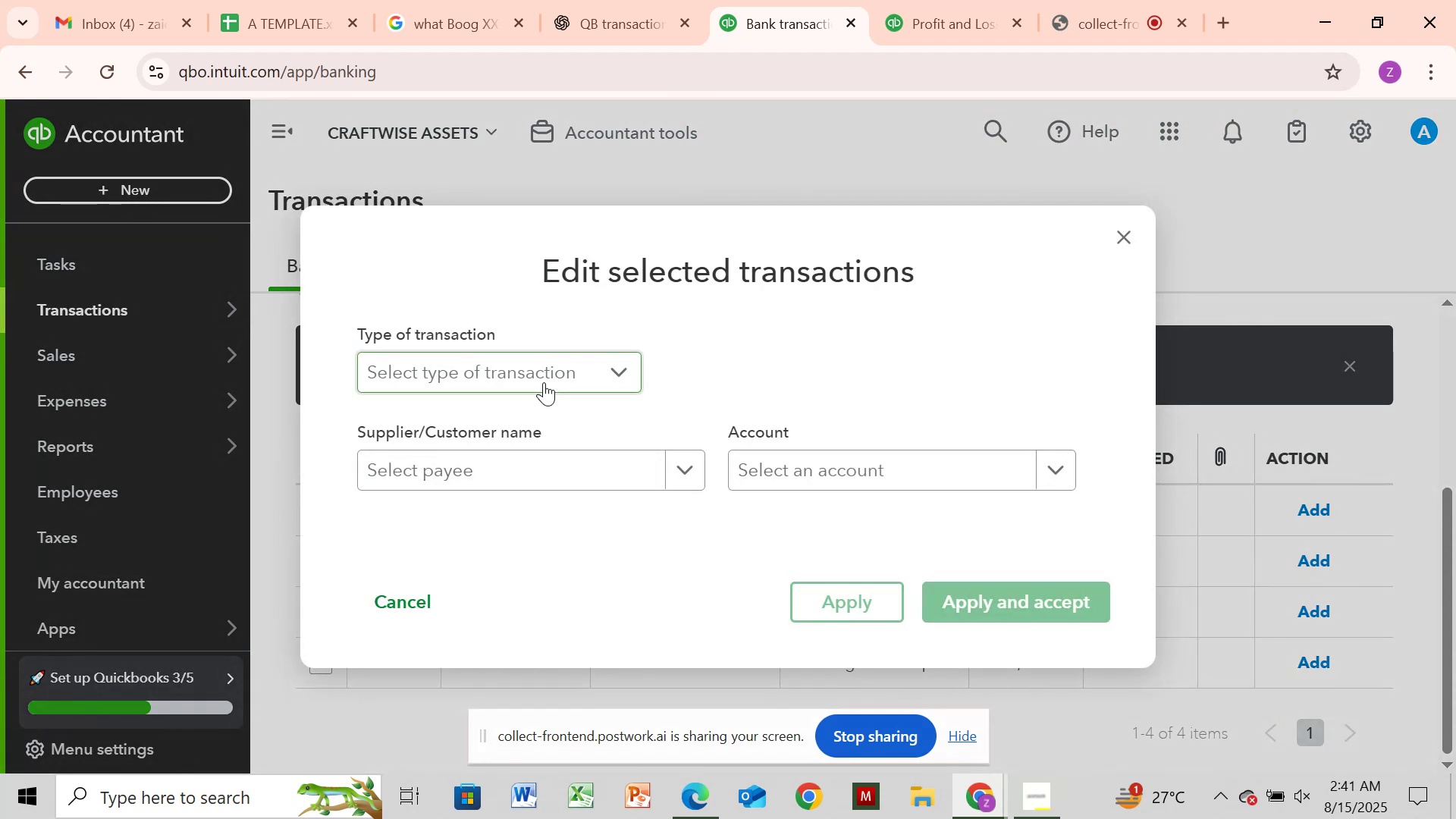 
left_click([544, 382])
 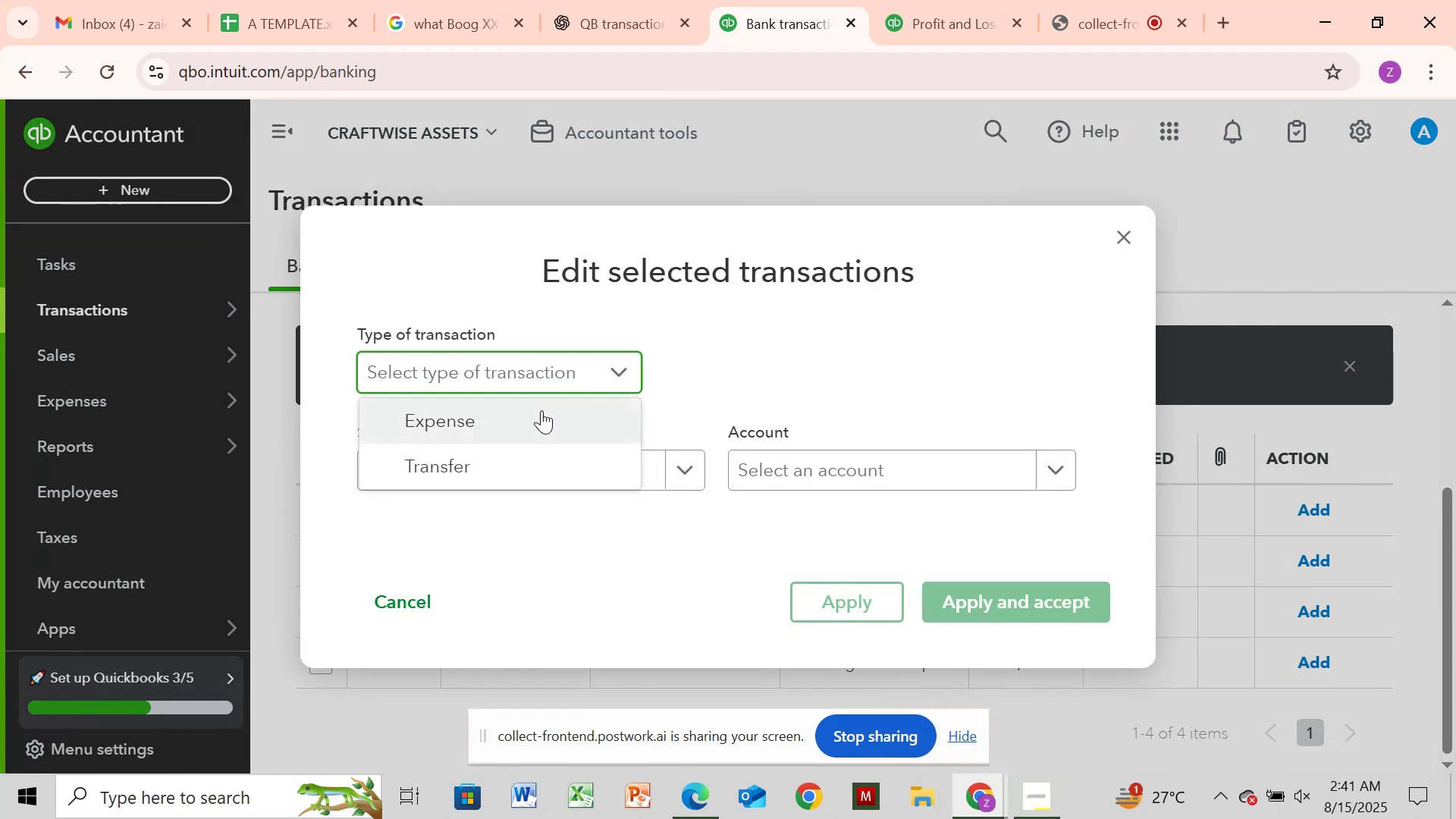 
left_click([541, 410])
 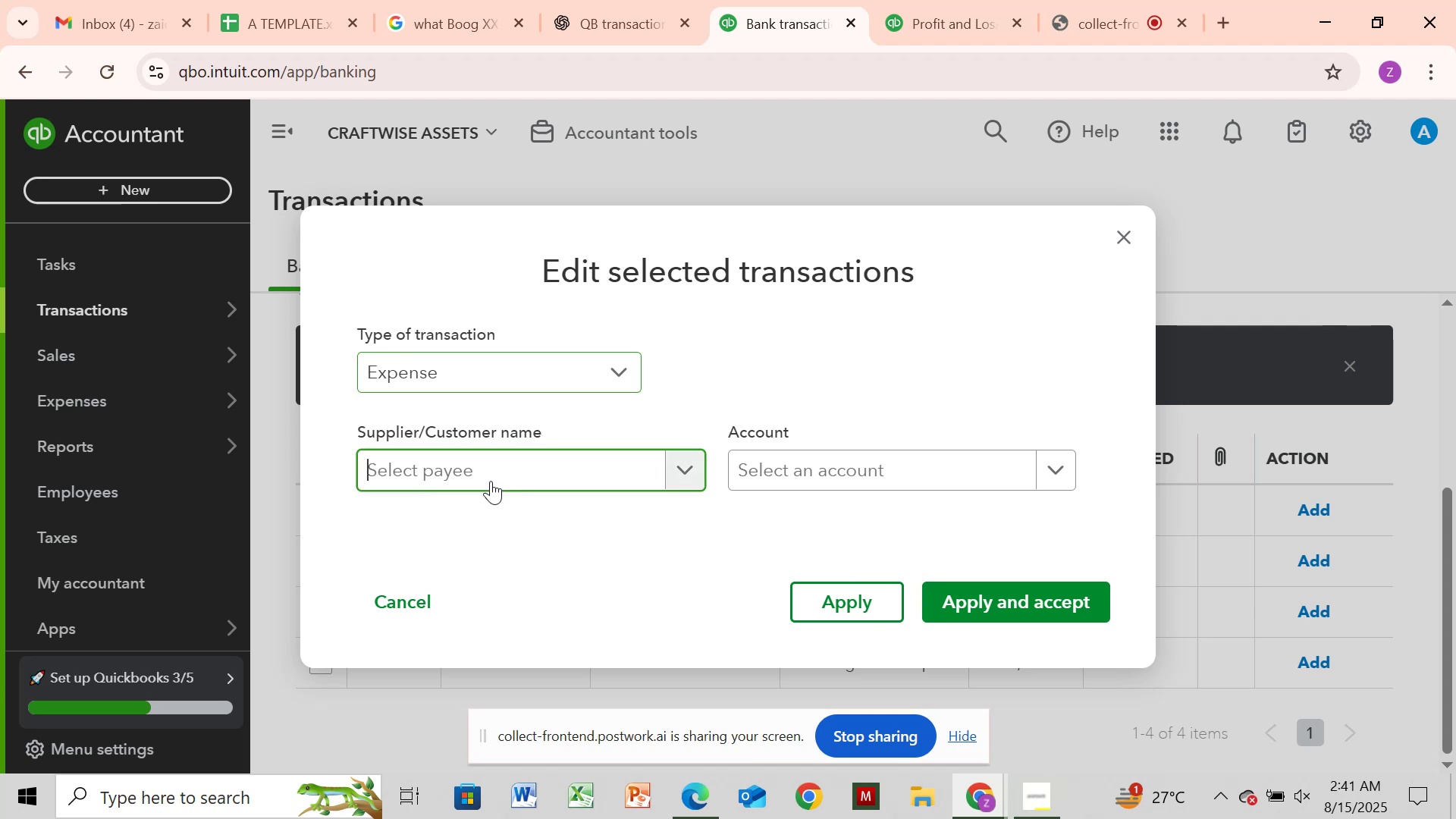 
key(Control+V)
 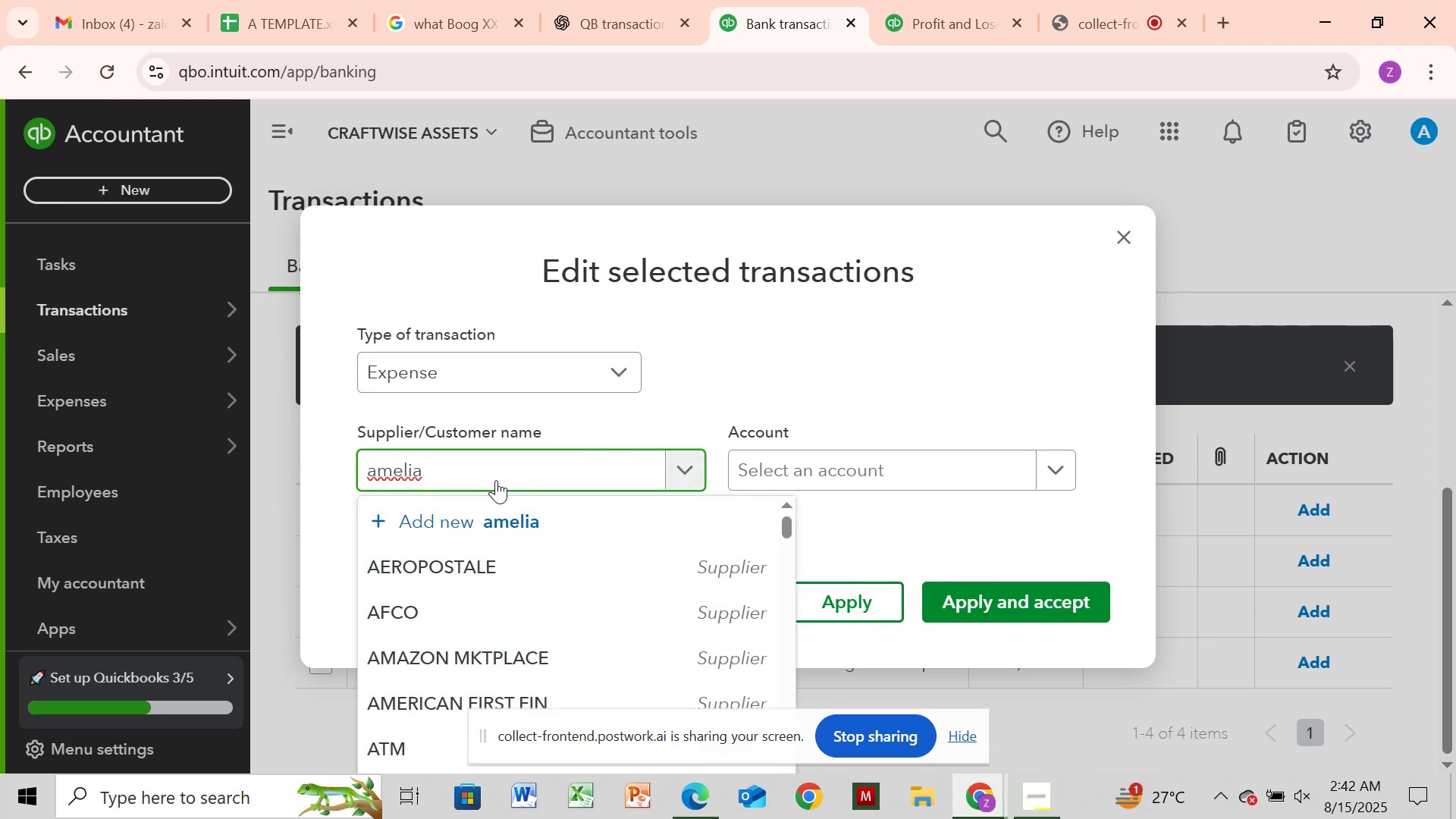 
scroll: coordinate [496, 480], scroll_direction: up, amount: 1.0
 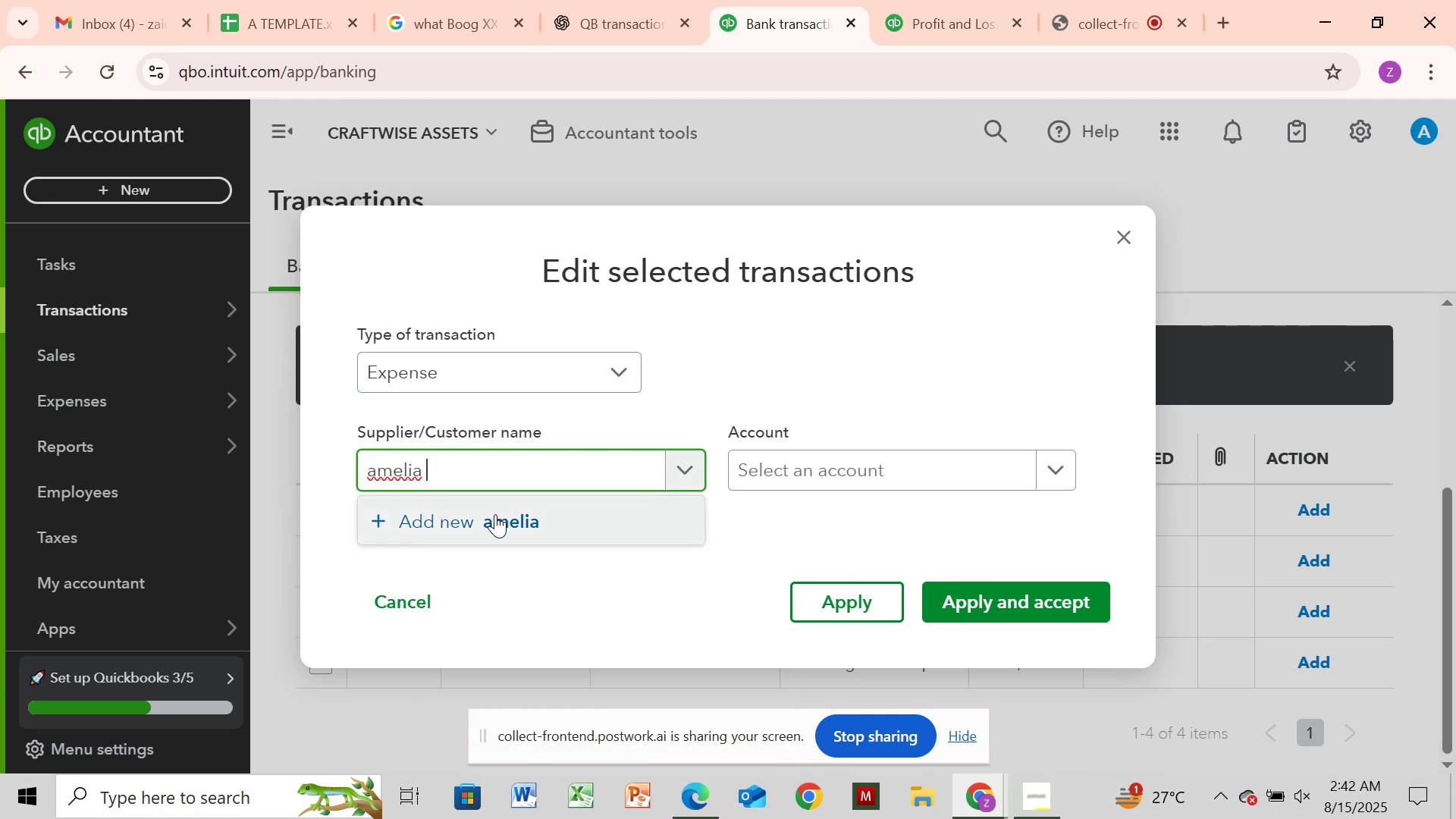 
left_click([495, 514])
 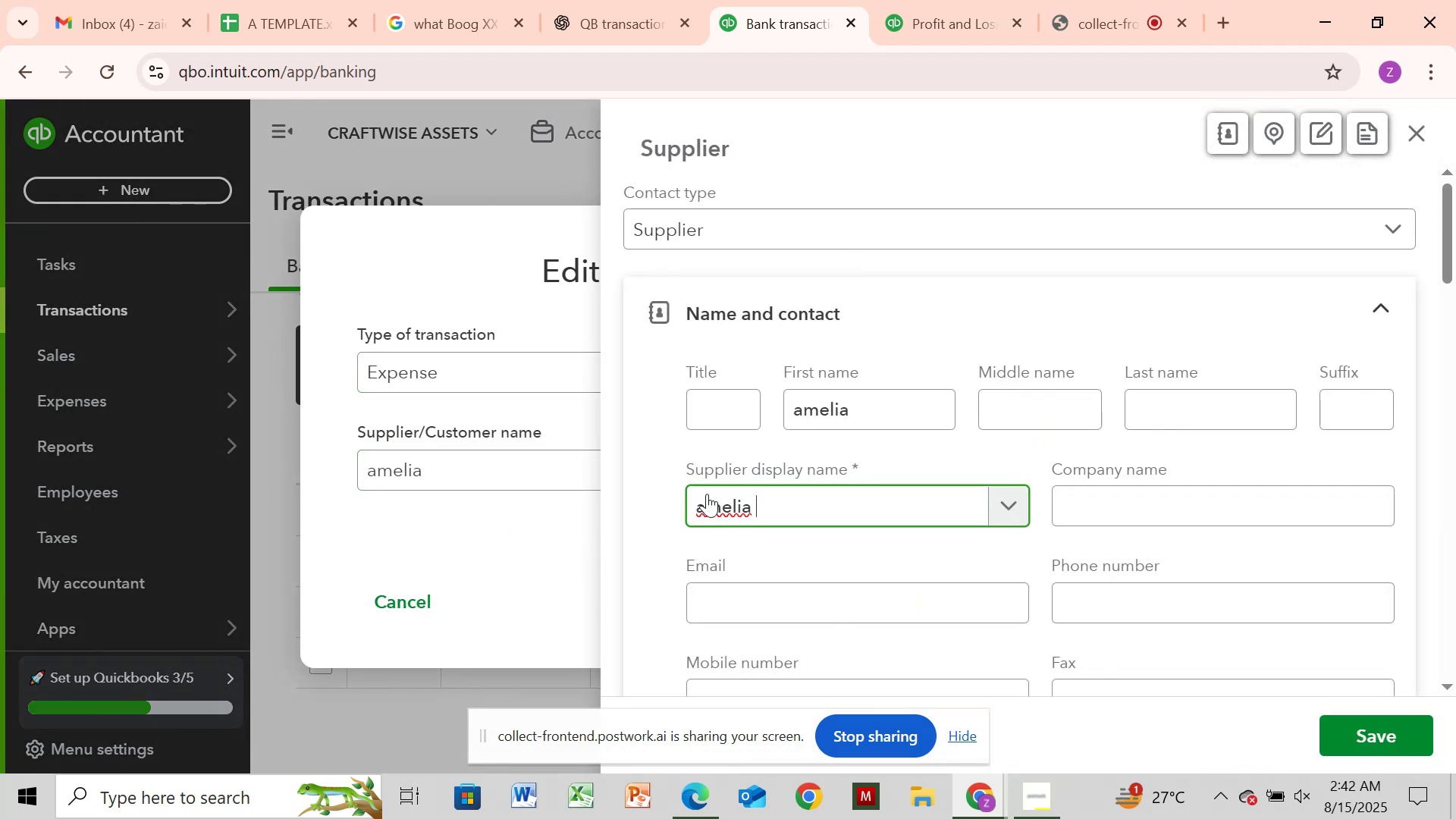 
left_click([707, 508])
 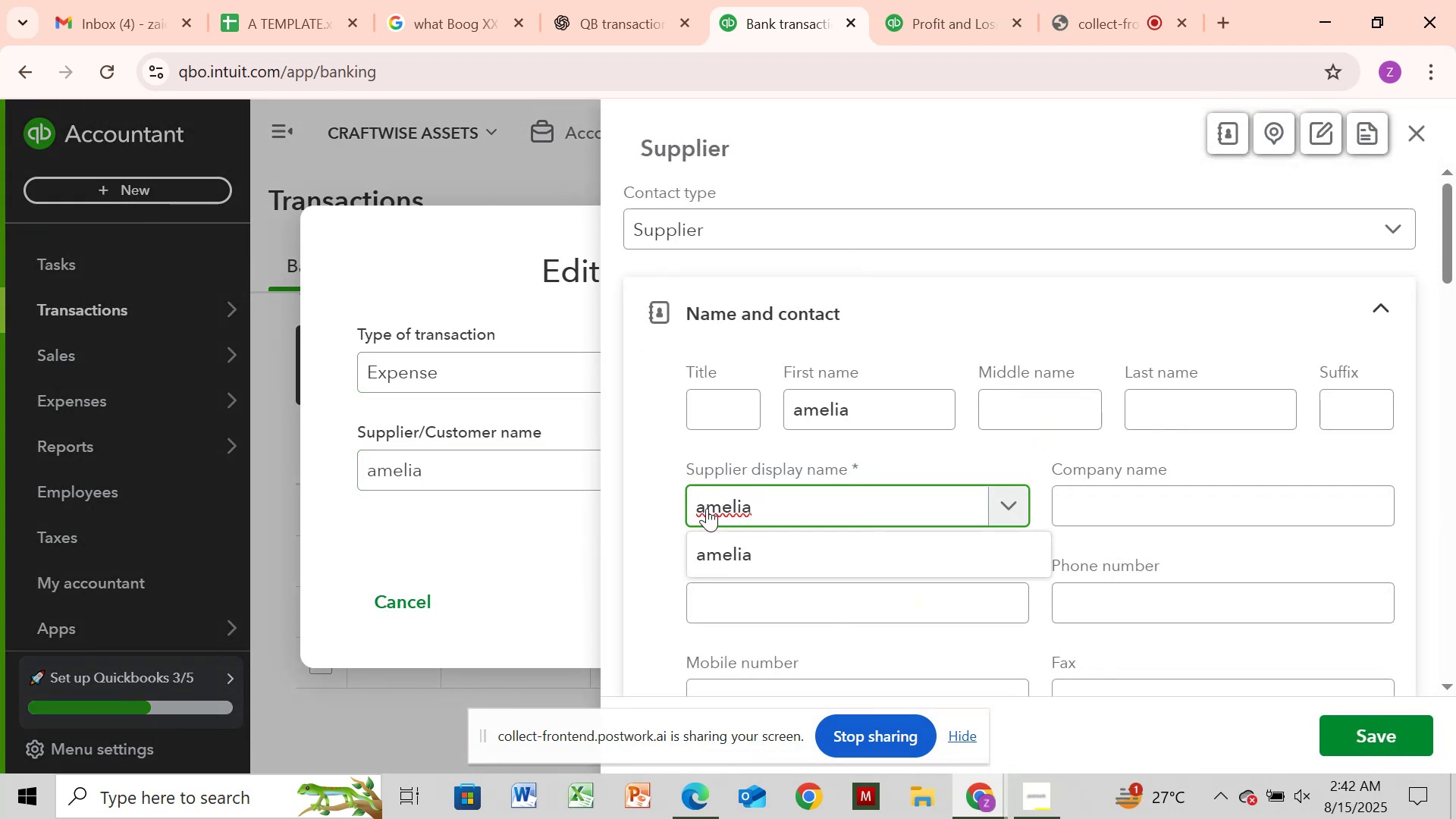 
key(Backspace)
 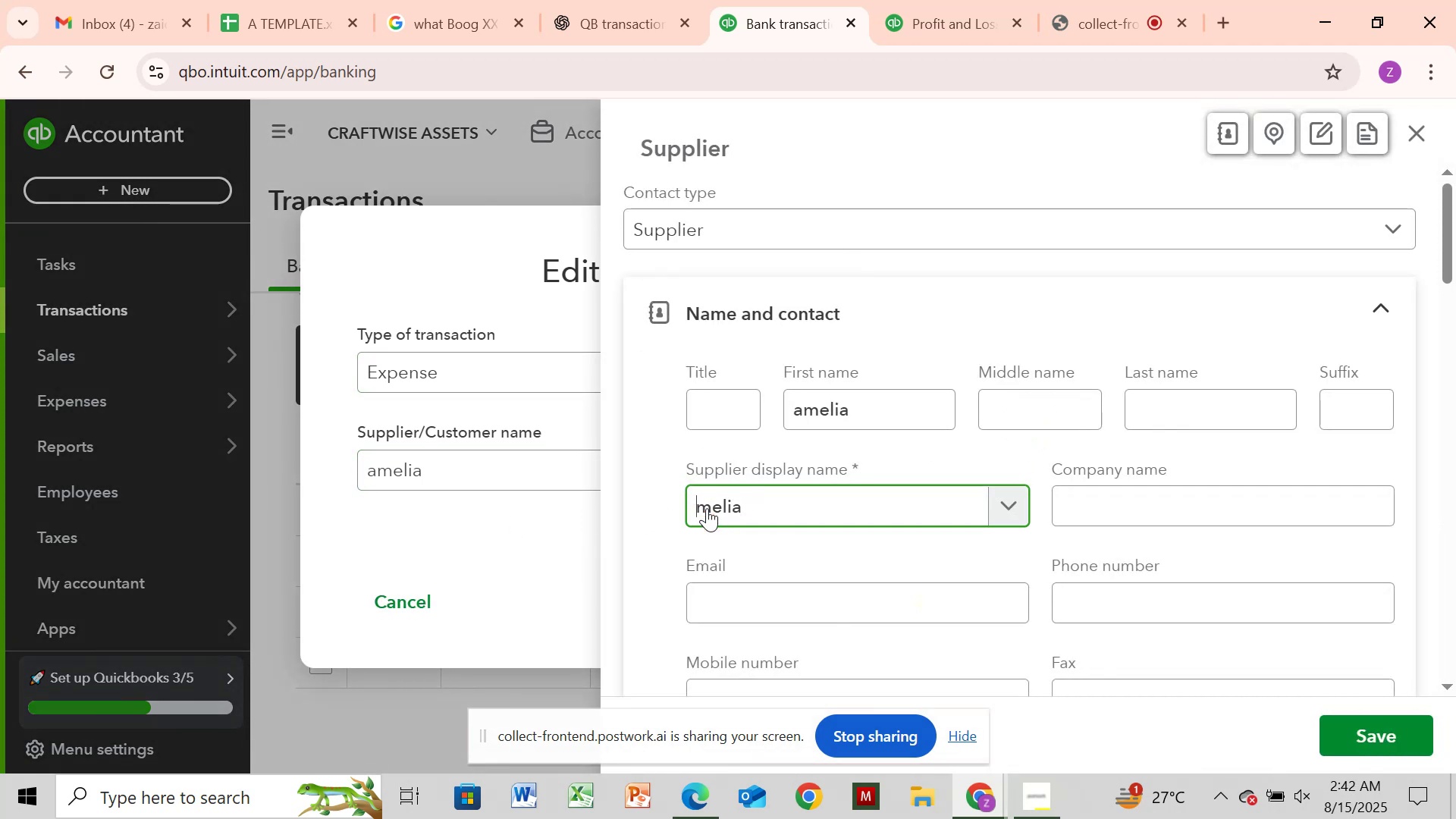 
key(Shift+ShiftLeft)
 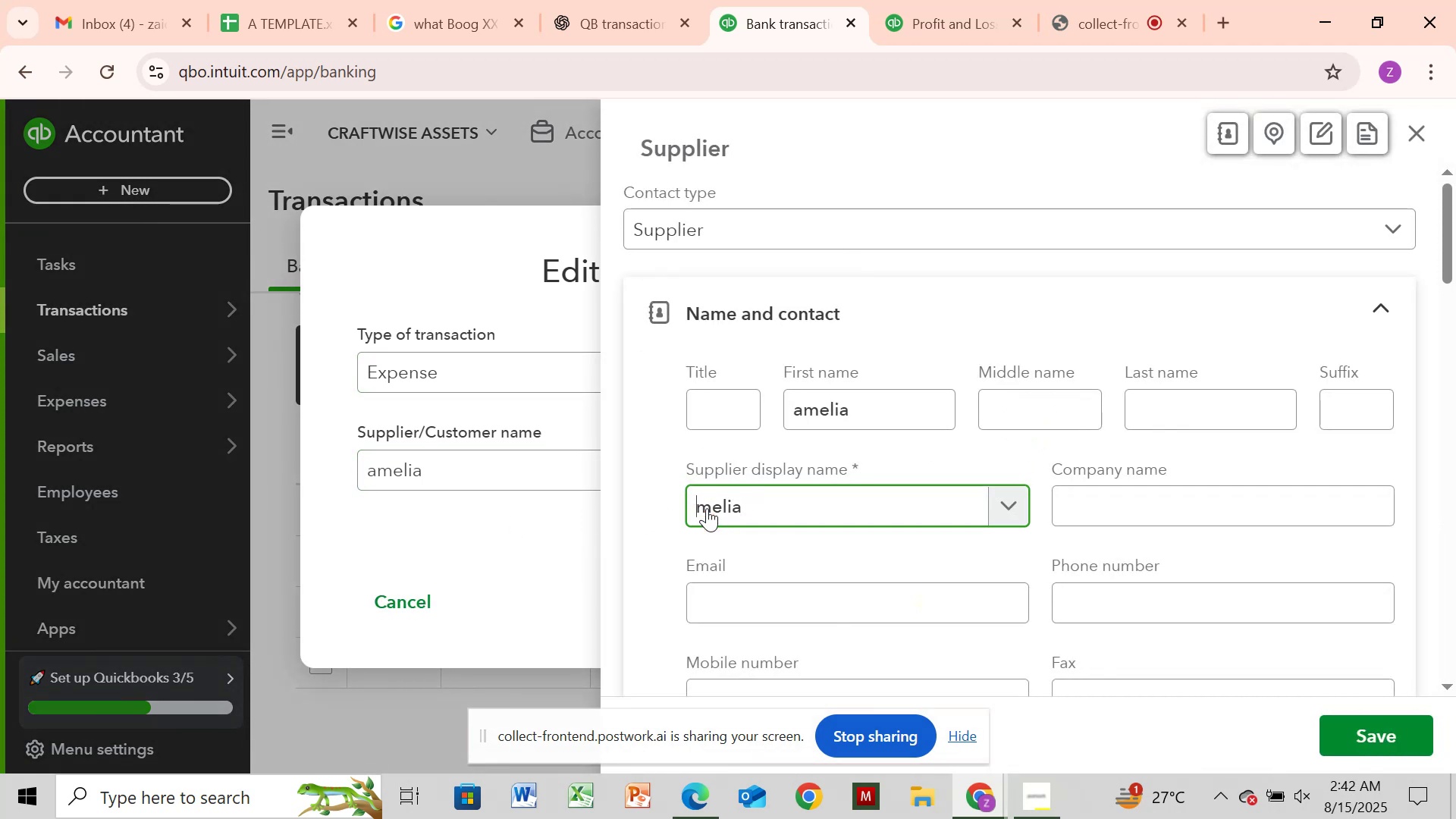 
key(A)
 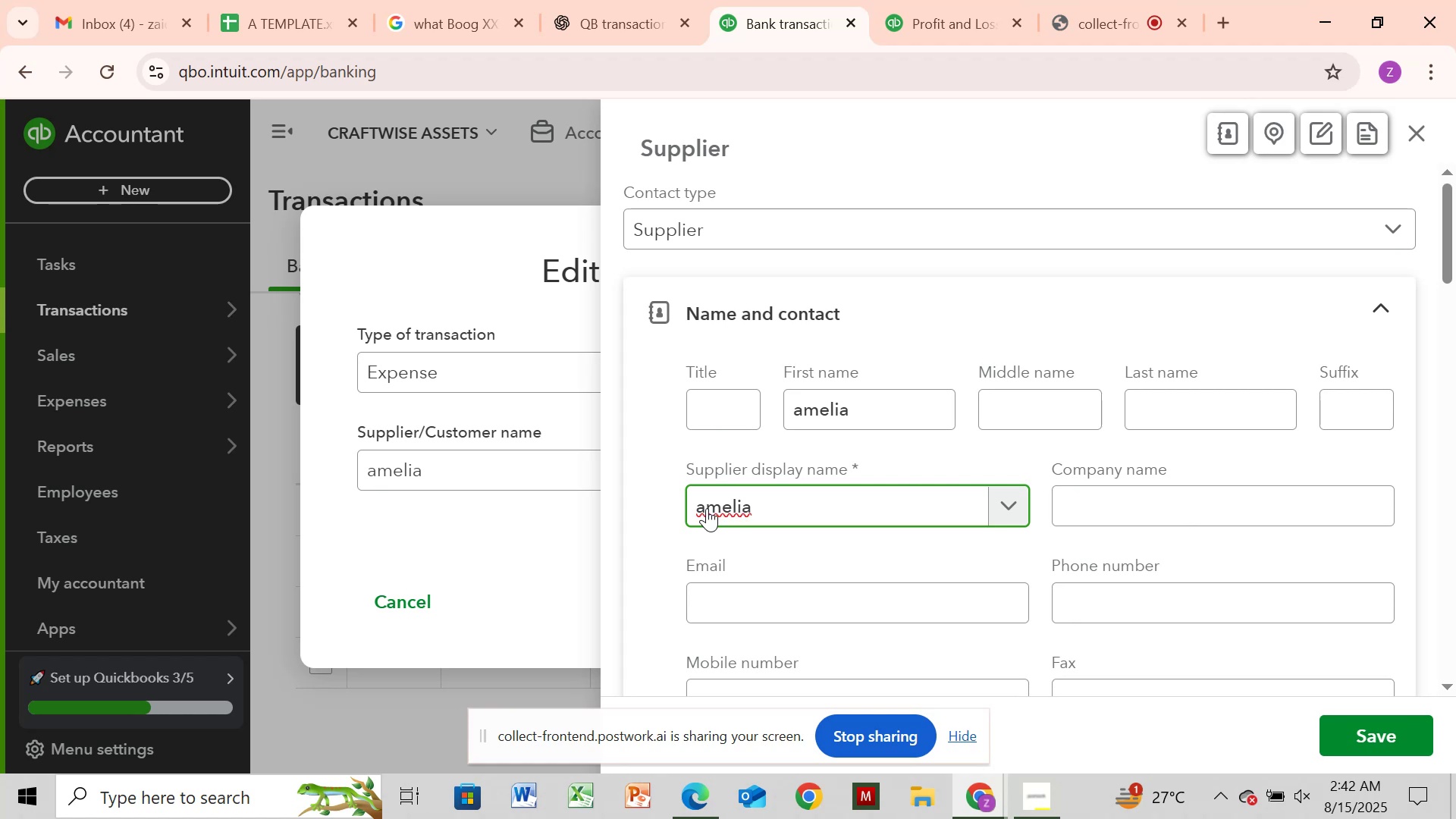 
key(Backspace)
 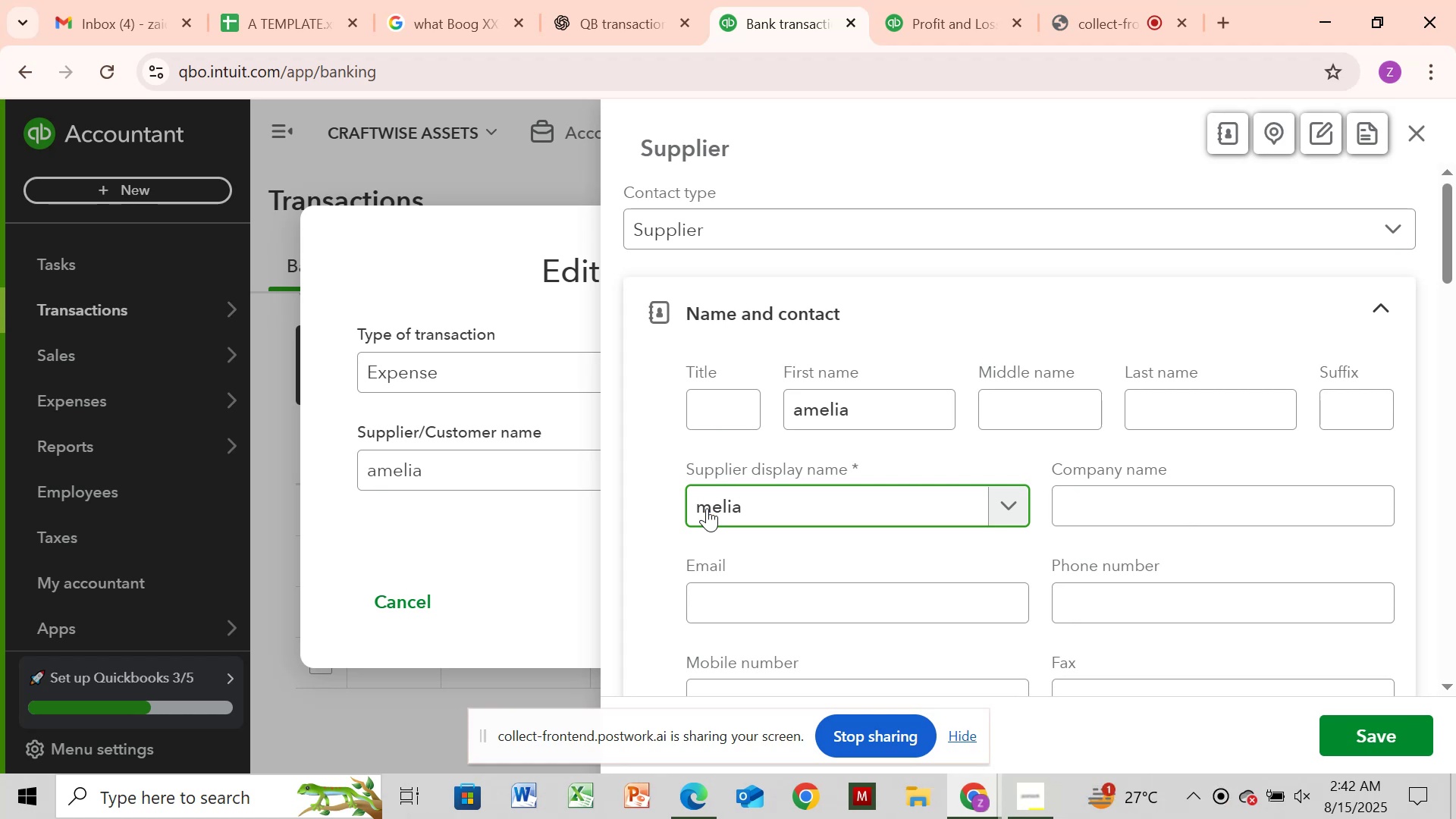 
key(CapsLock)
 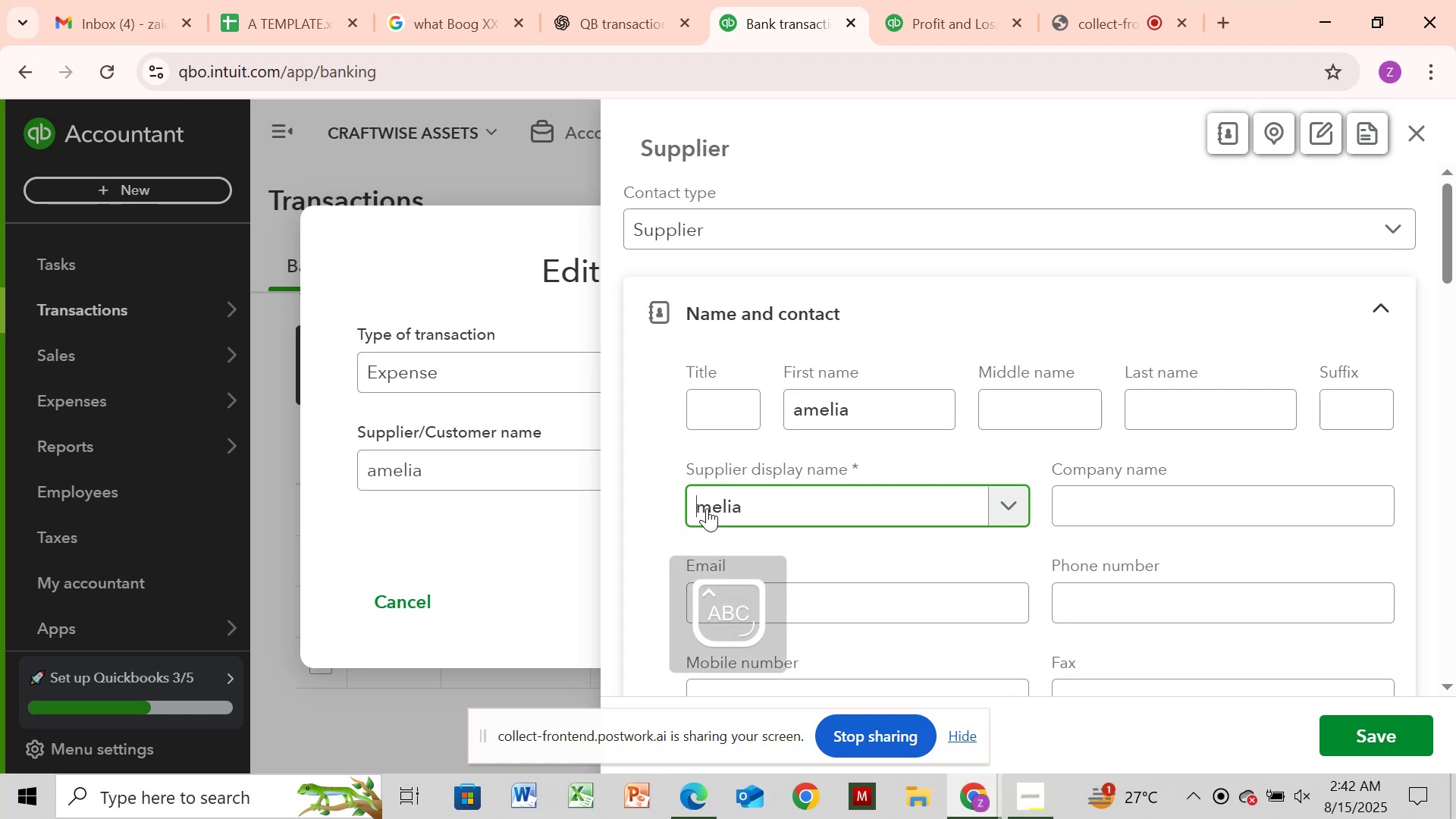 
key(A)
 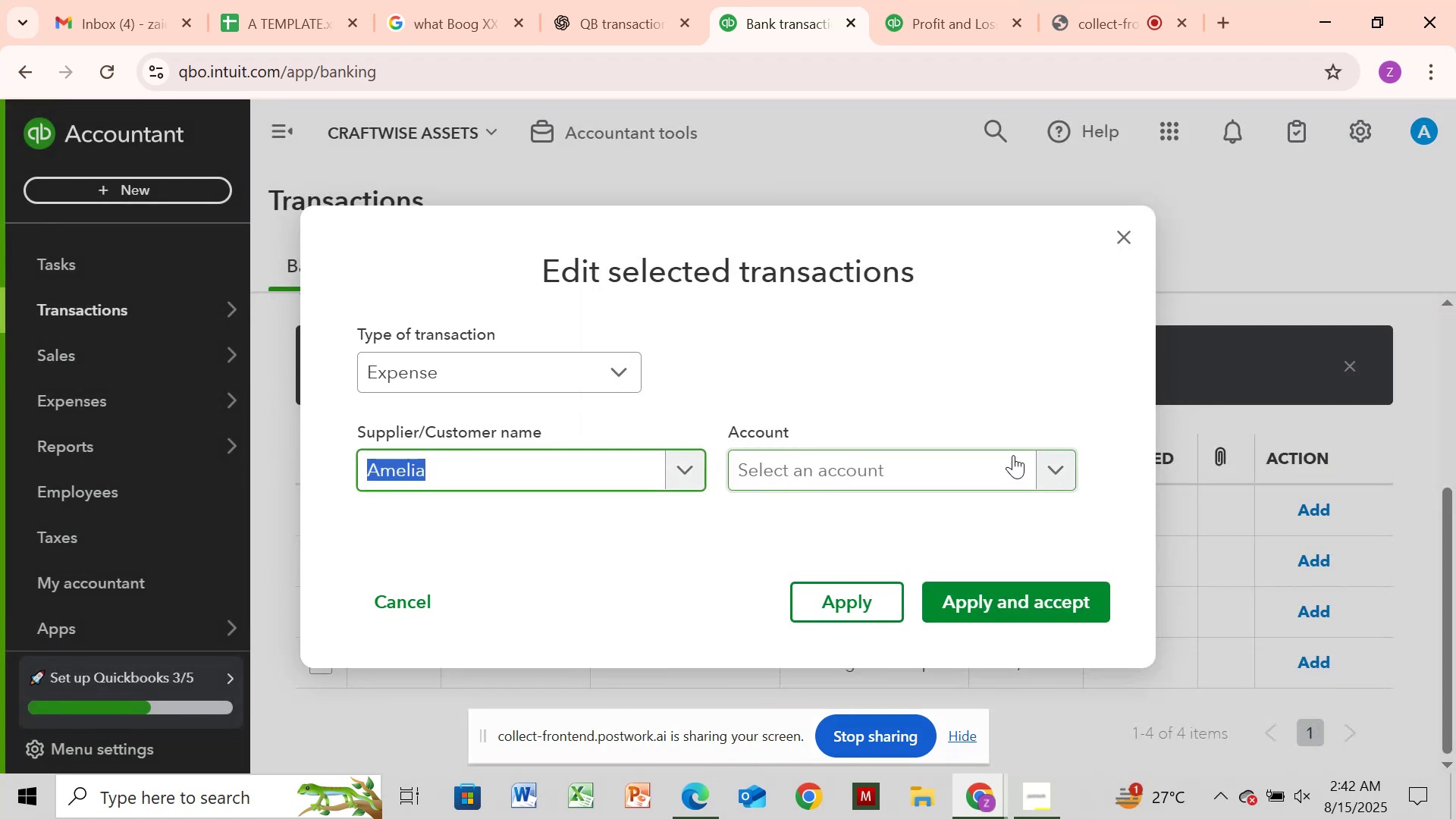 
wait(6.13)
 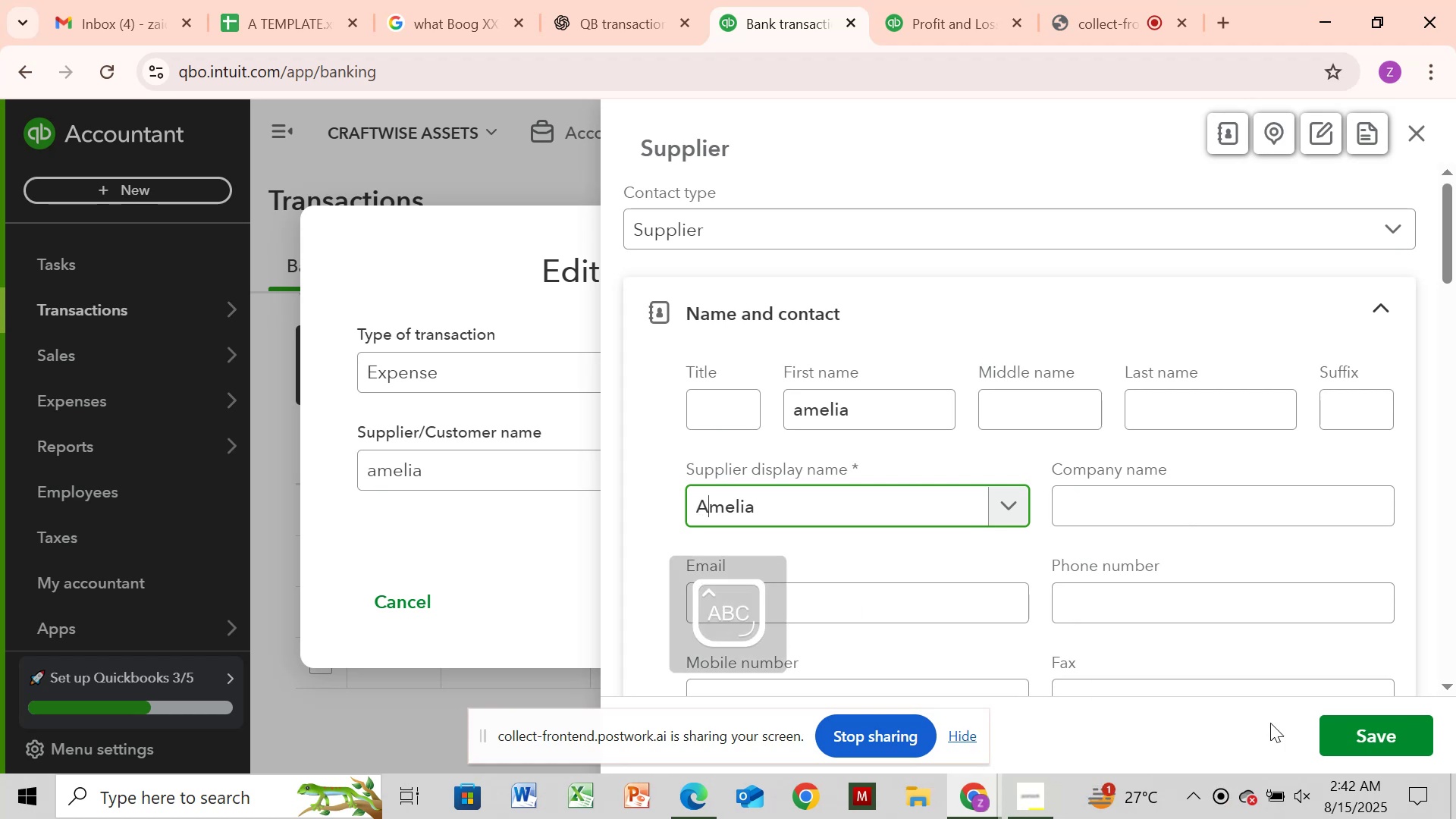 
left_click([470, 15])
 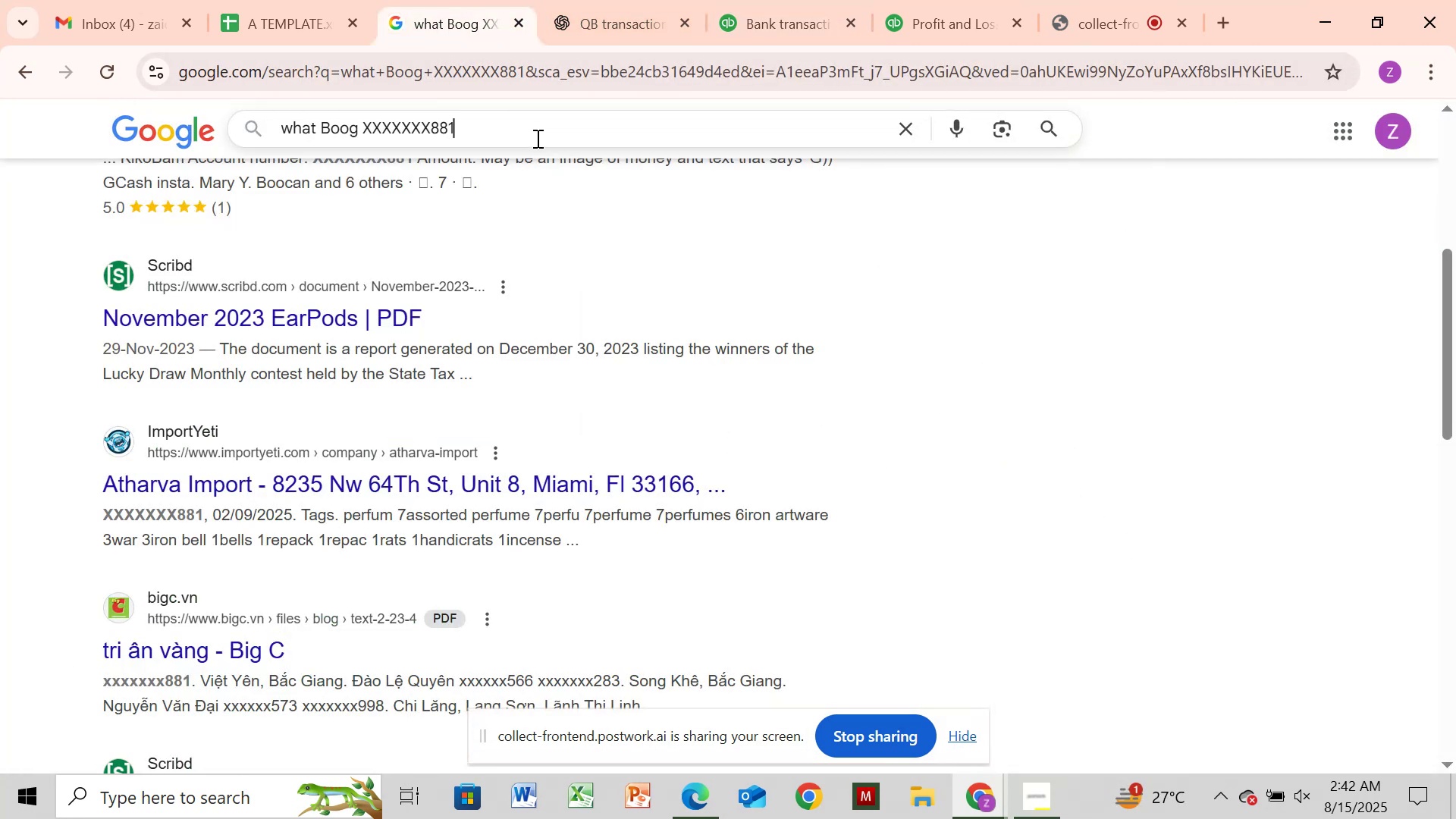 
hold_key(key=Backspace, duration=0.89)
 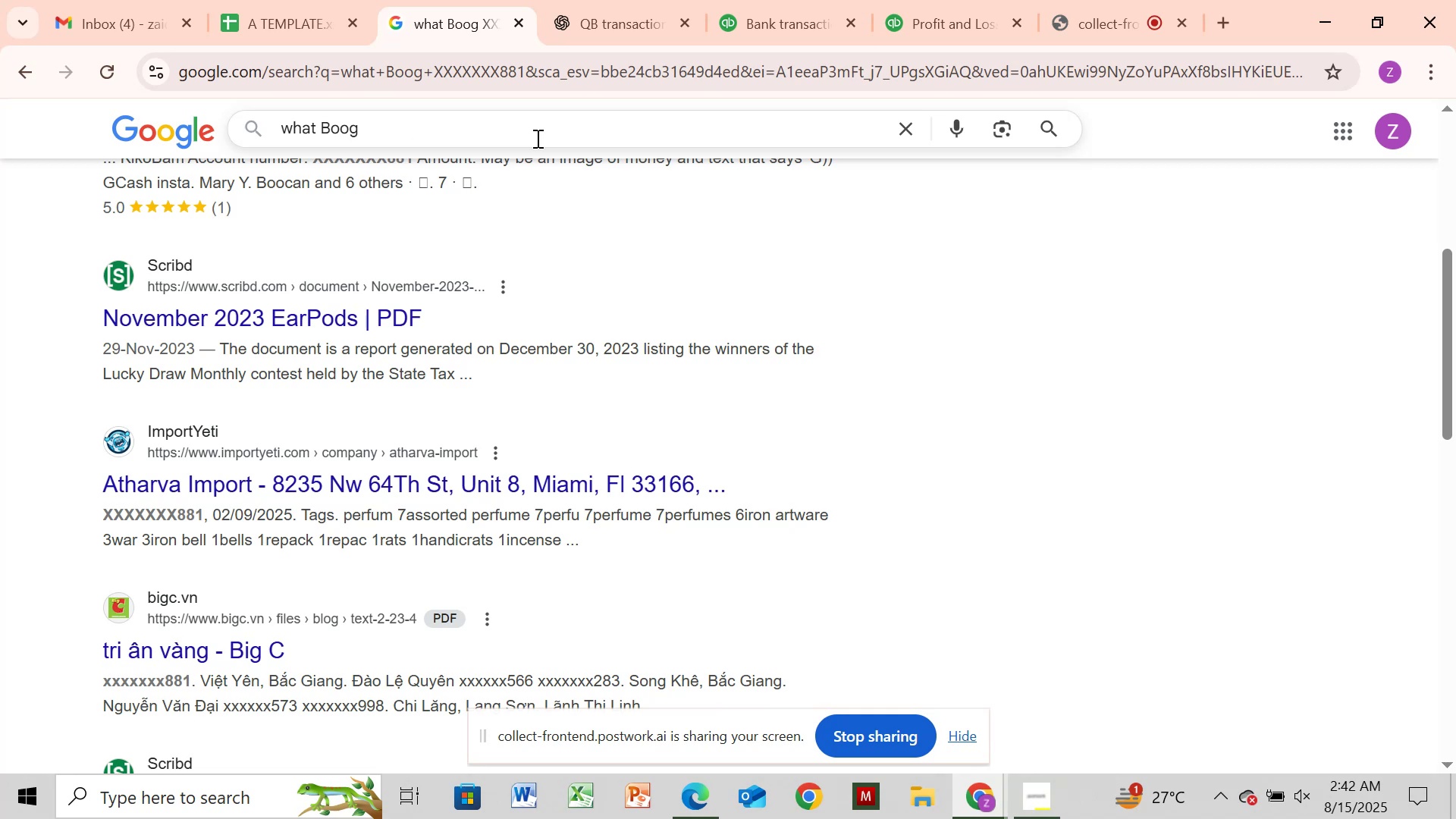 
key(Backspace)
 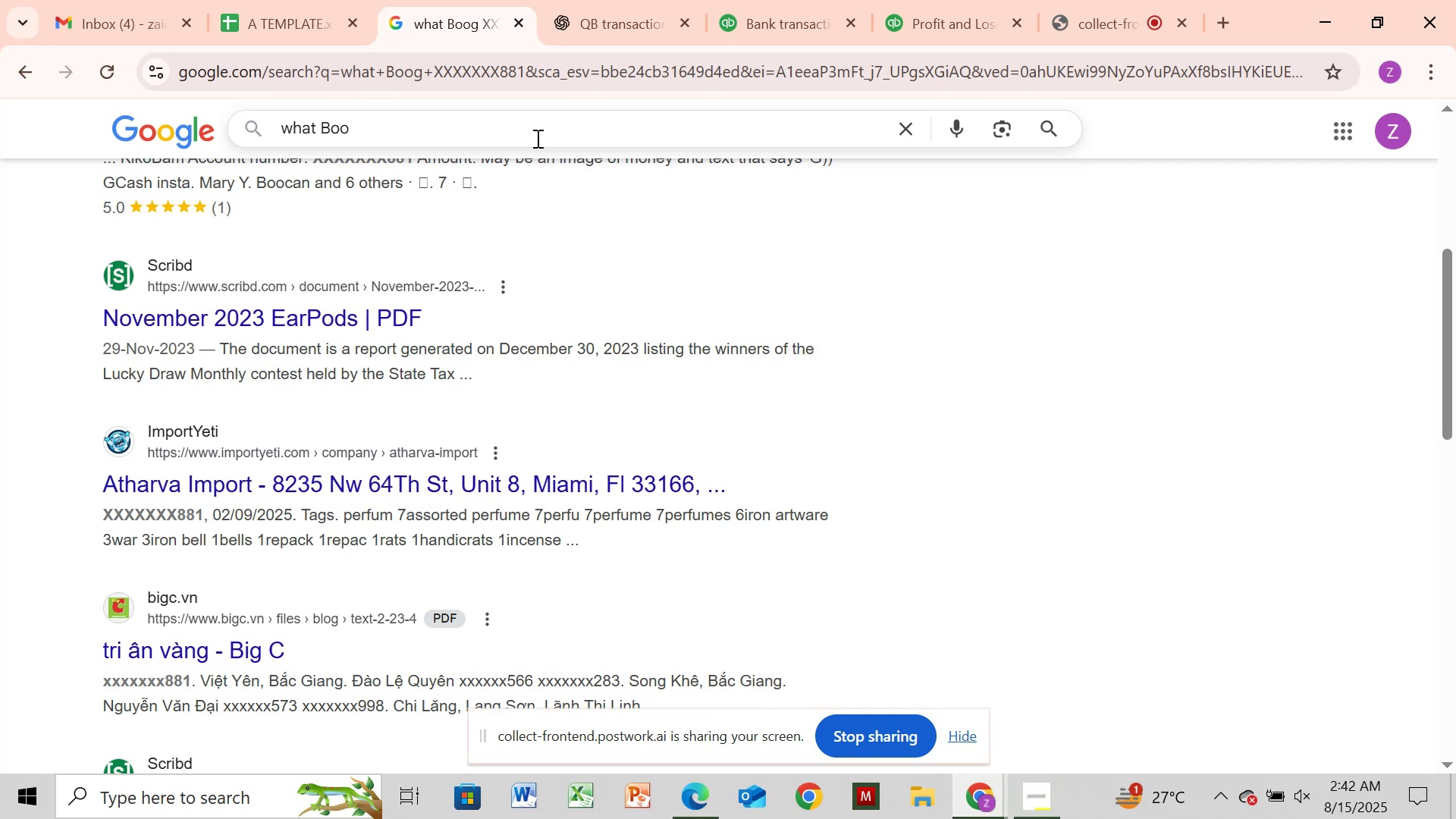 
key(Backspace)
 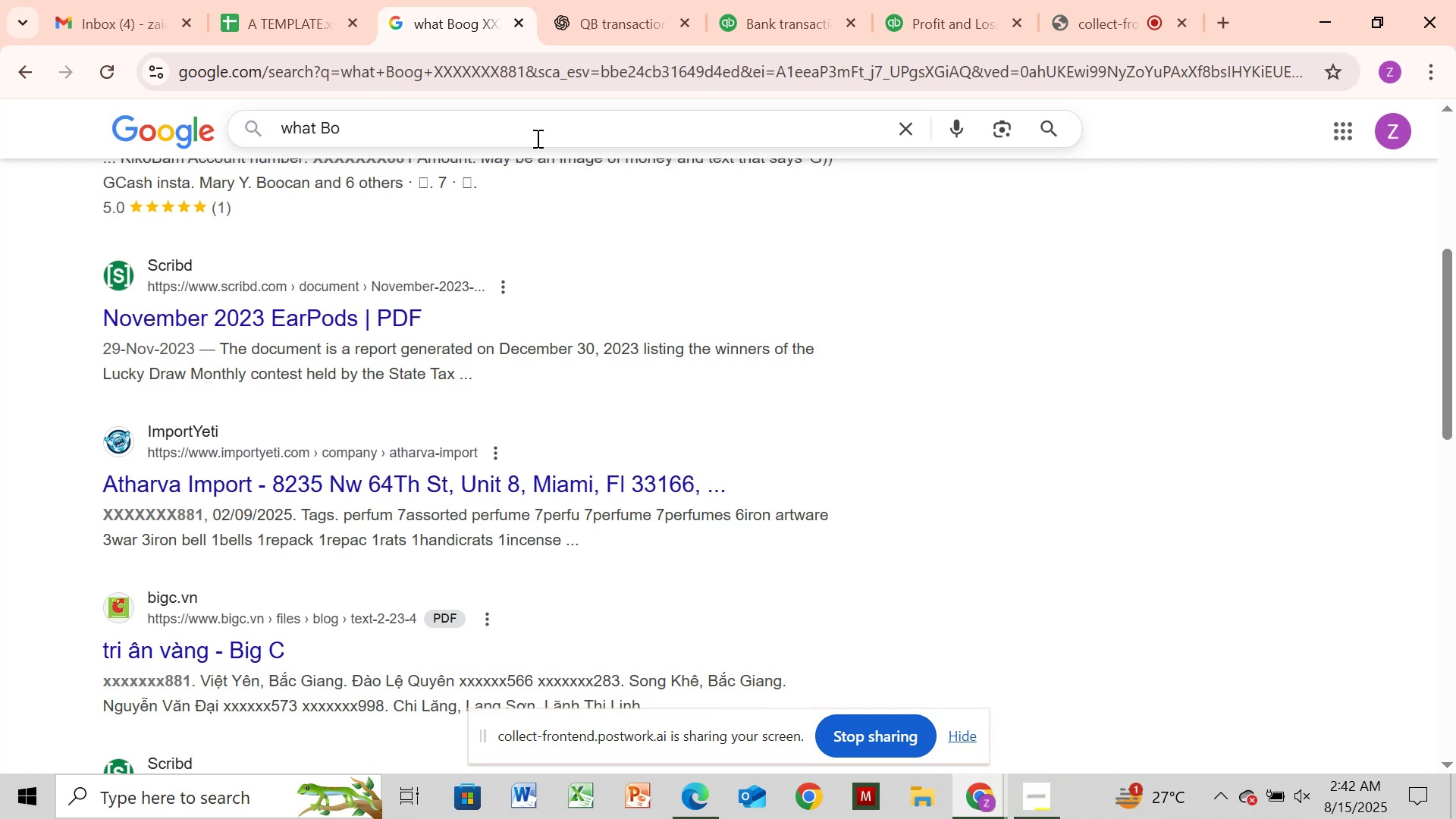 
key(Backspace)
 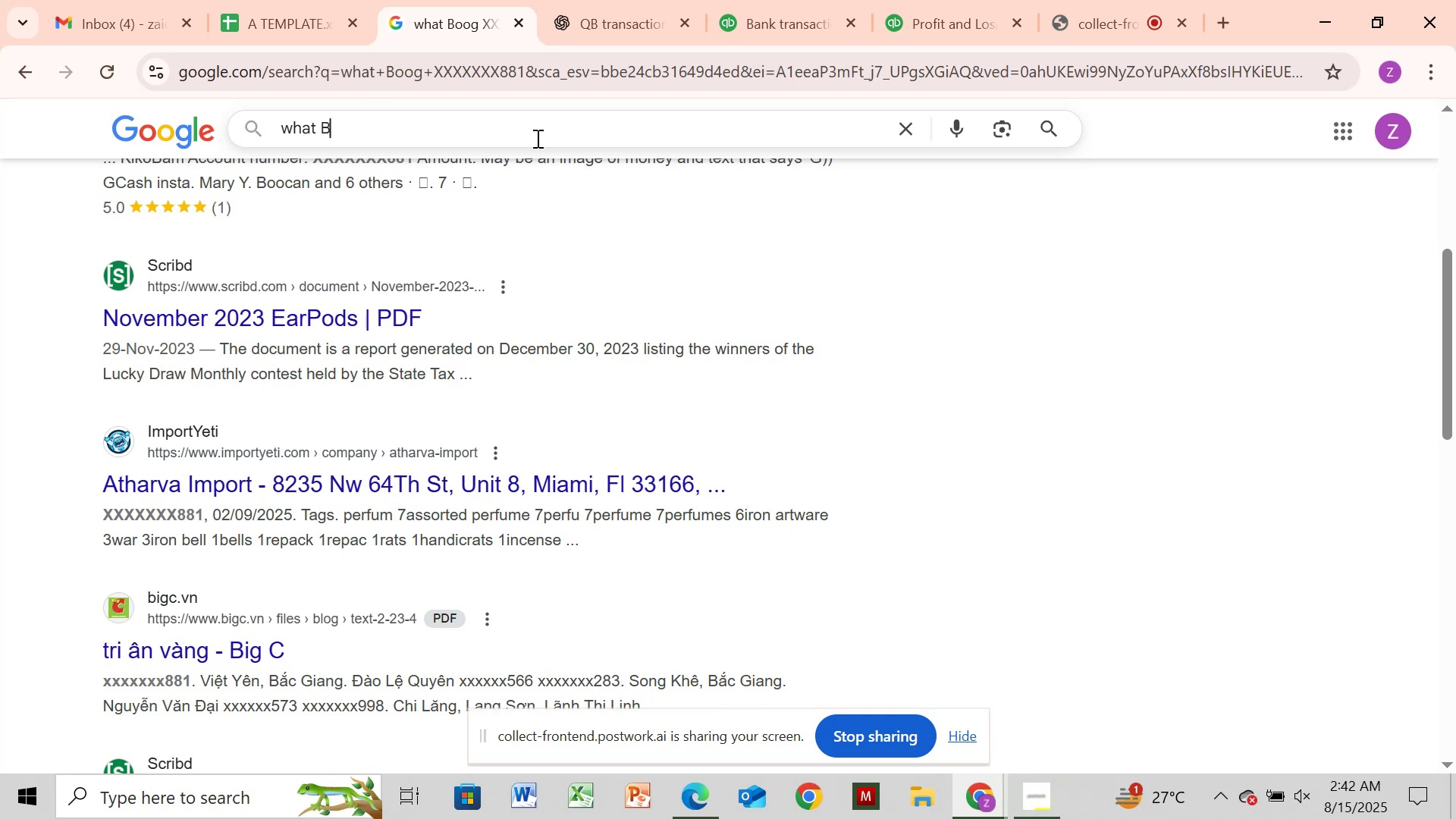 
key(Backspace)
 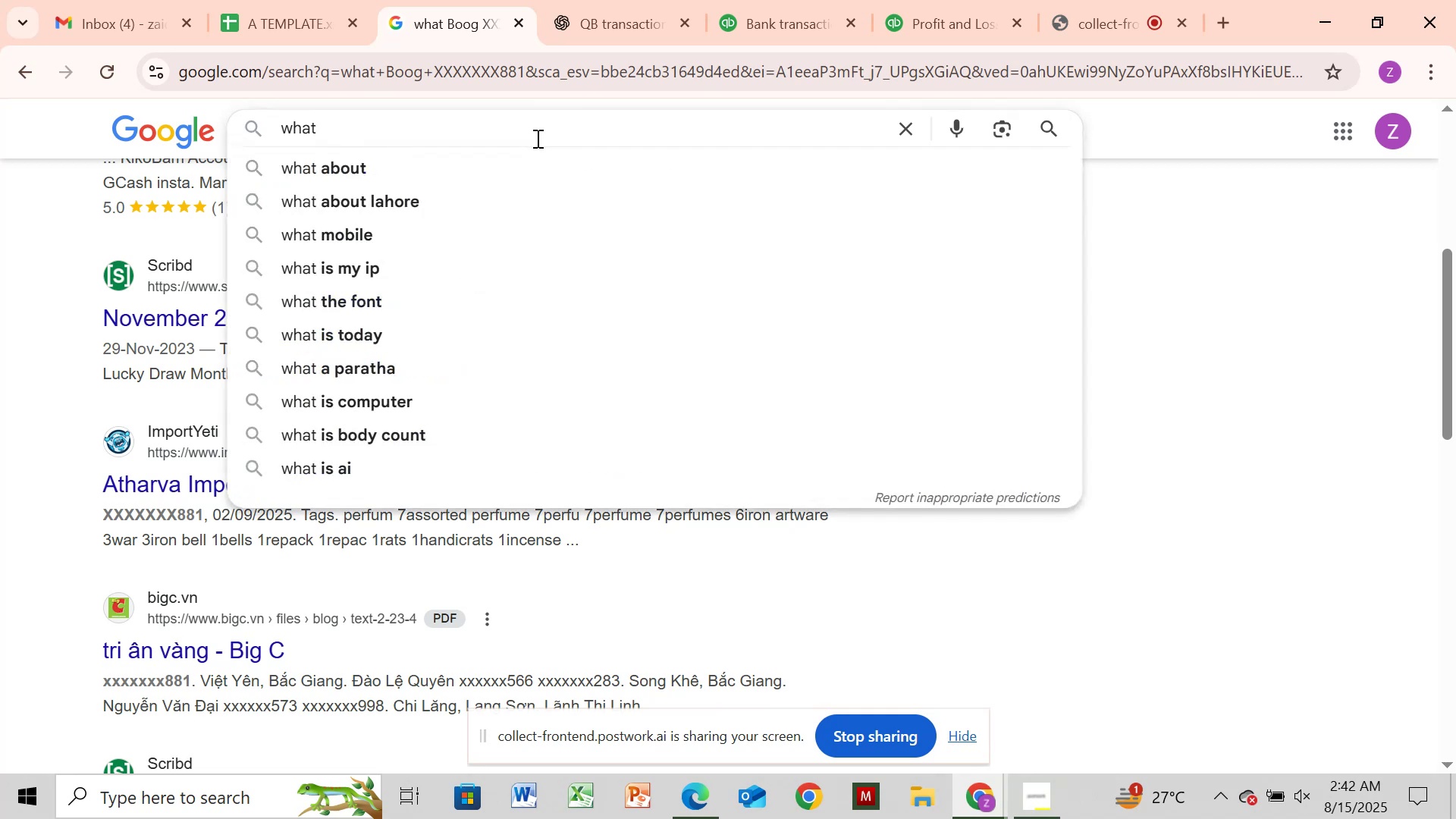 
key(Control+V)
 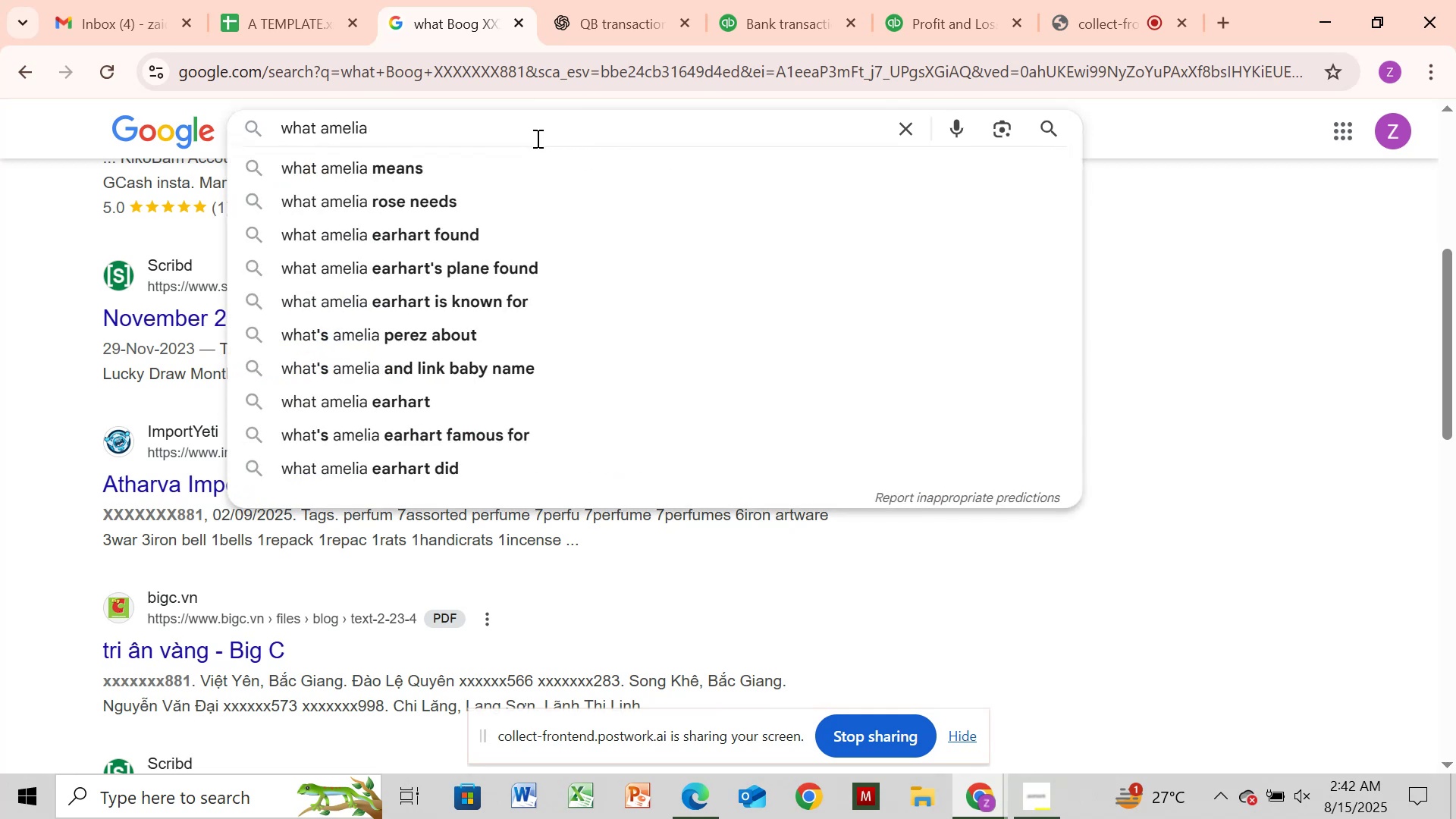 
key(Enter)
 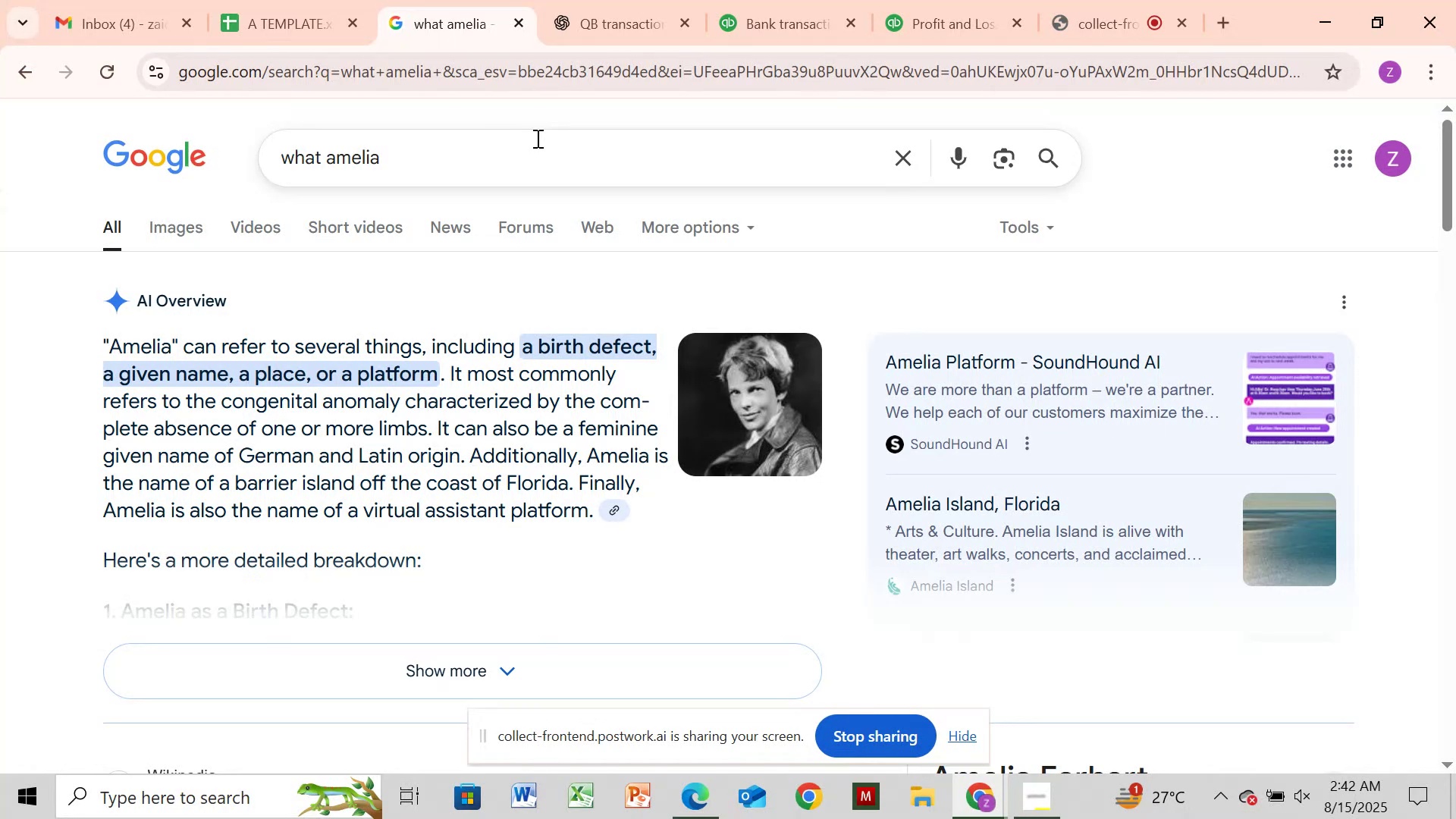 
wait(29.51)
 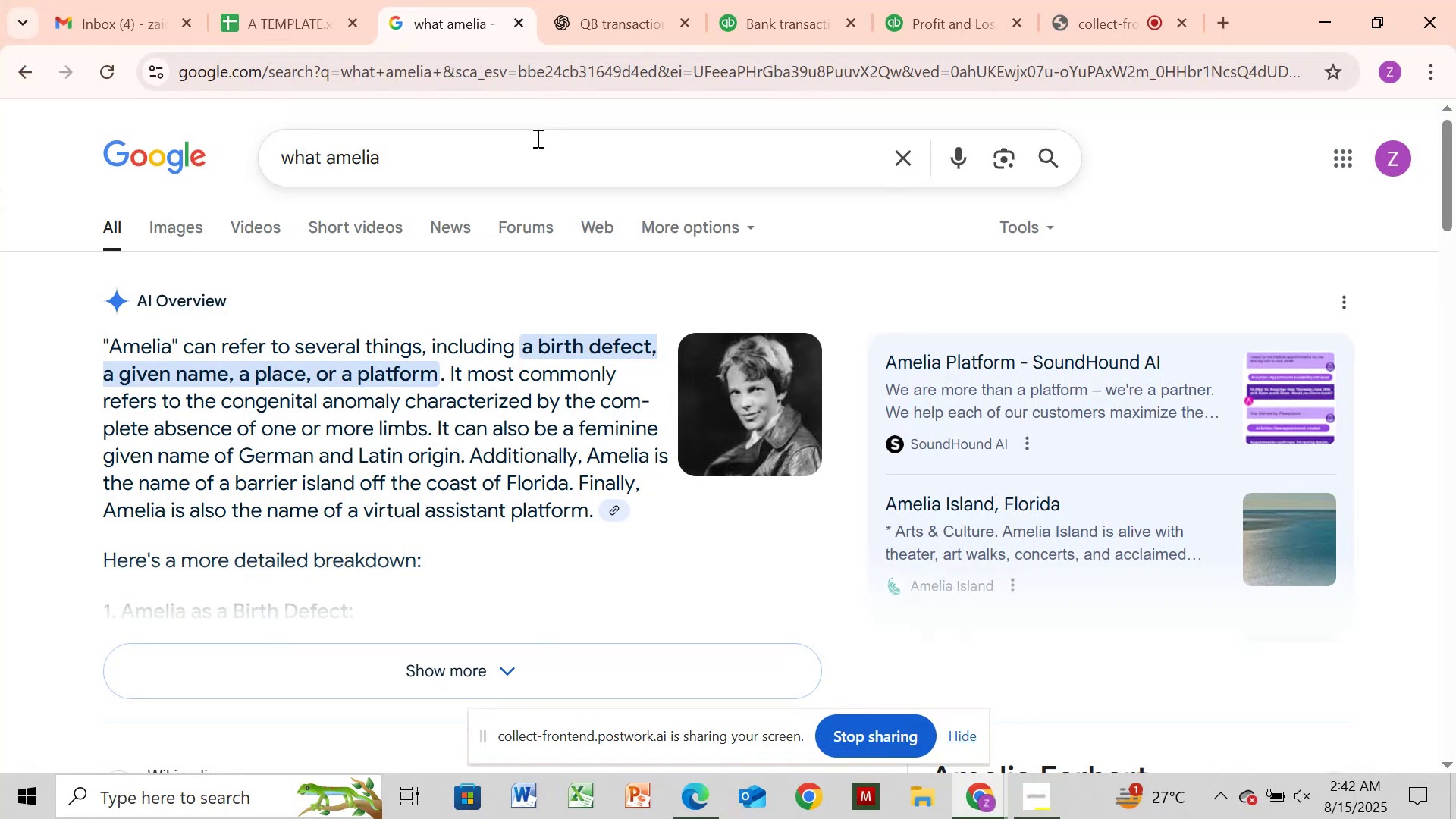 
key(Space)
 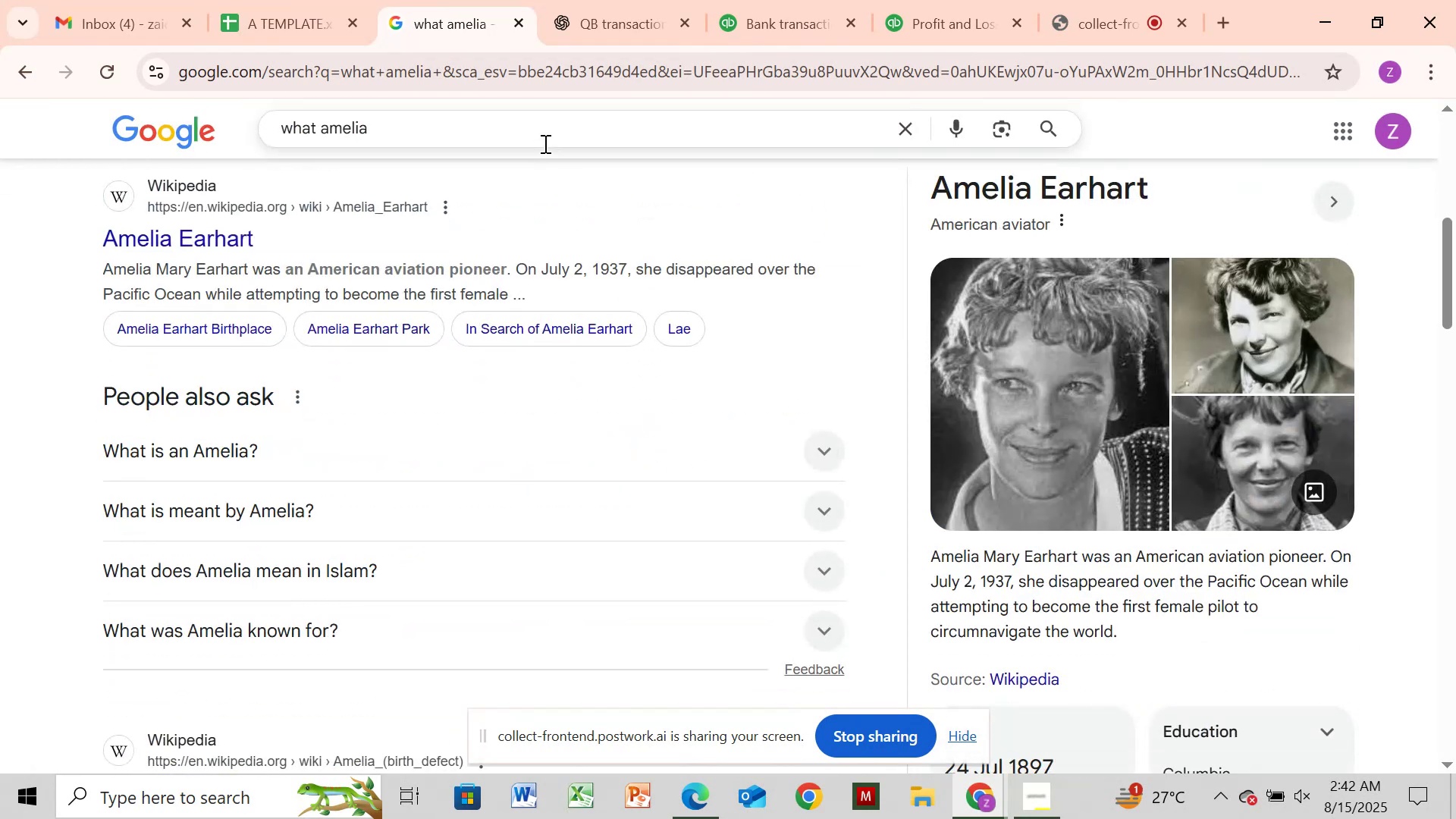 
wait(6.96)
 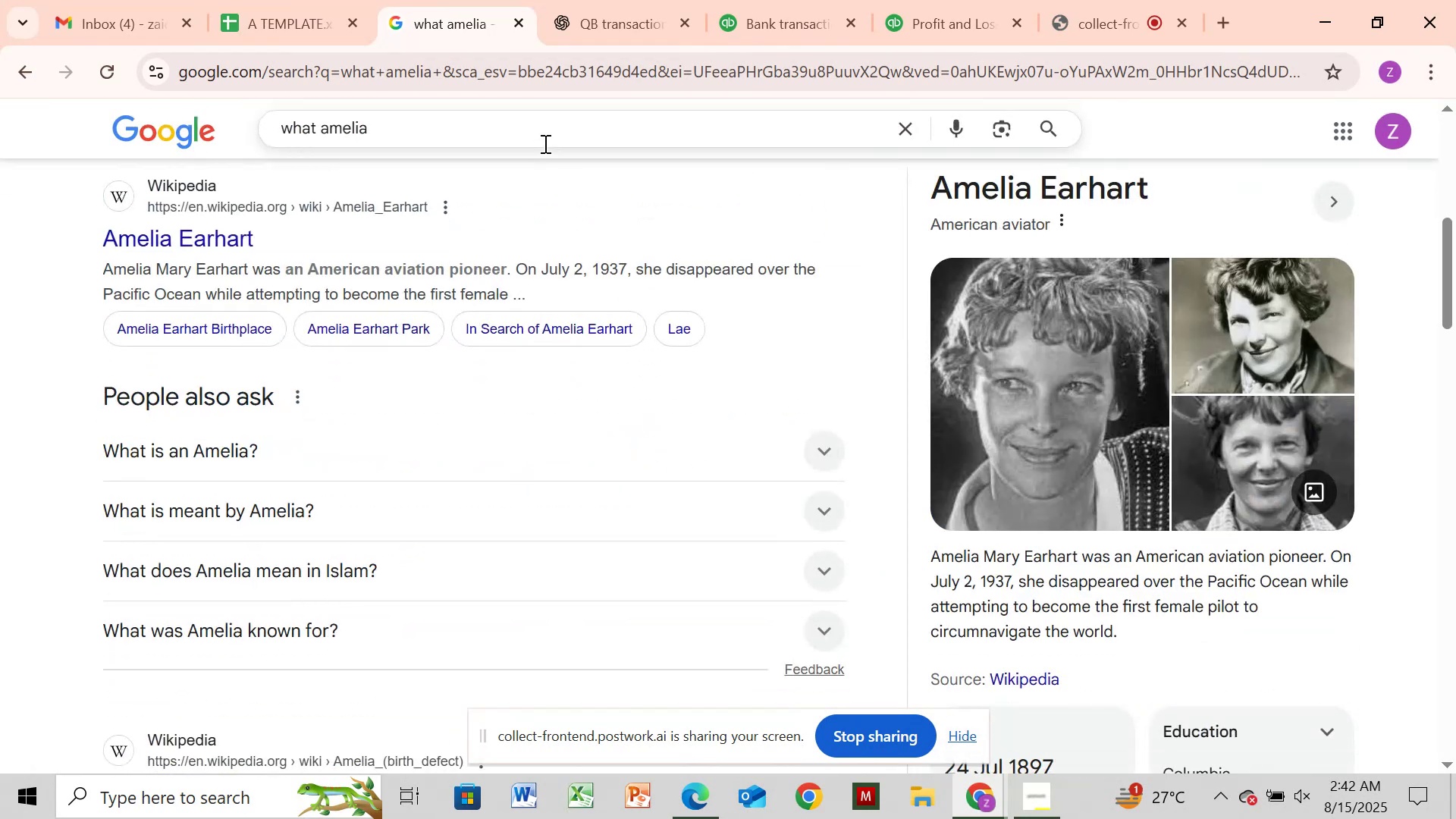 
hold_key(key=ArrowUp, duration=1.11)
 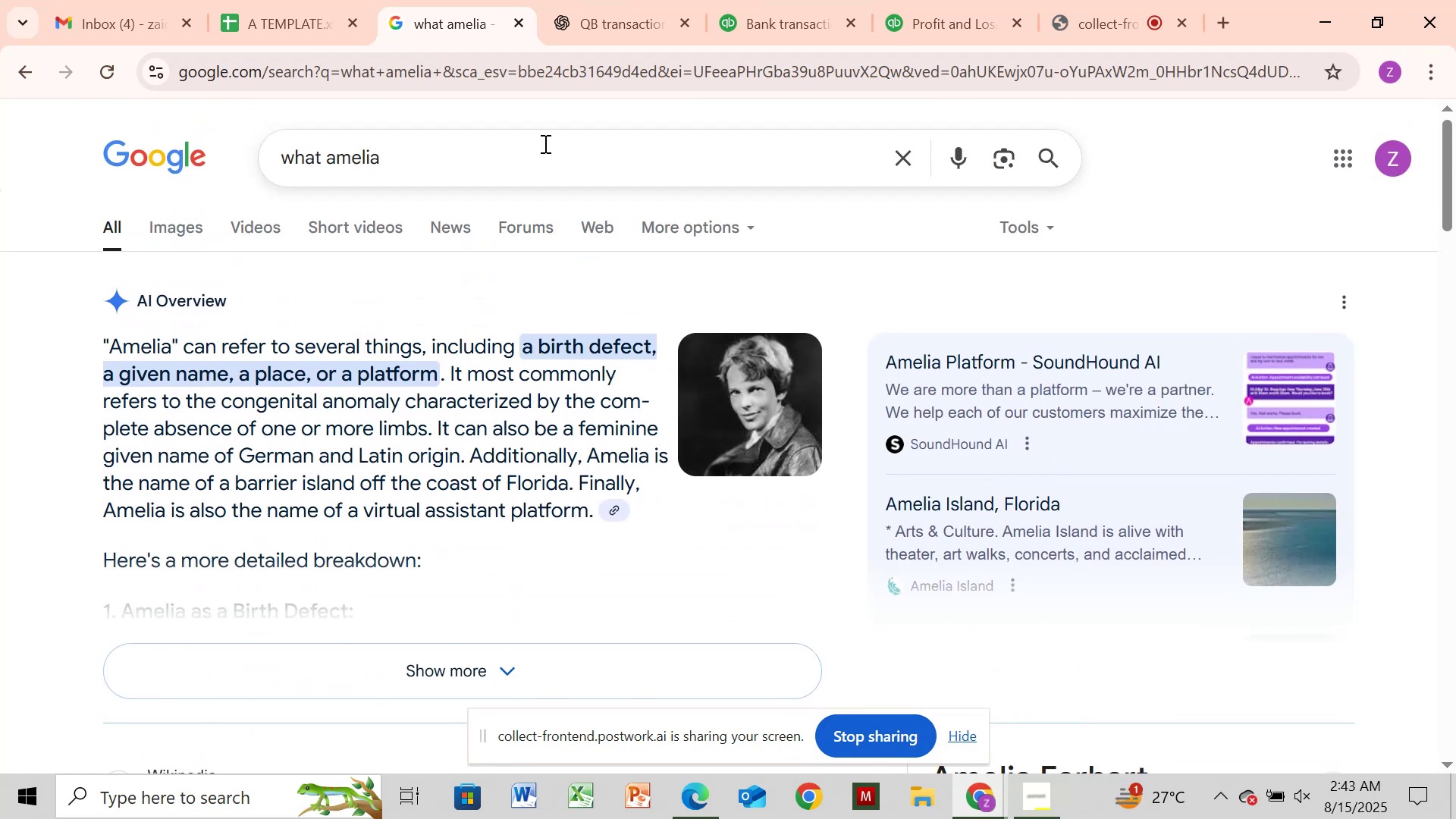 
hold_key(key=ArrowDown, duration=0.89)
 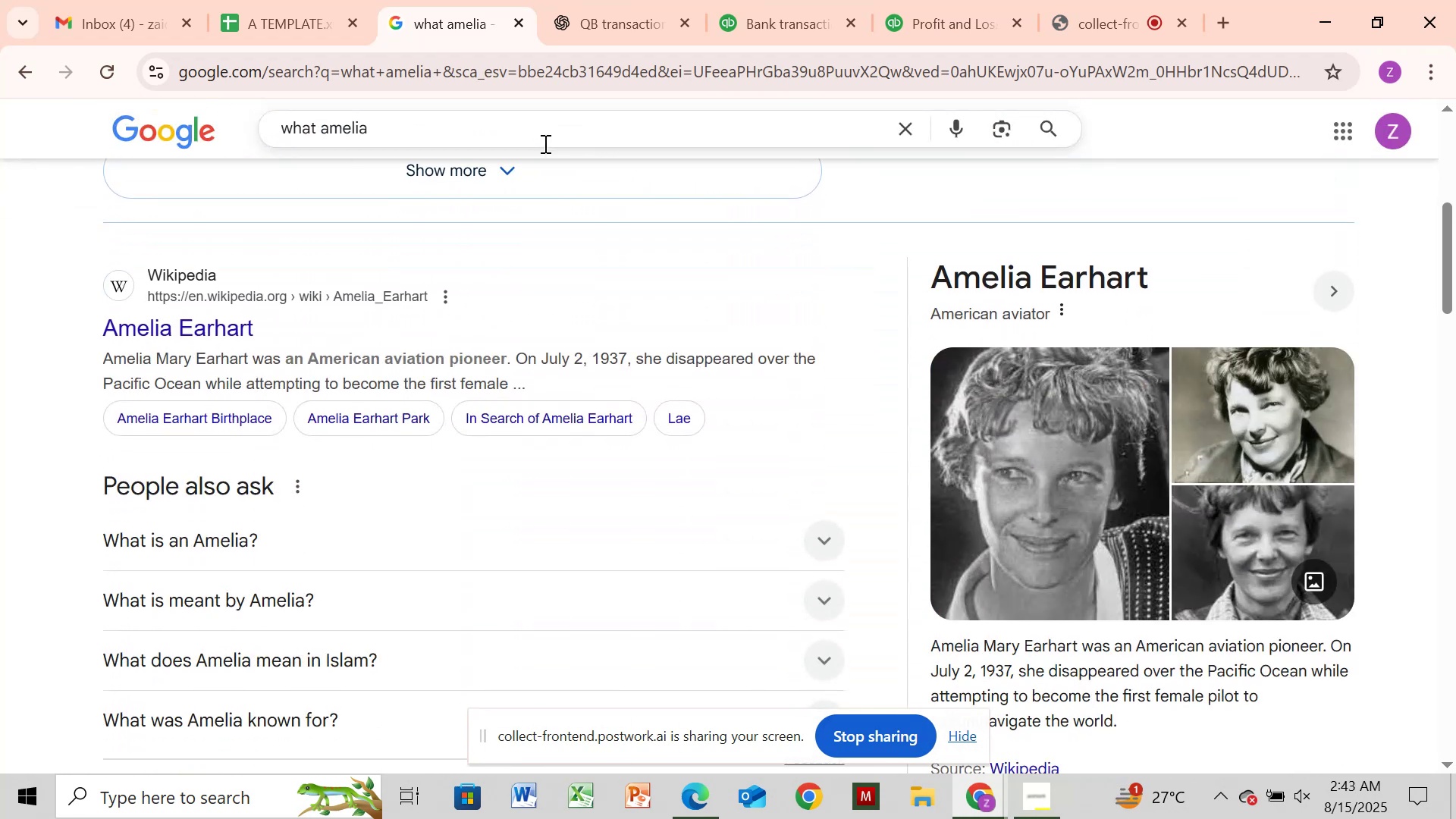 
hold_key(key=ArrowDown, duration=0.32)
 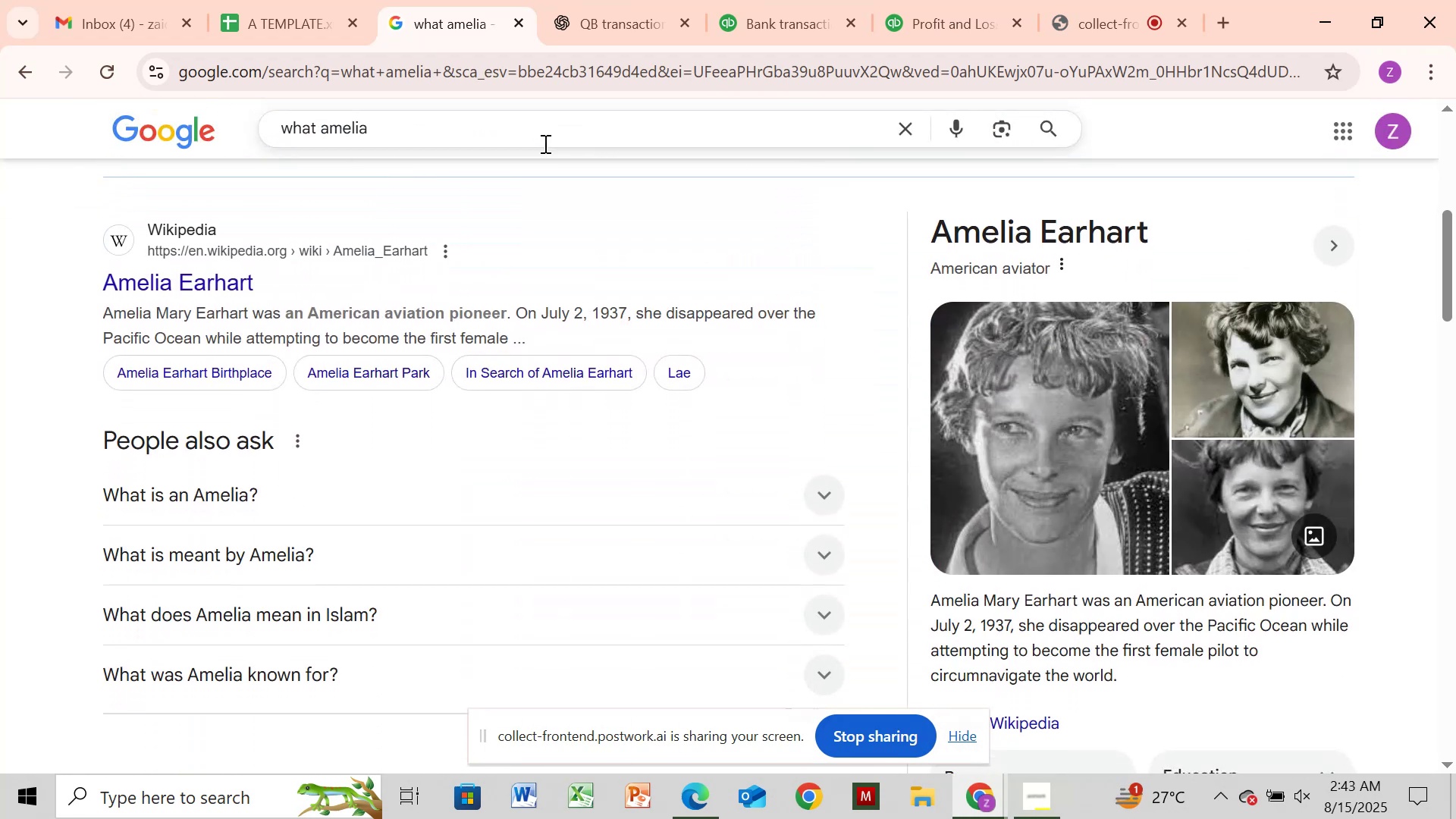 
hold_key(key=ArrowUp, duration=1.08)
 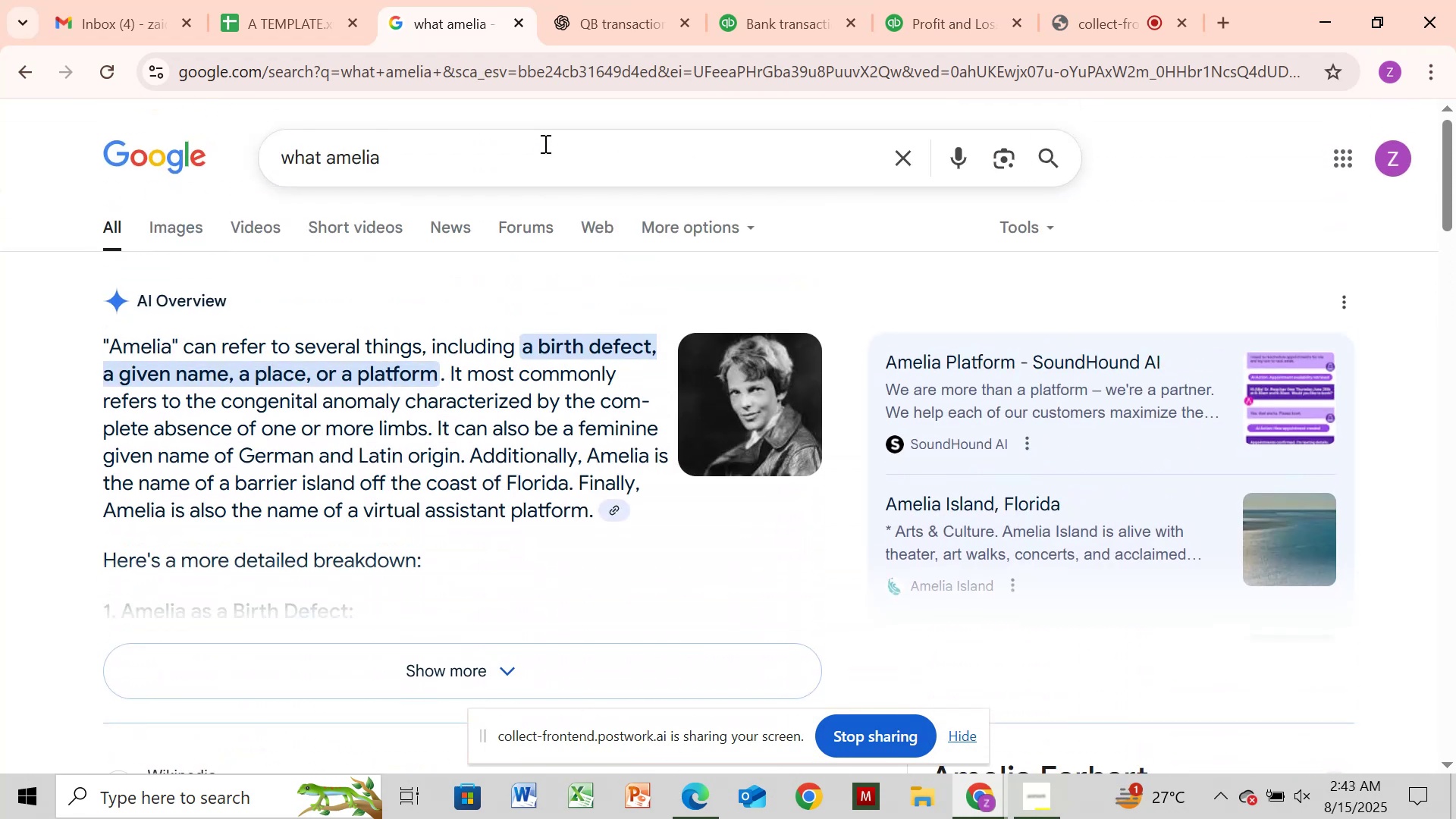 
key(Slash)
 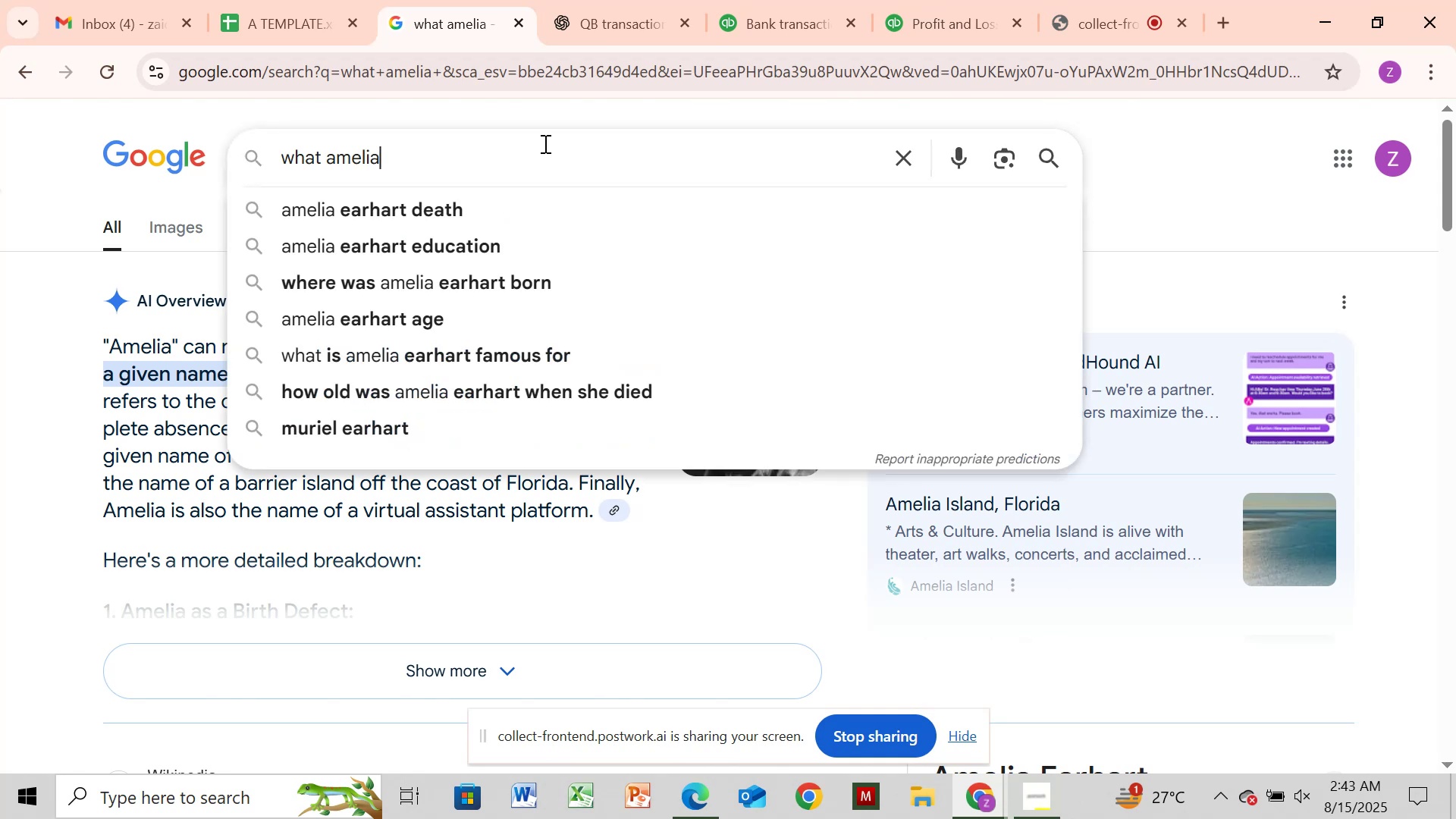 
hold_key(key=ArrowLeft, duration=0.36)
 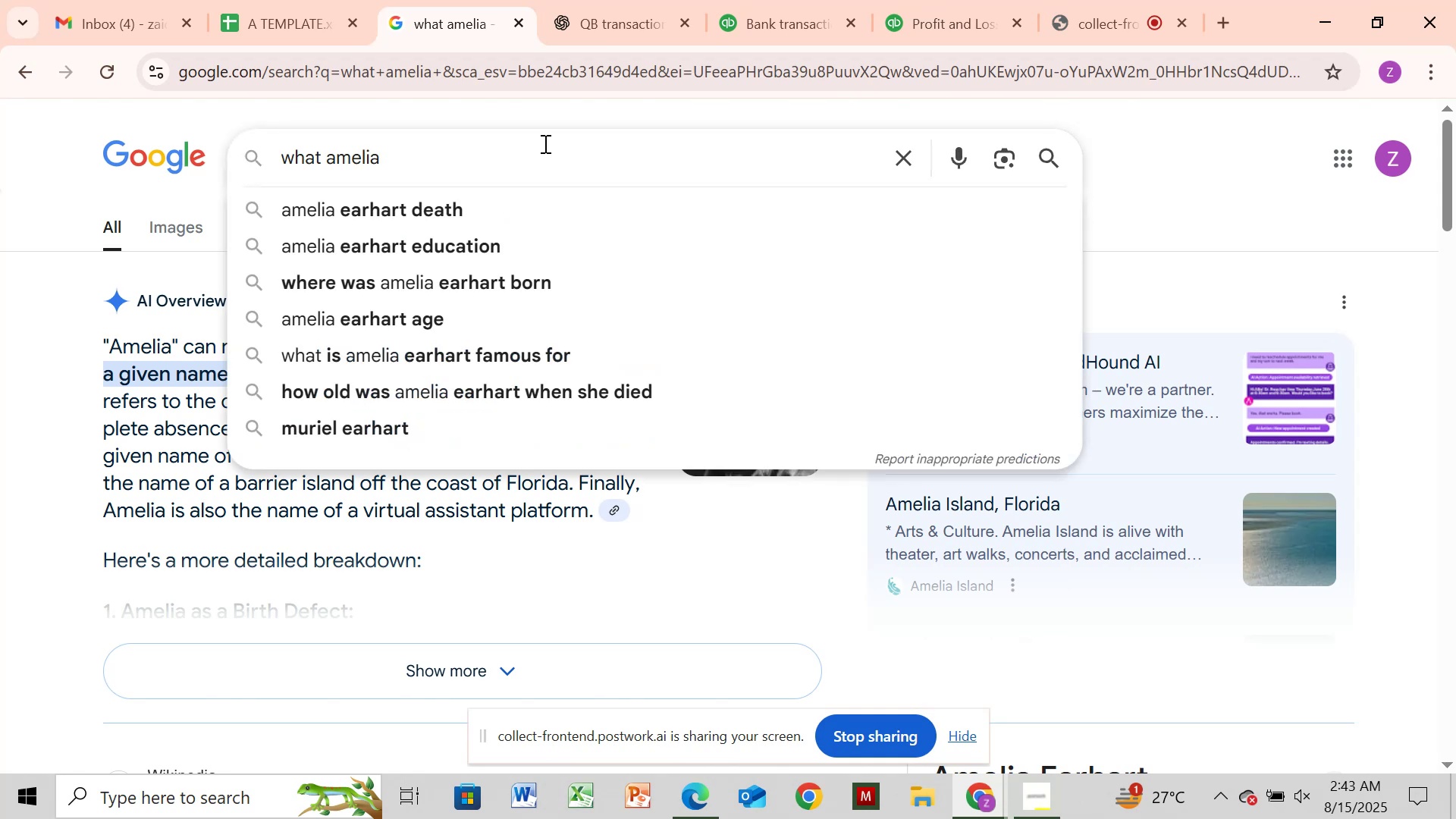 
key(ArrowRight)
 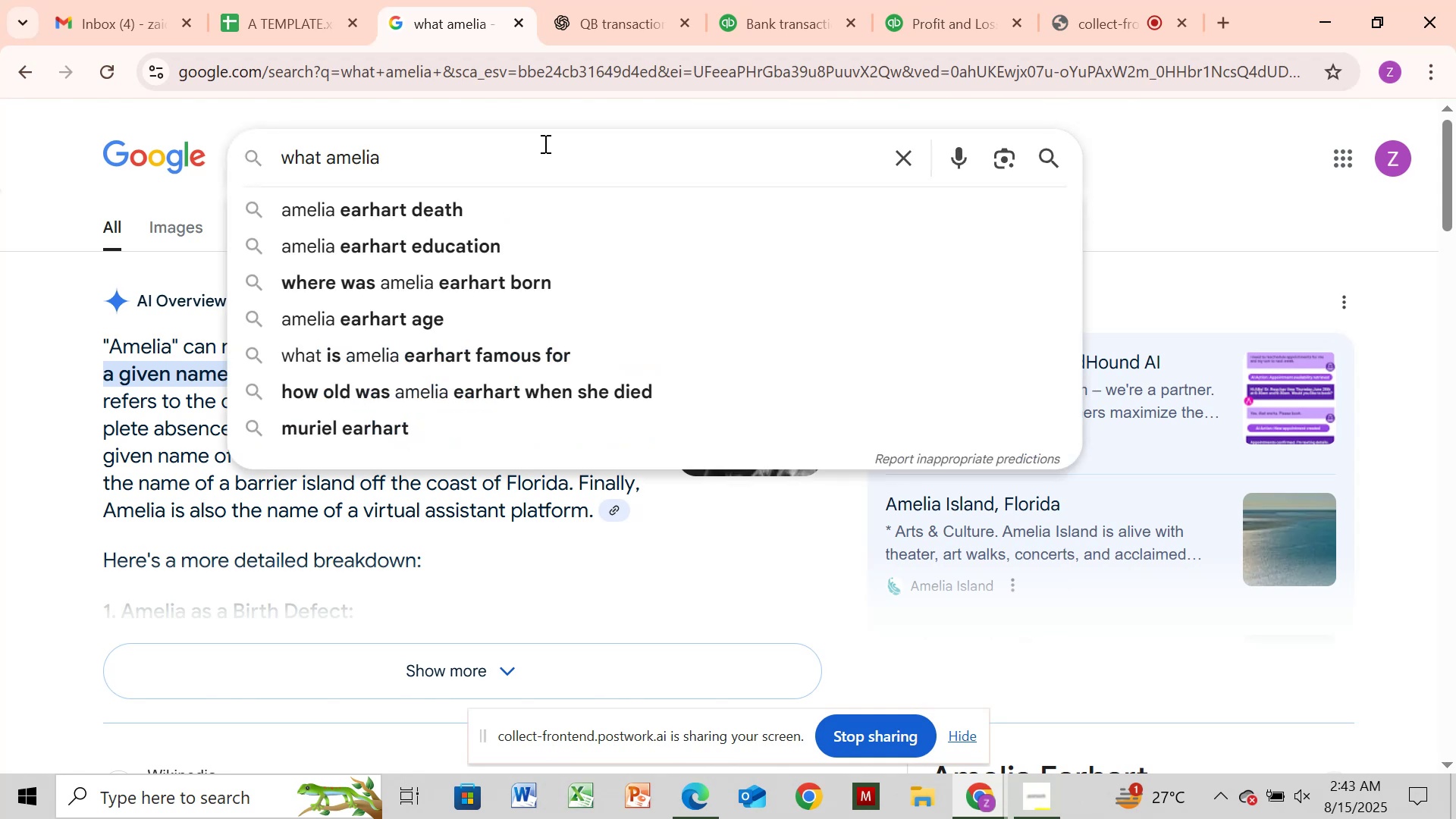 
type( VENDOR)
 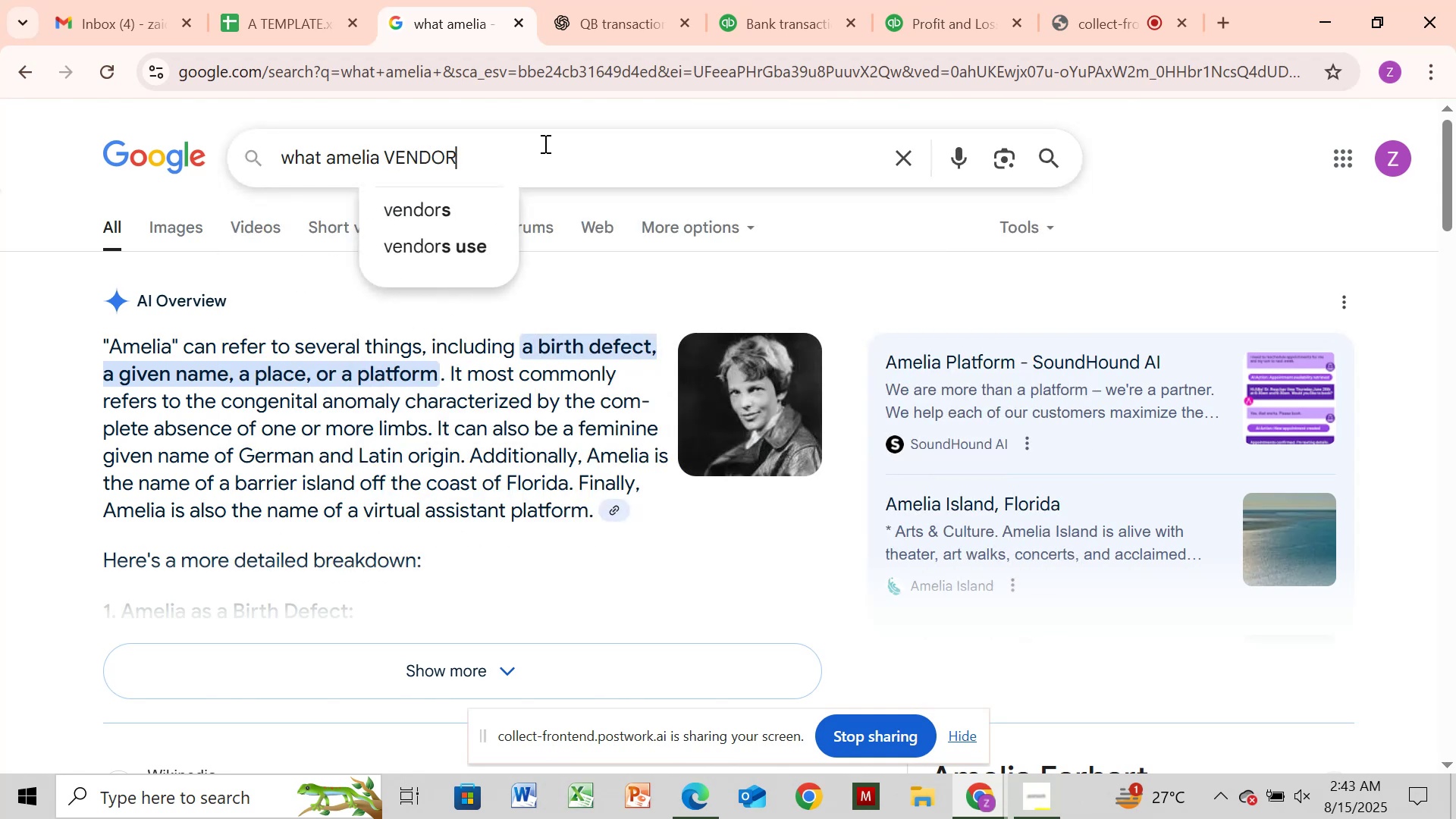 
key(ArrowLeft)
 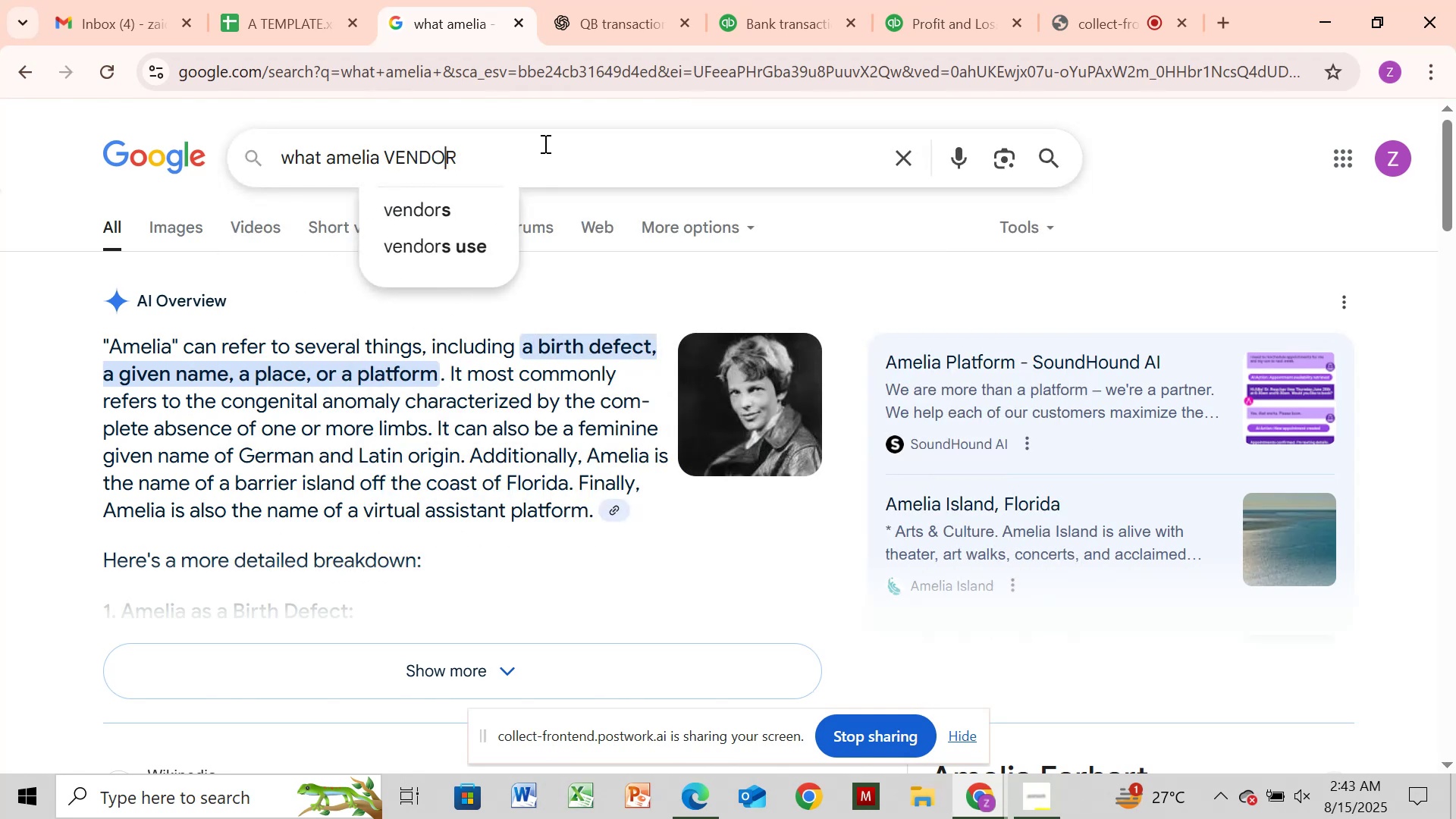 
key(ArrowLeft)
 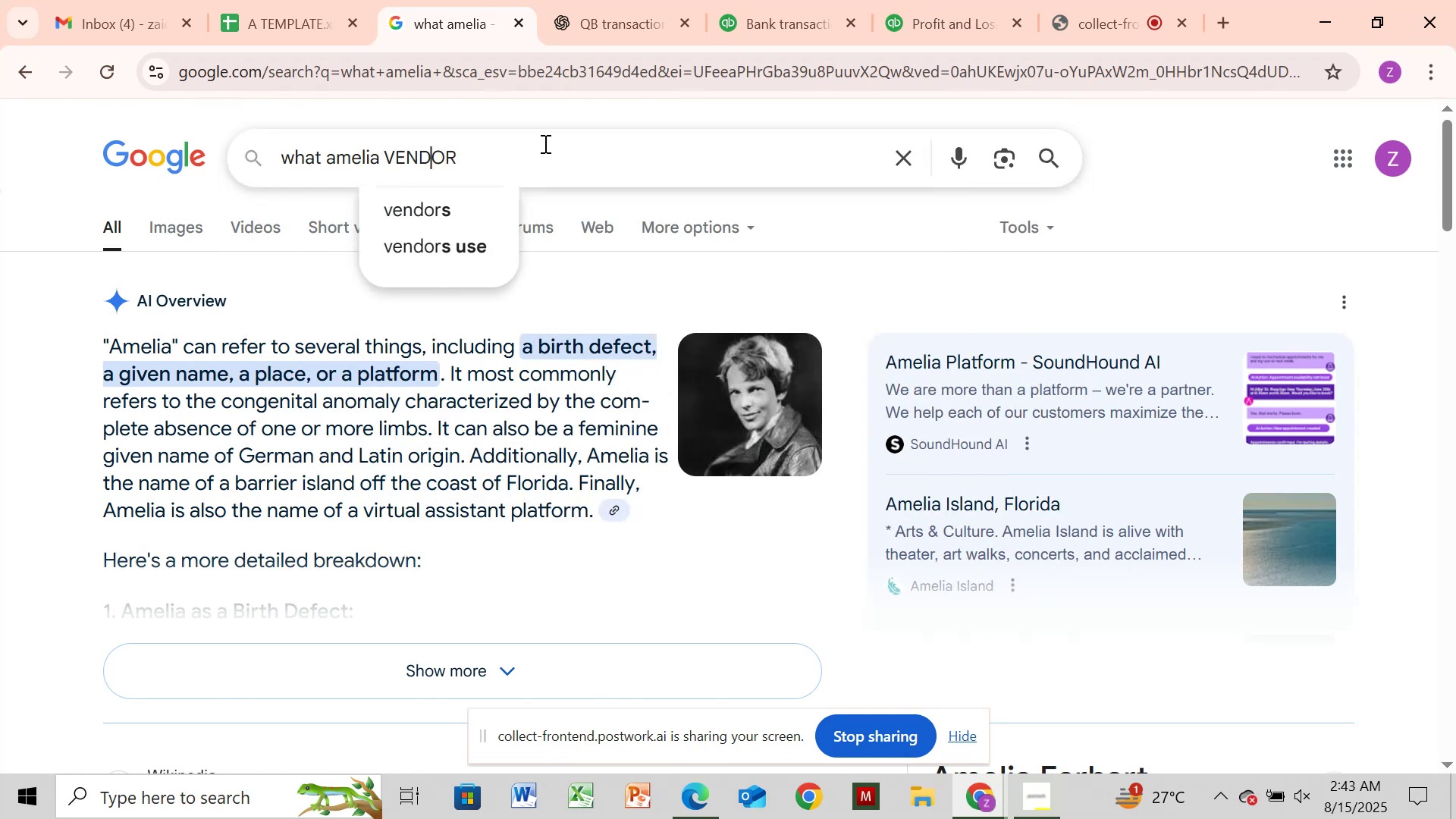 
key(ArrowLeft)
 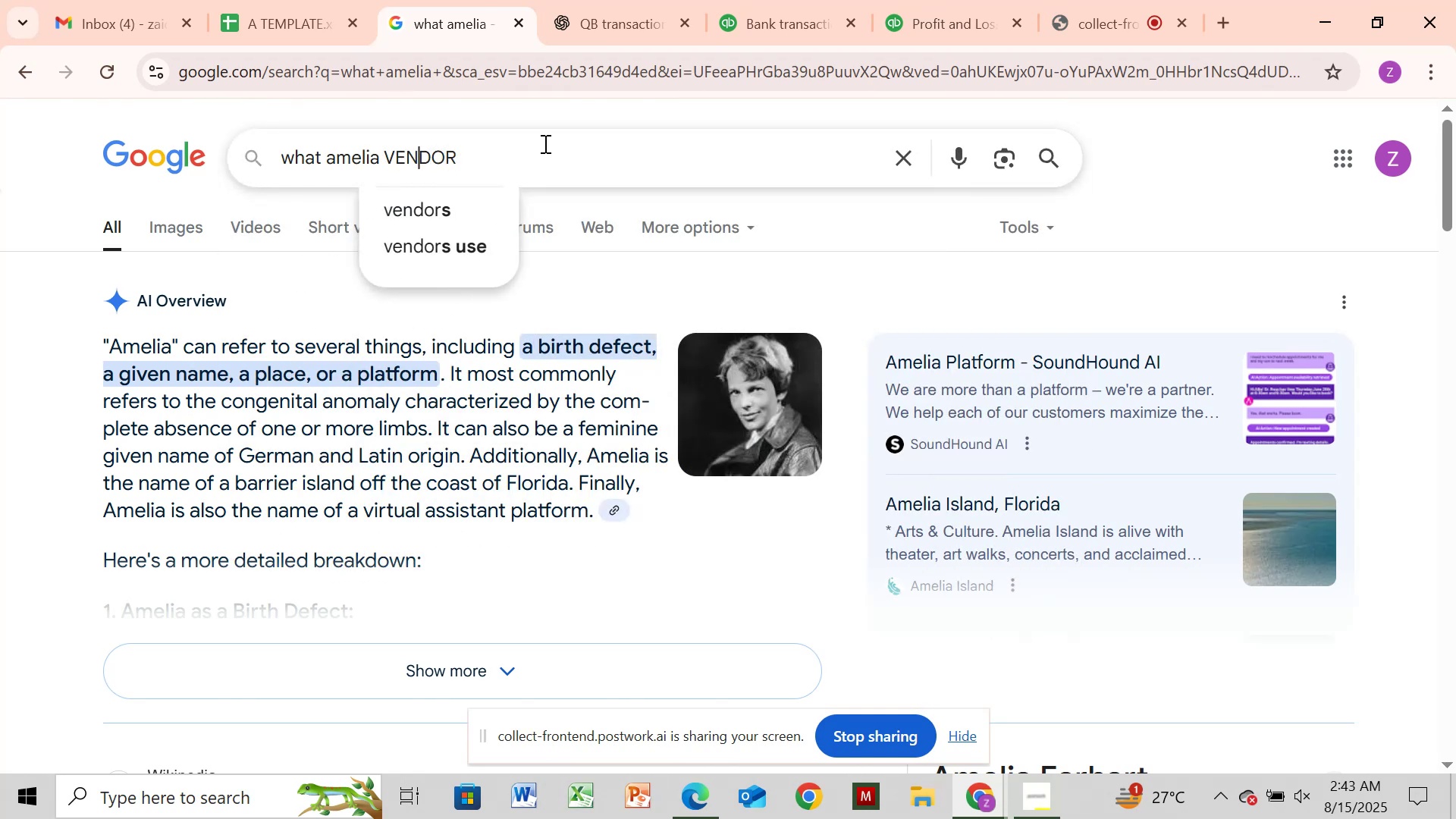 
key(ArrowLeft)
 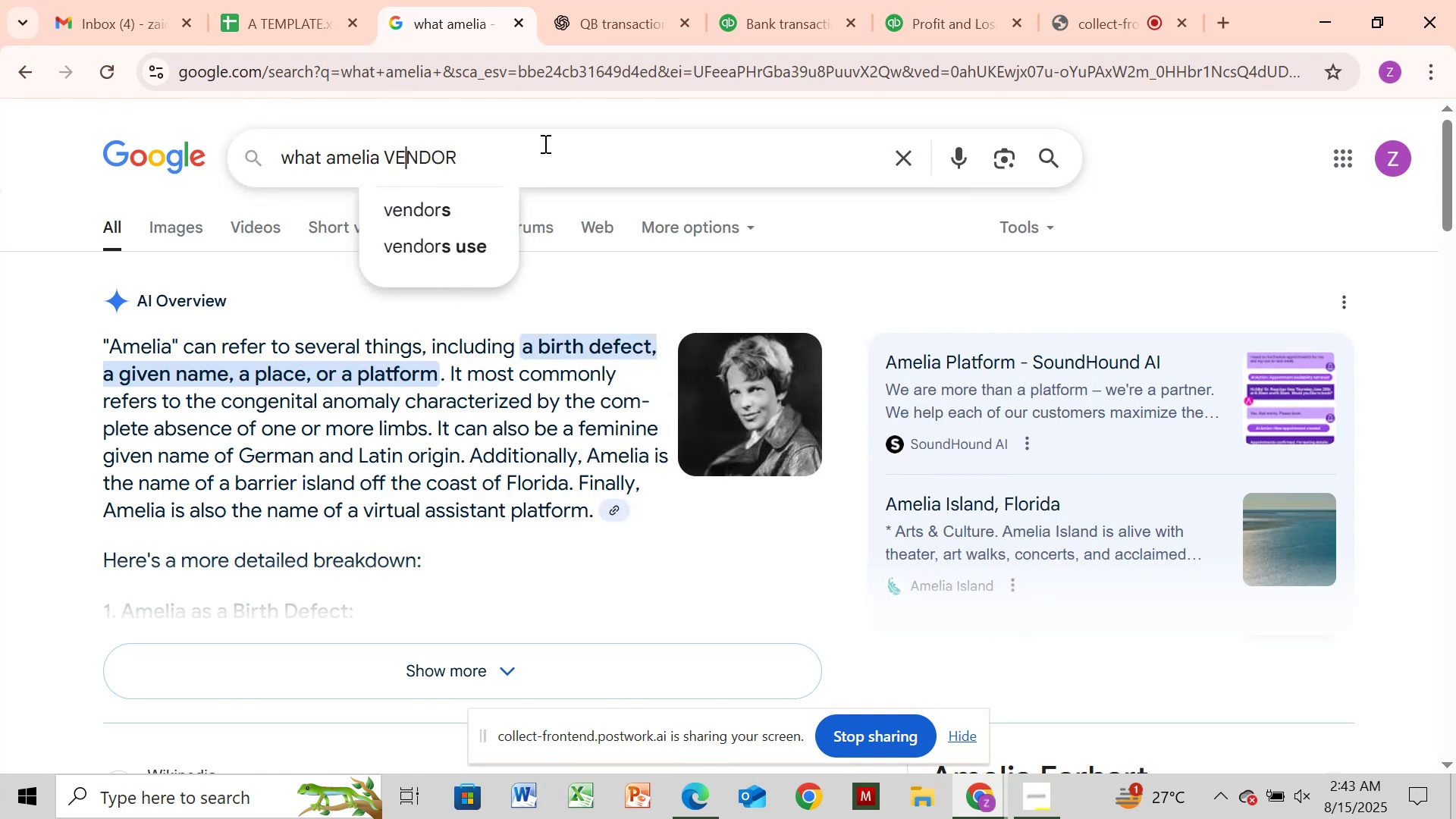 
key(ArrowLeft)
 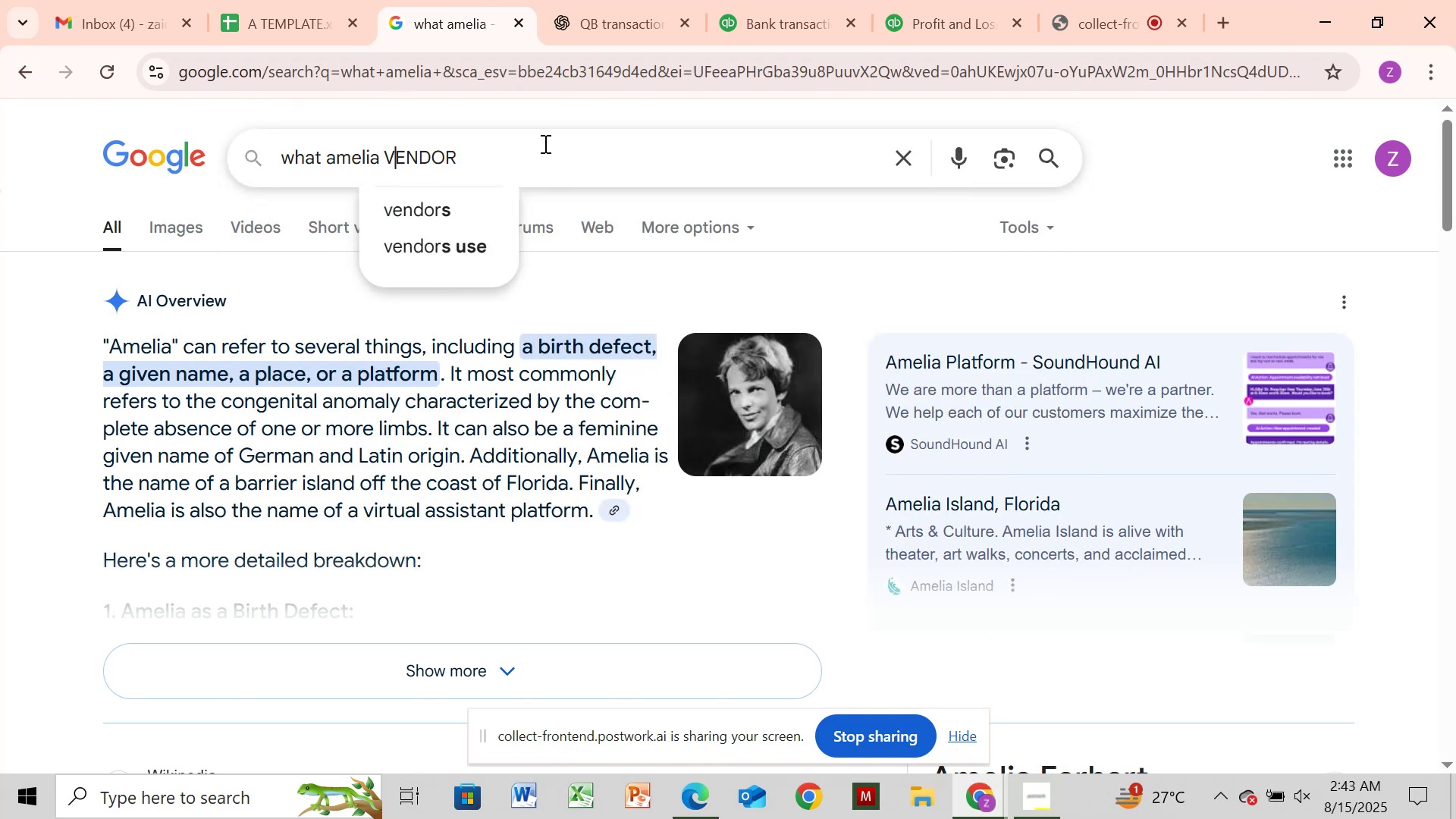 
key(ArrowLeft)
 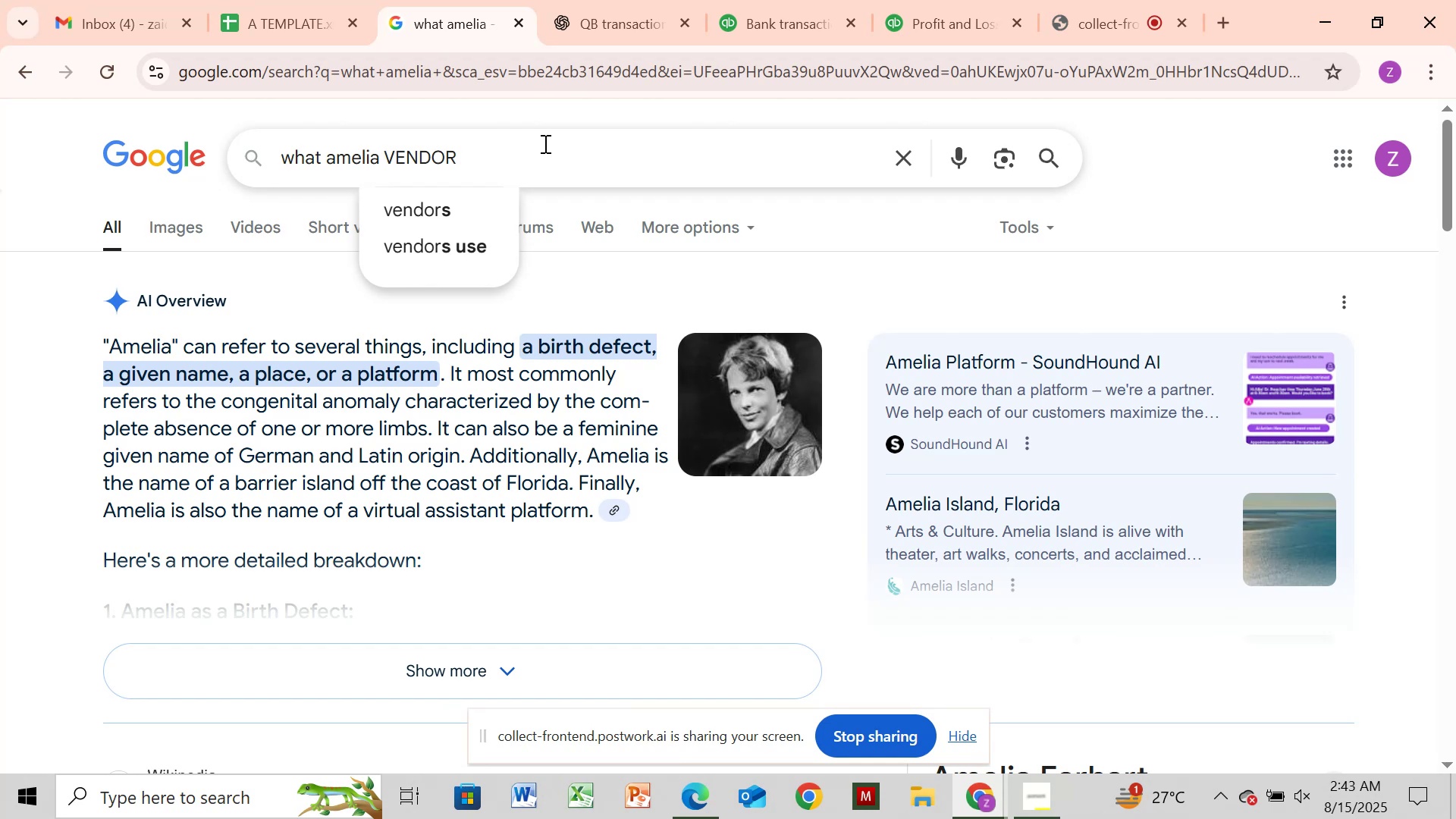 
type(copy )
 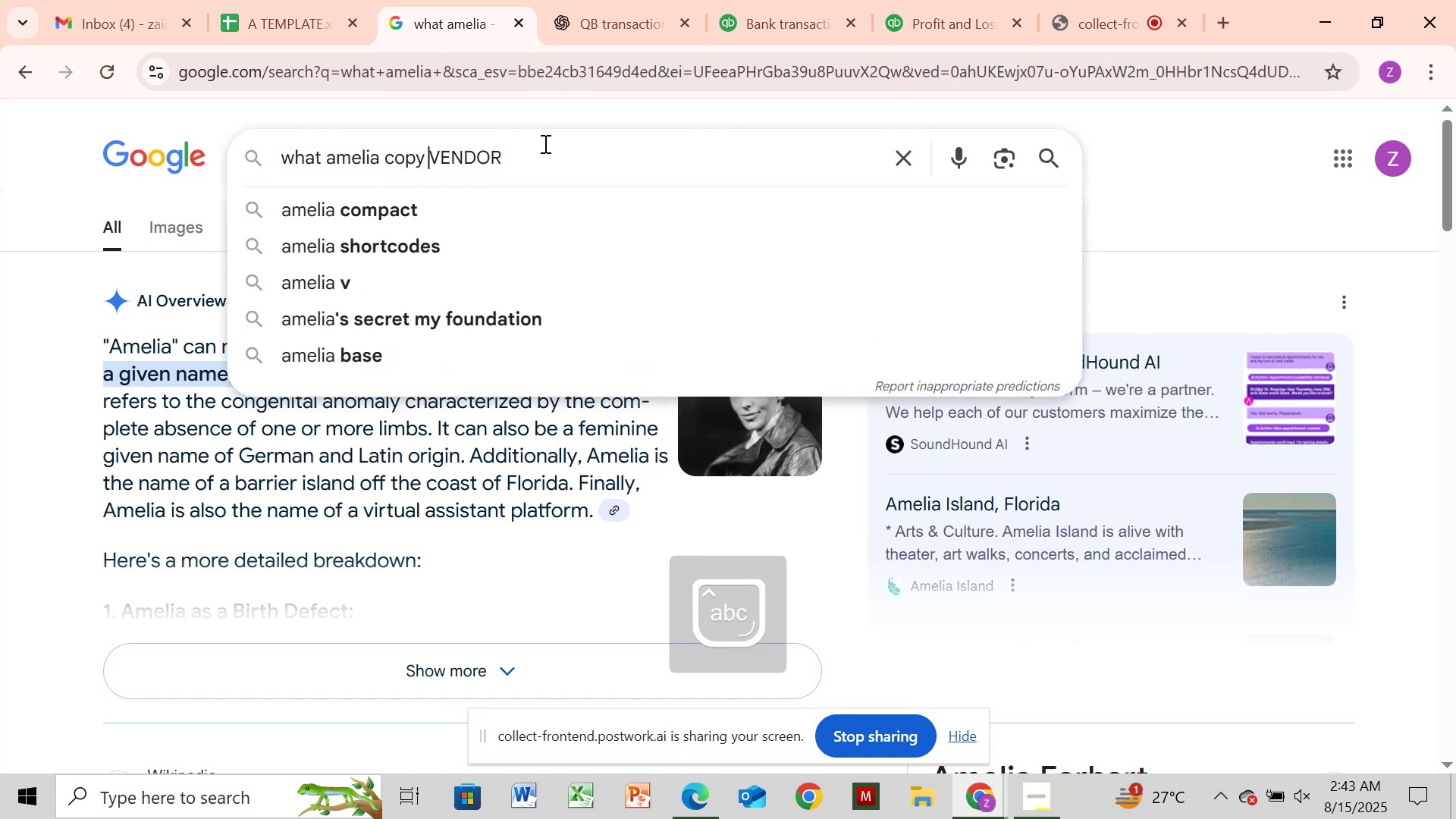 
key(Enter)
 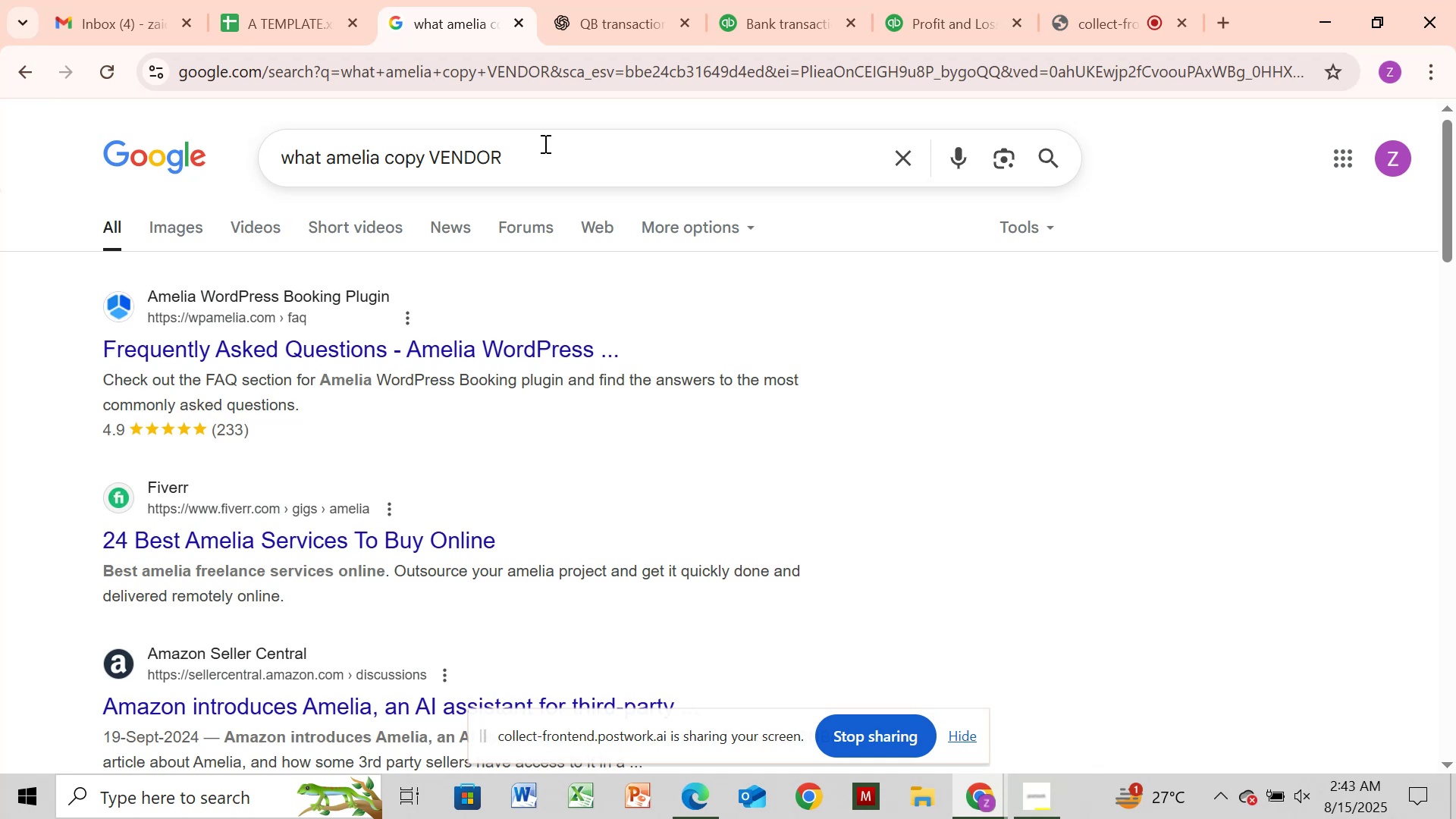 
wait(16.15)
 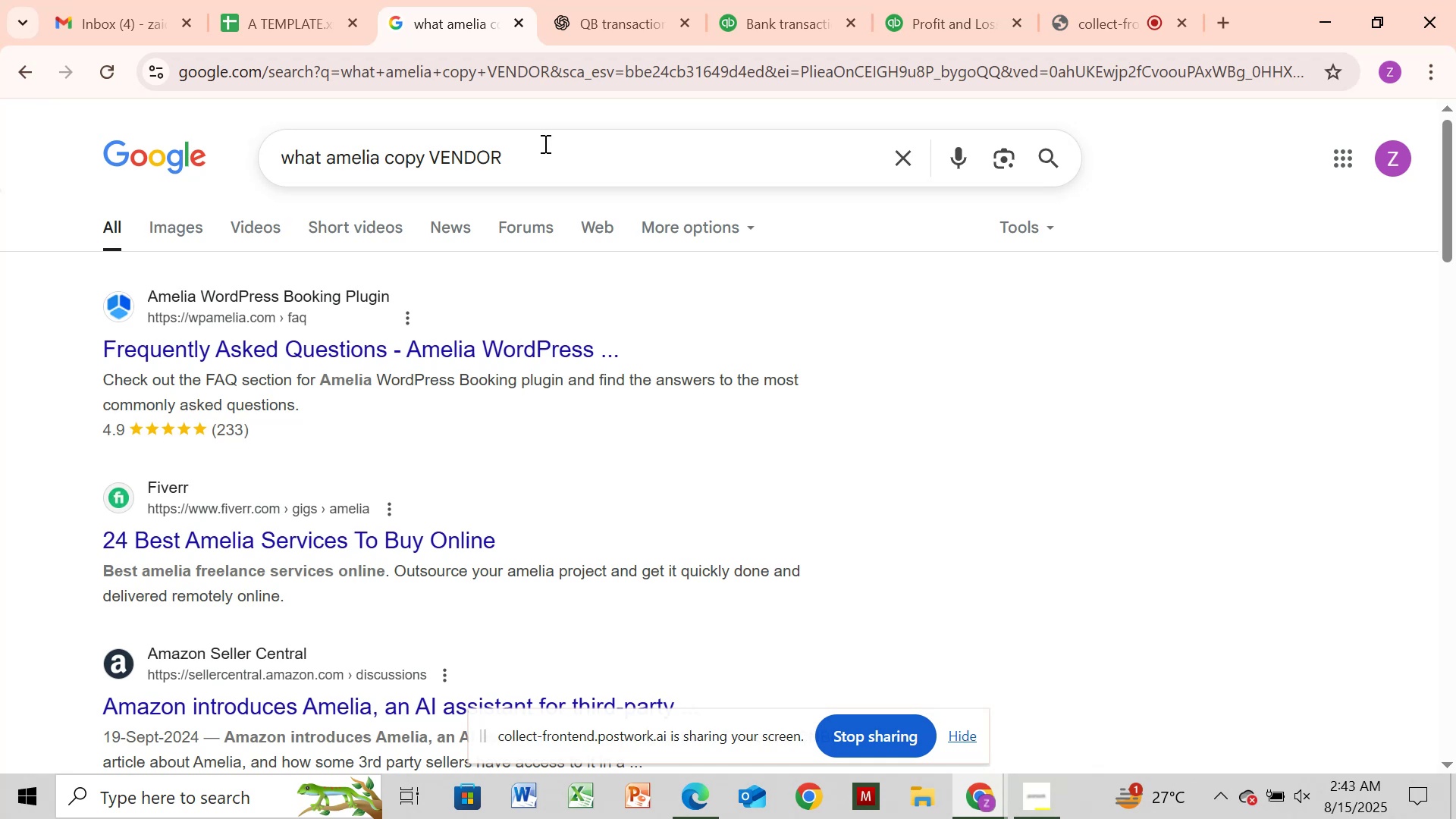 
left_click([829, 17])
 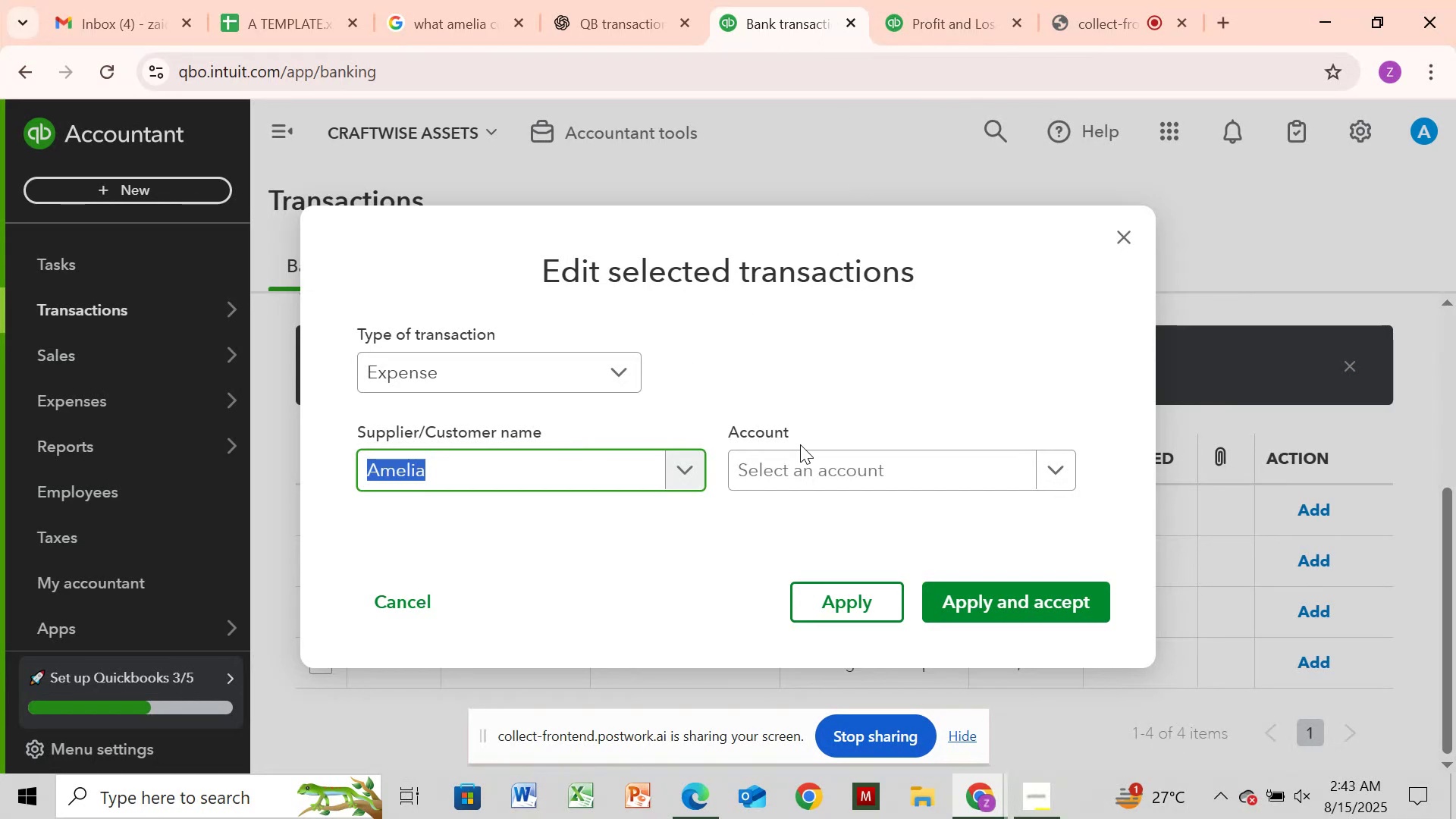 
left_click([793, 464])
 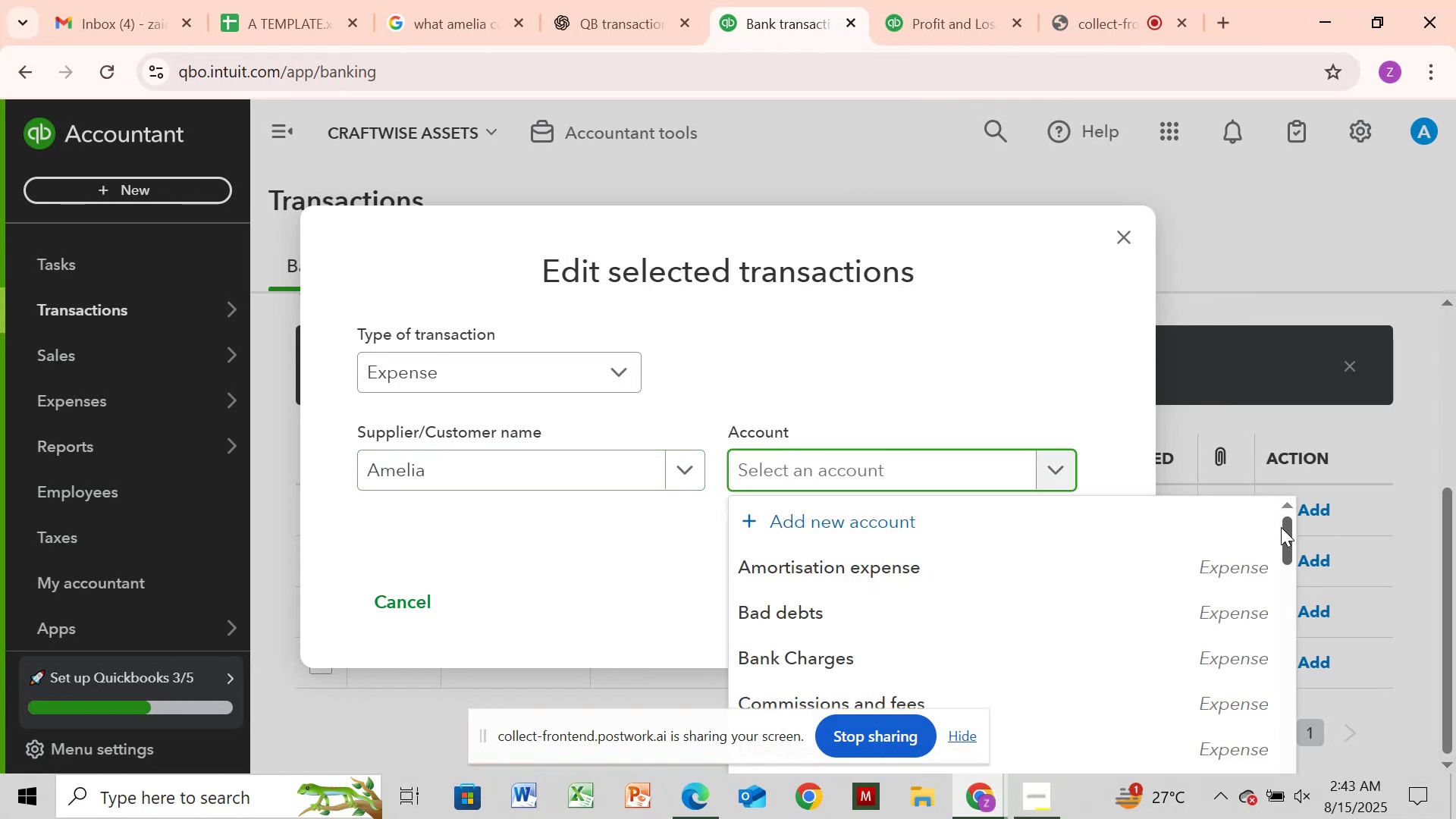 
left_click_drag(start_coordinate=[1289, 527], to_coordinate=[1320, 700])
 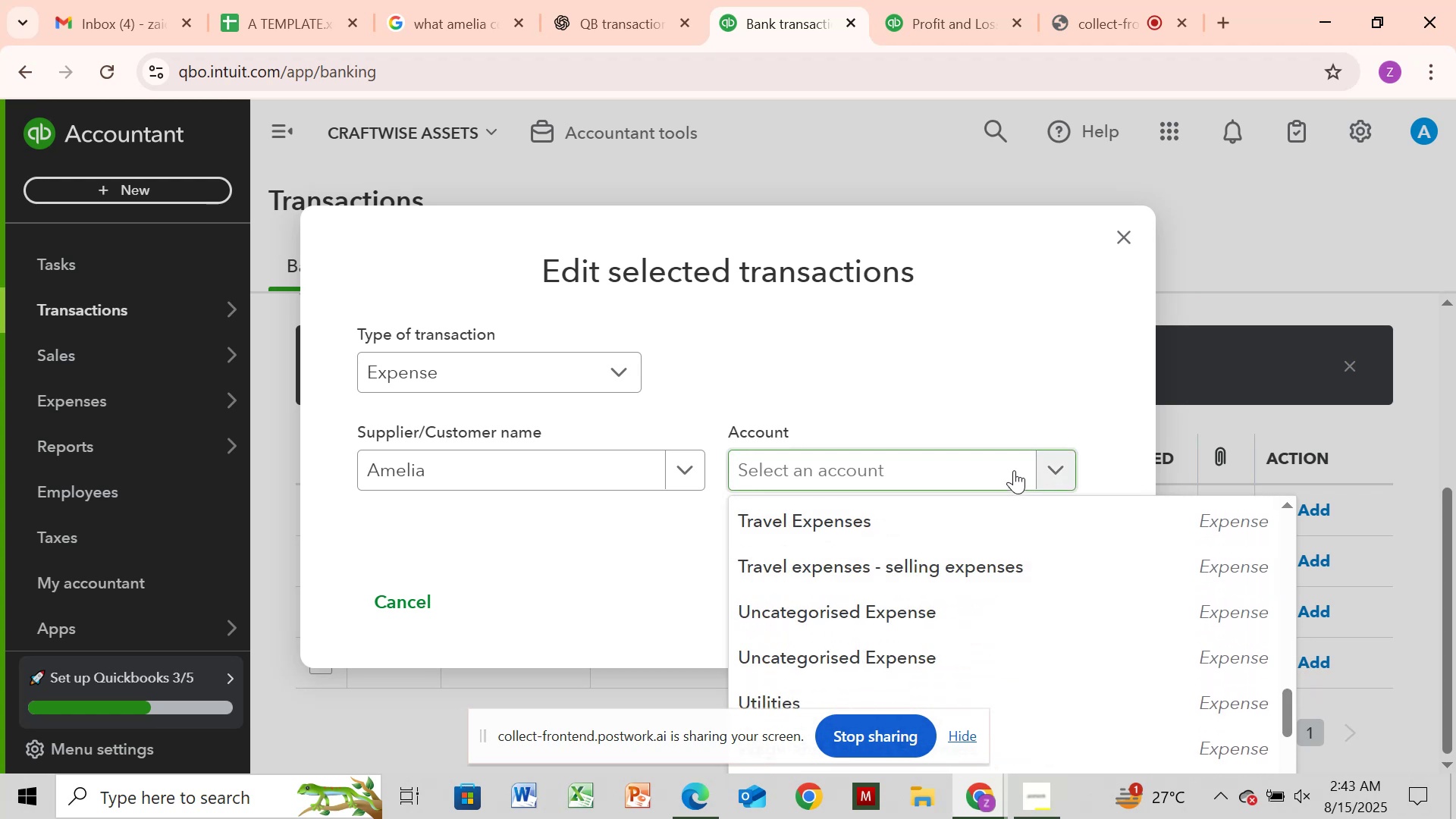 
left_click([1005, 470])
 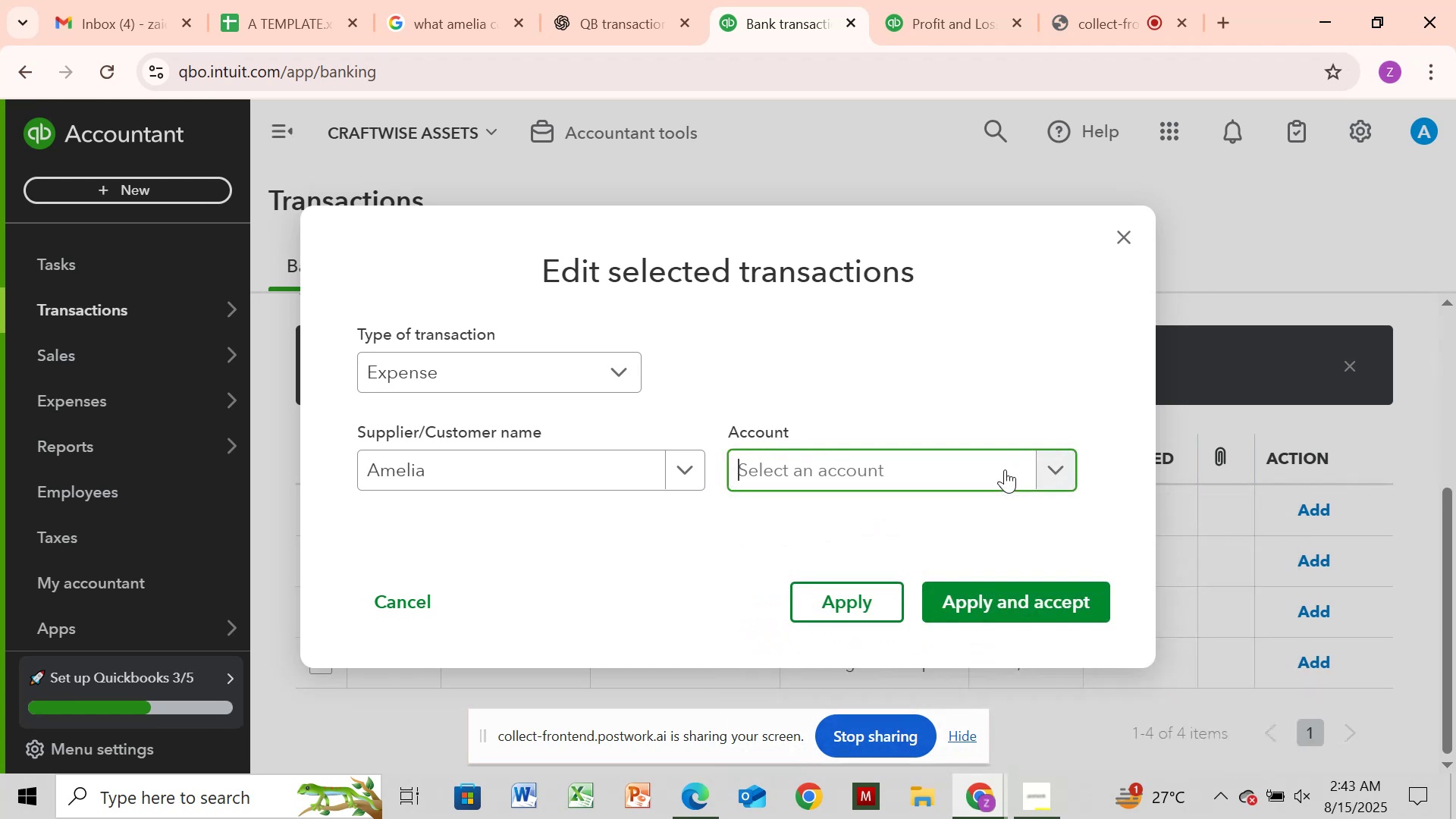 
type(mob)
 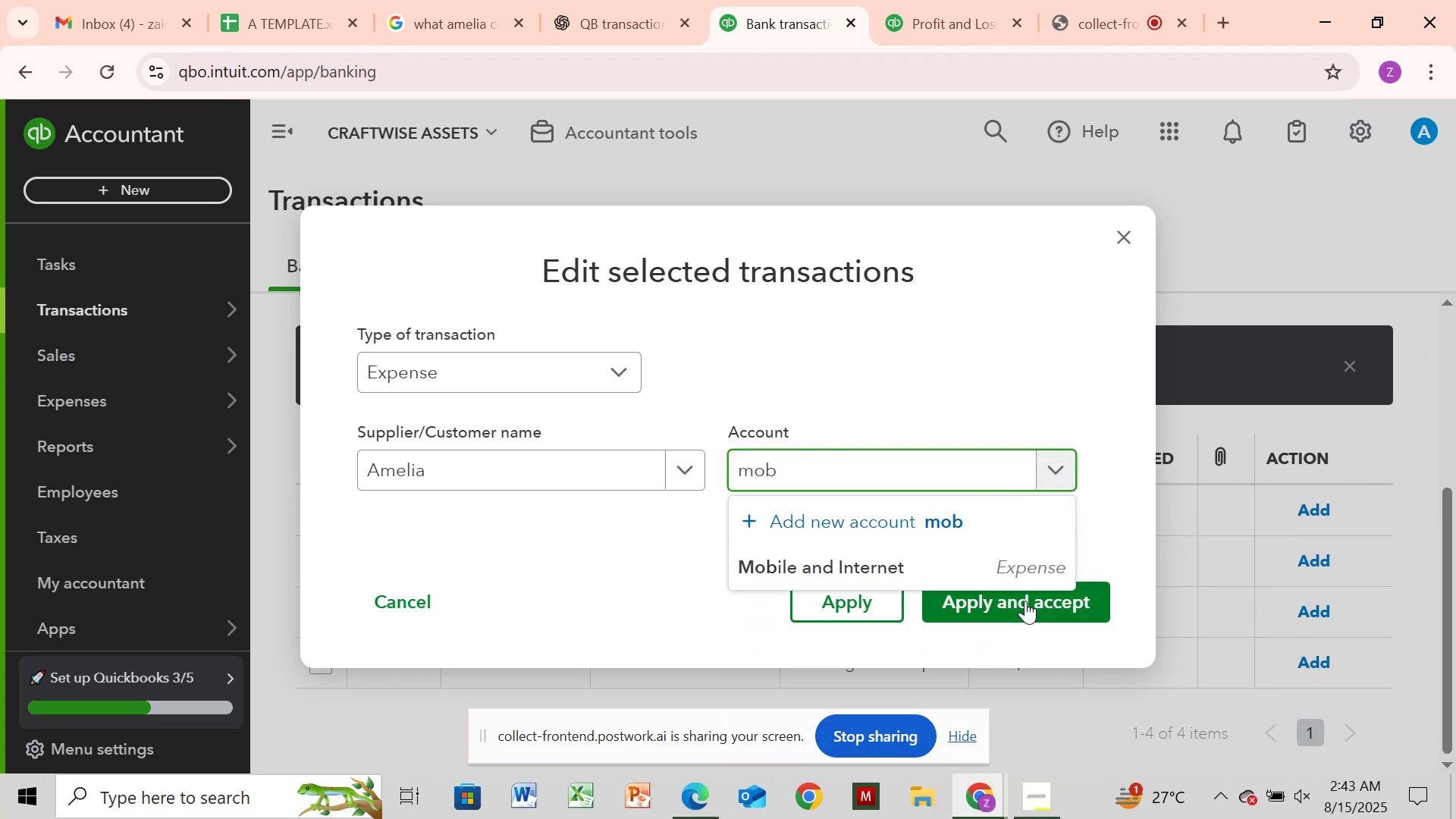 
left_click([1027, 561])
 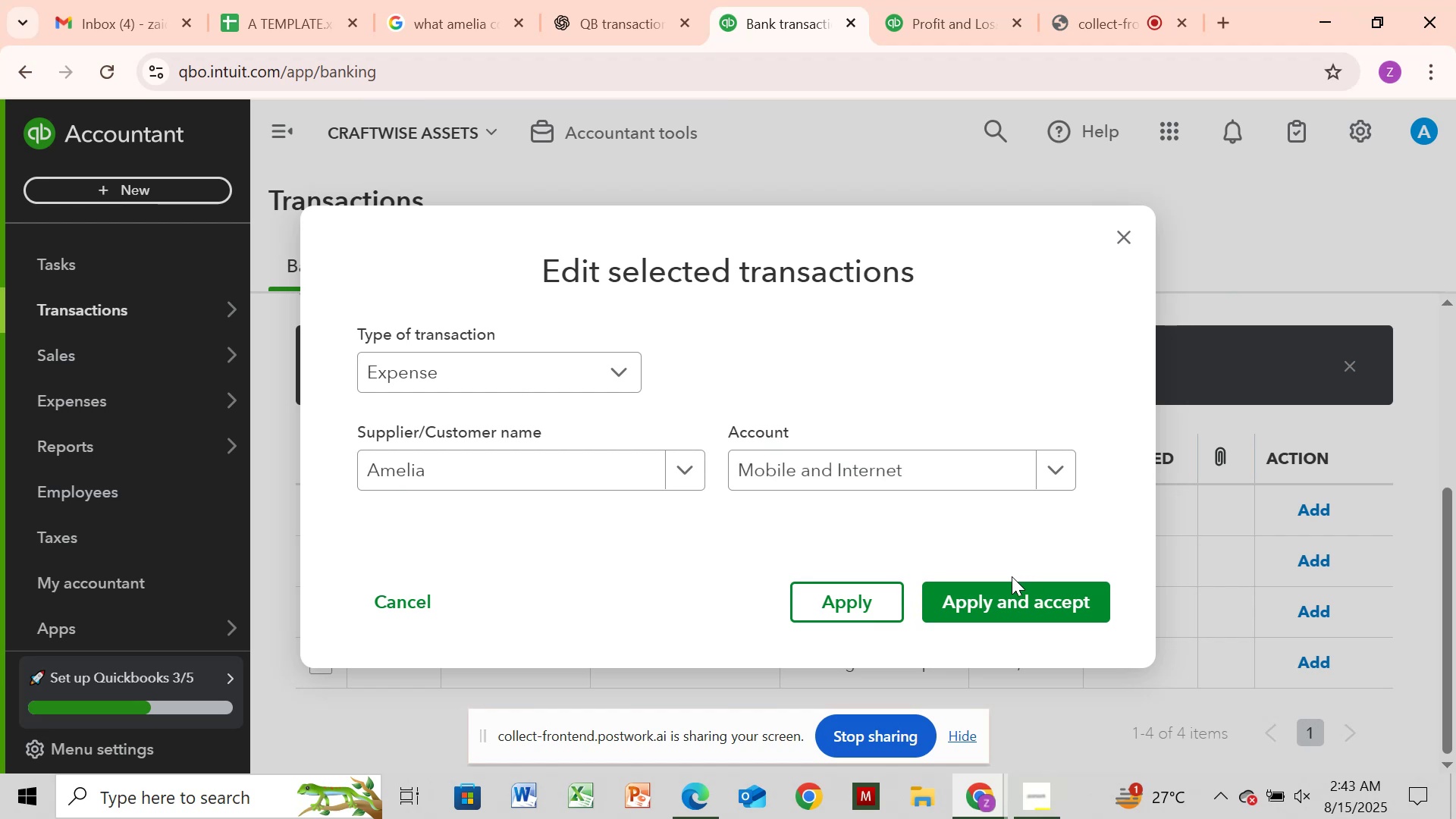 
left_click_drag(start_coordinate=[1012, 576], to_coordinate=[1009, 583])
 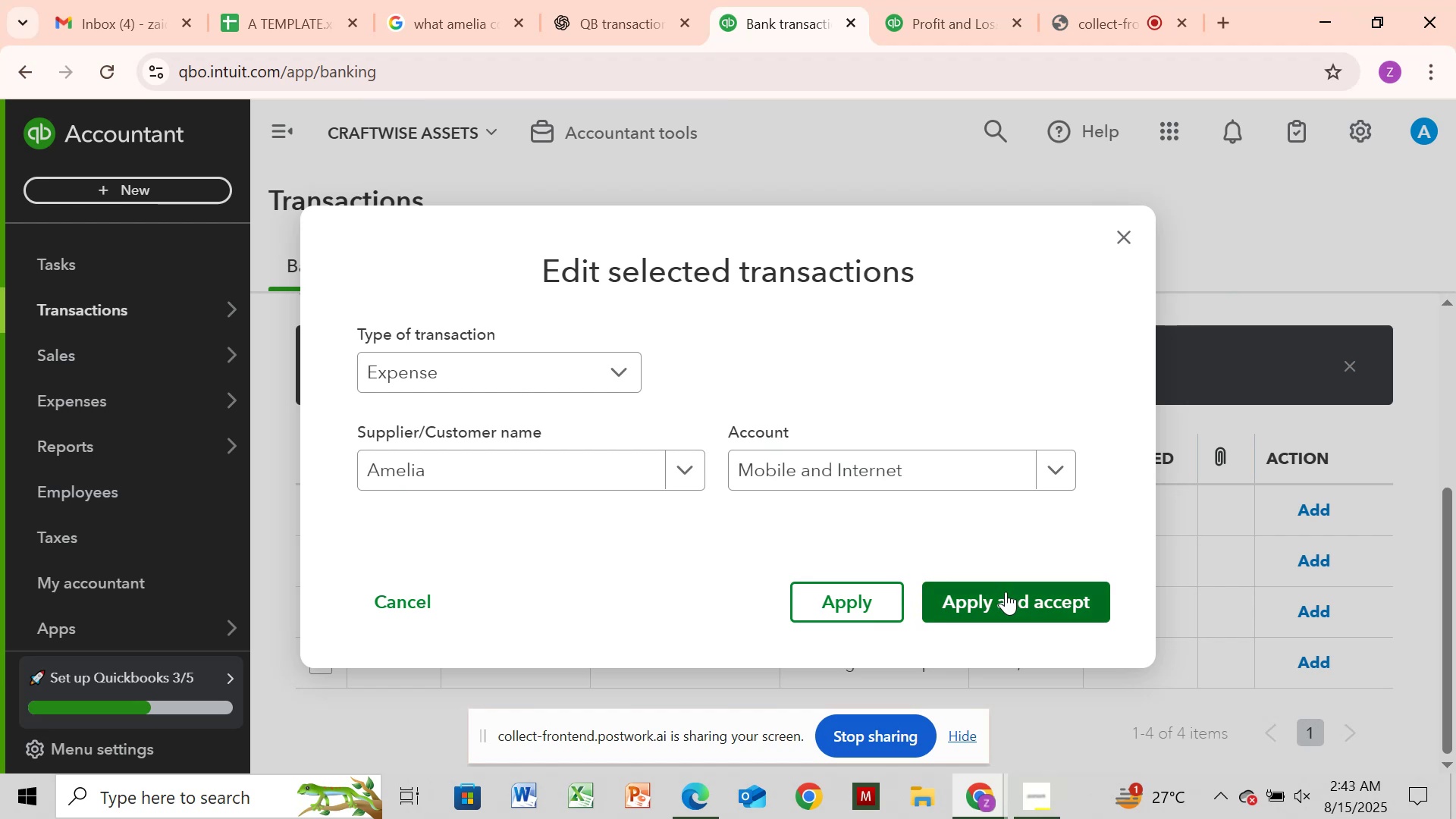 
left_click([1006, 592])
 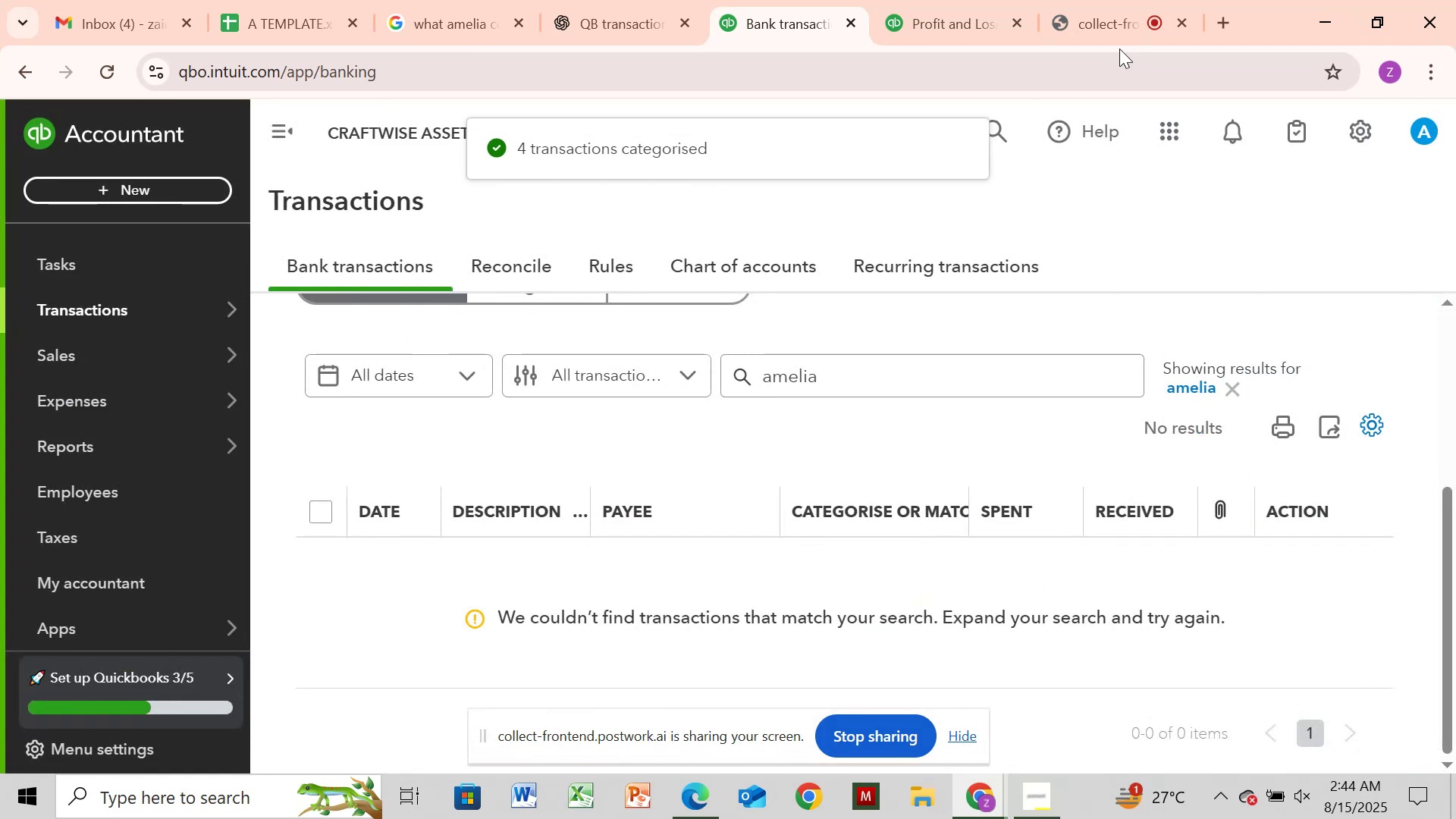 
left_click([1102, 14])
 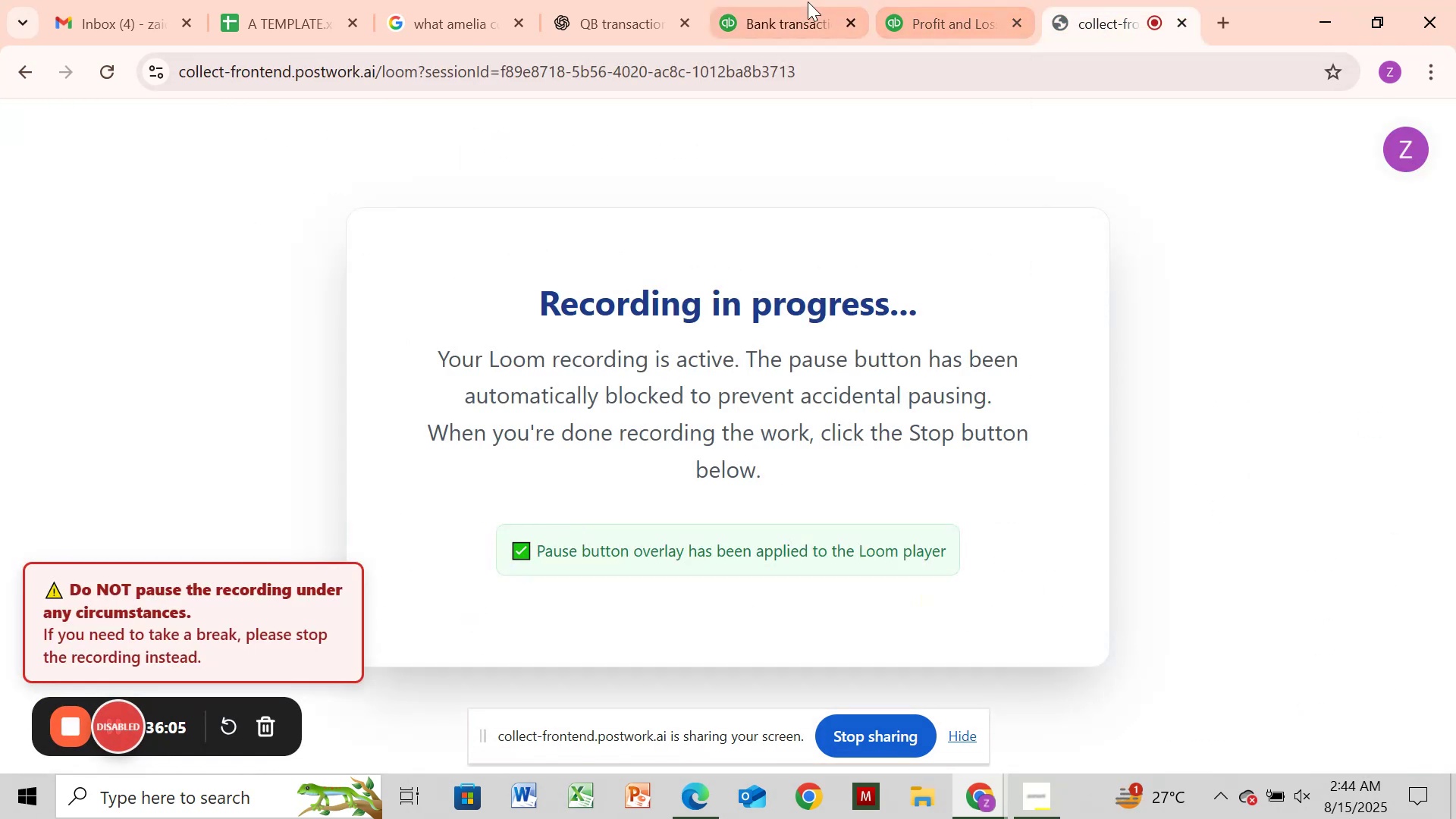 
left_click([780, 6])
 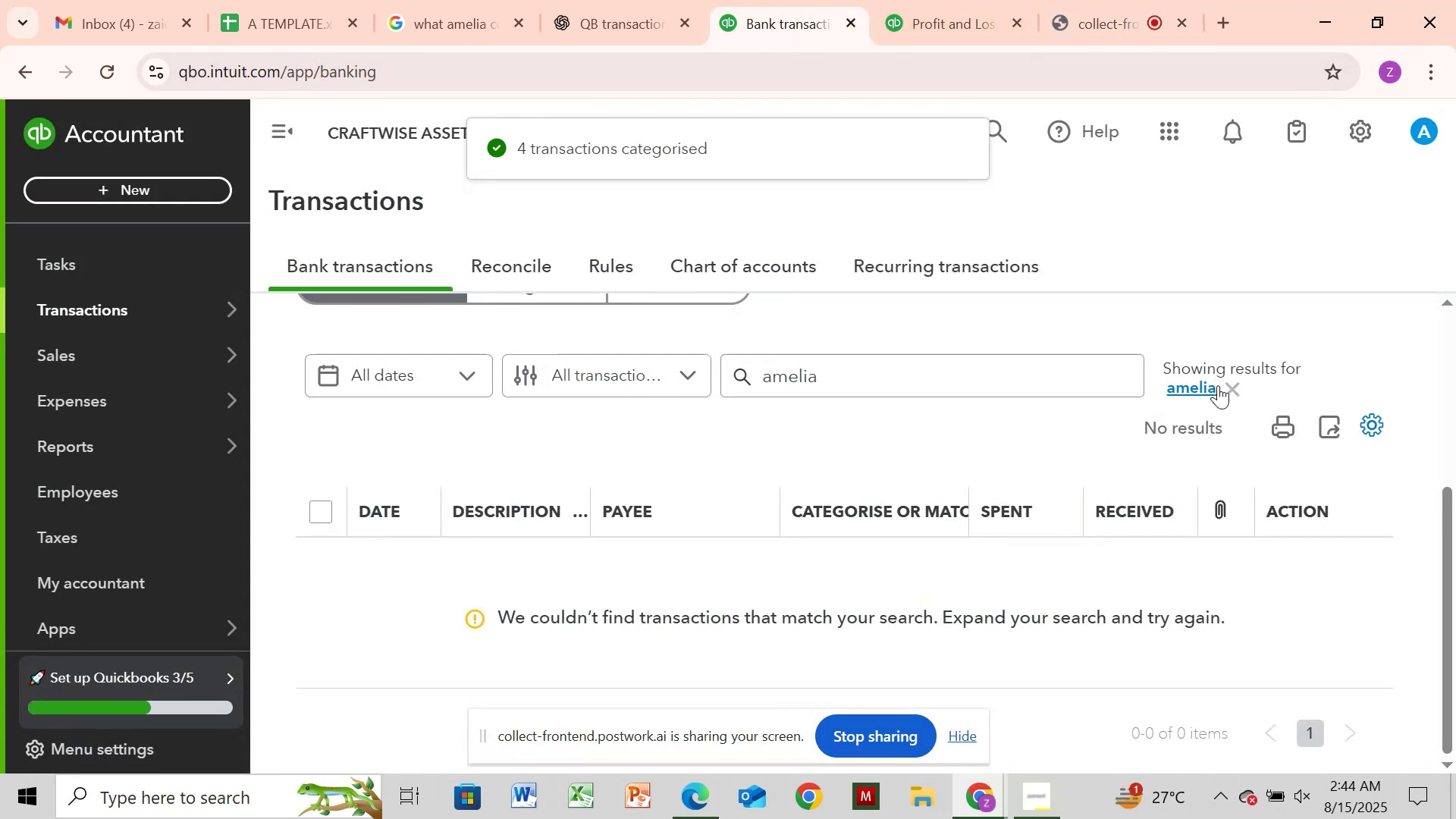 
left_click([1230, 387])
 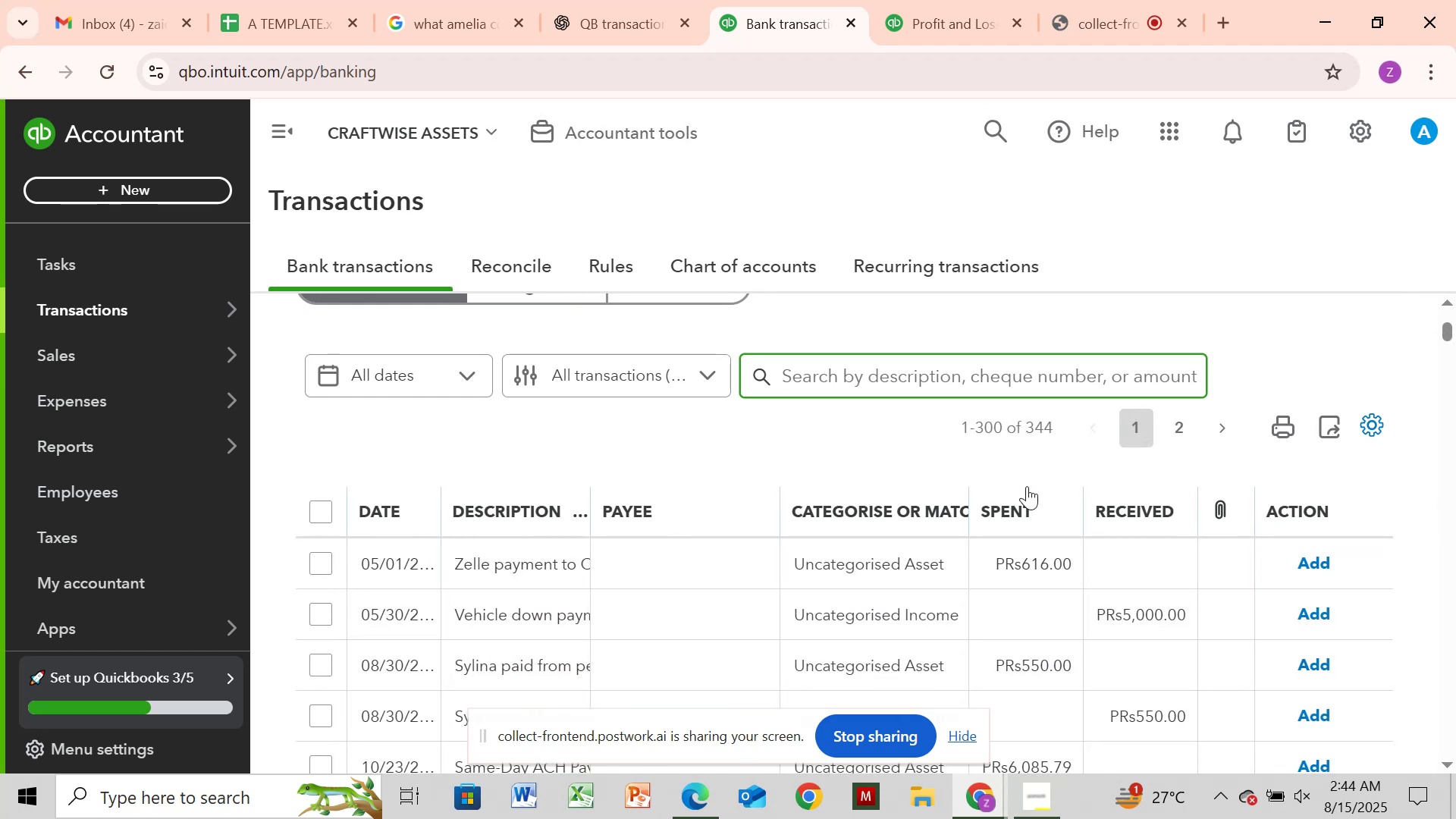 
wait(11.88)
 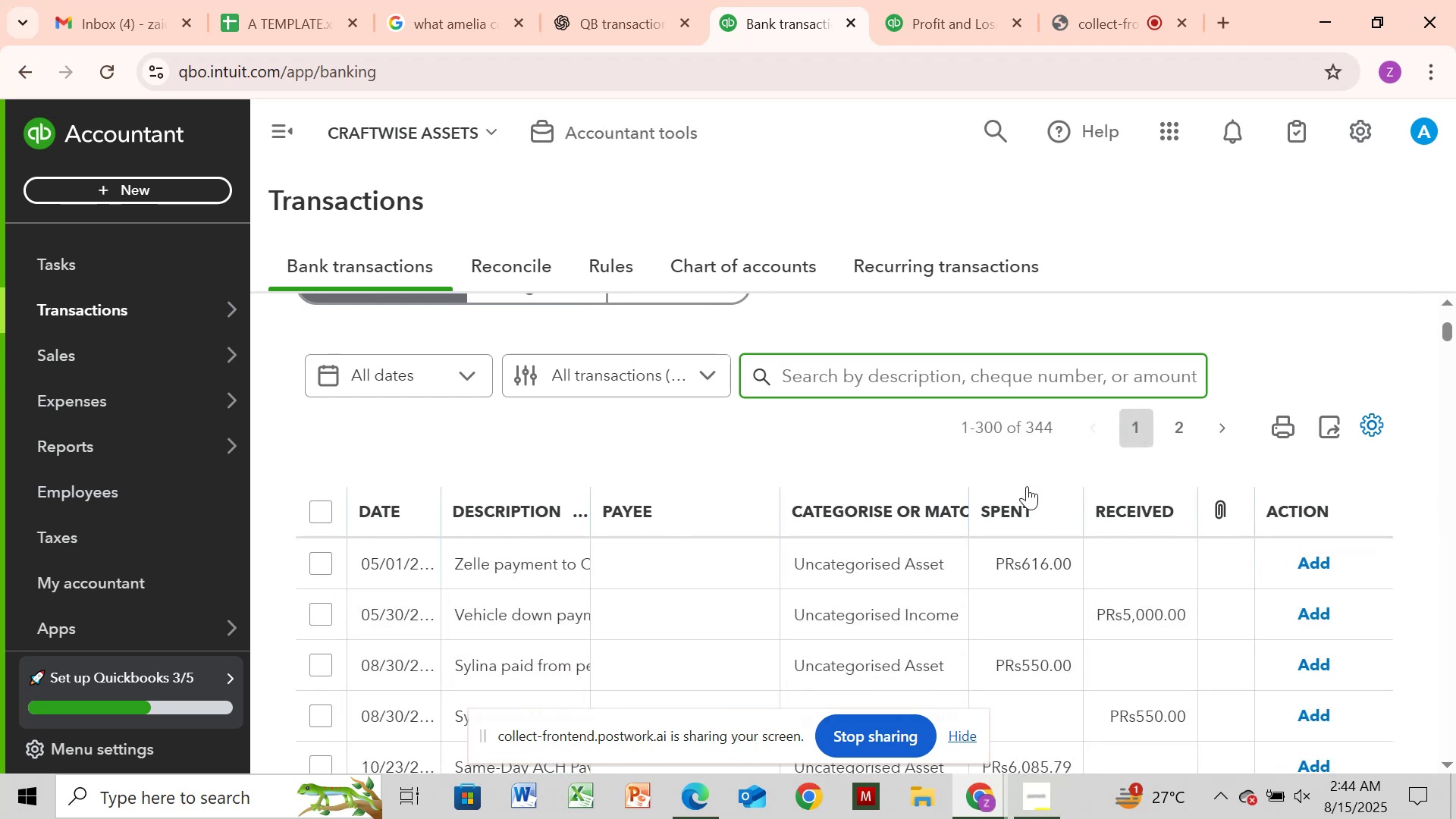 
left_click([570, 554])
 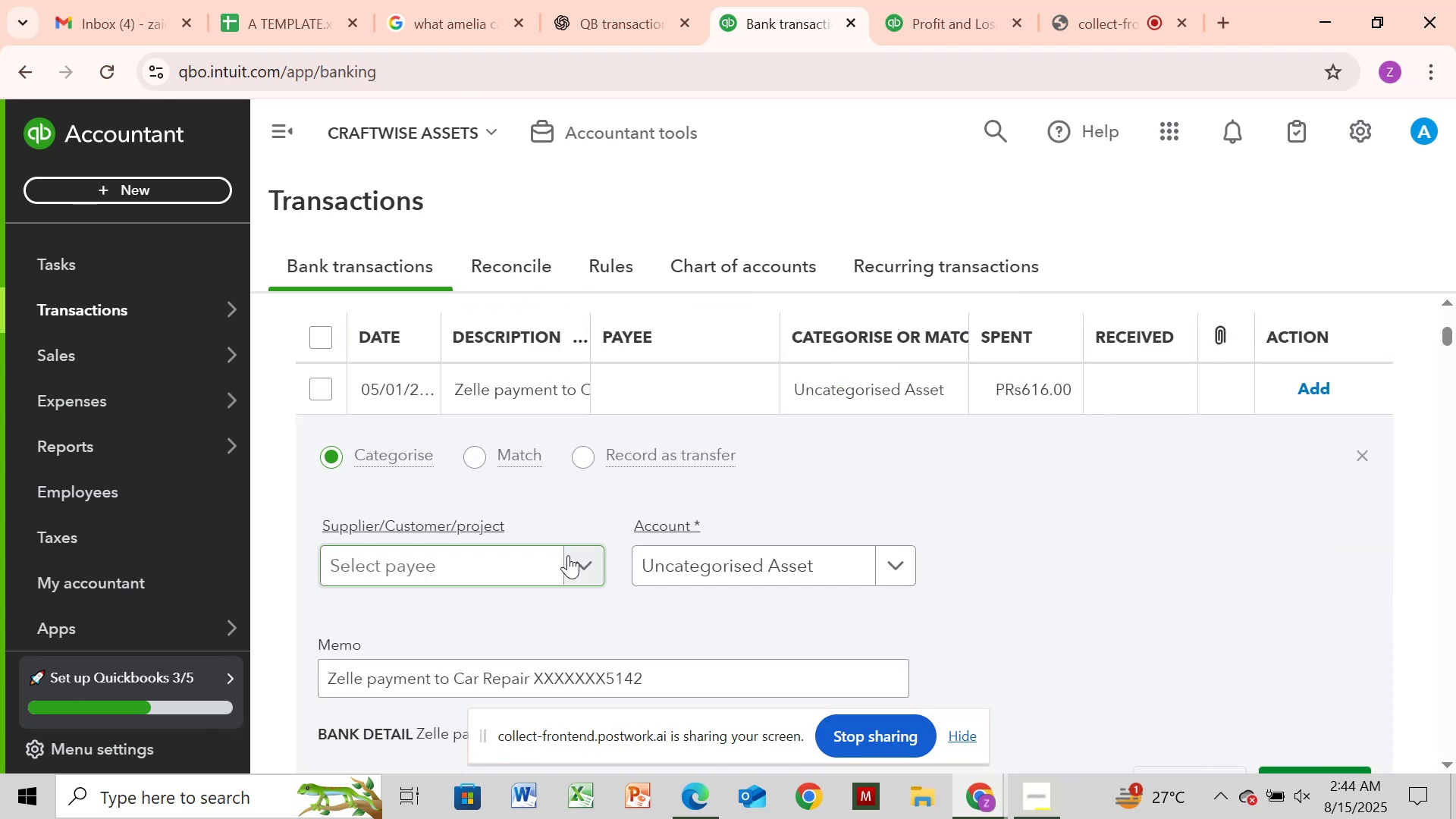 
wait(8.71)
 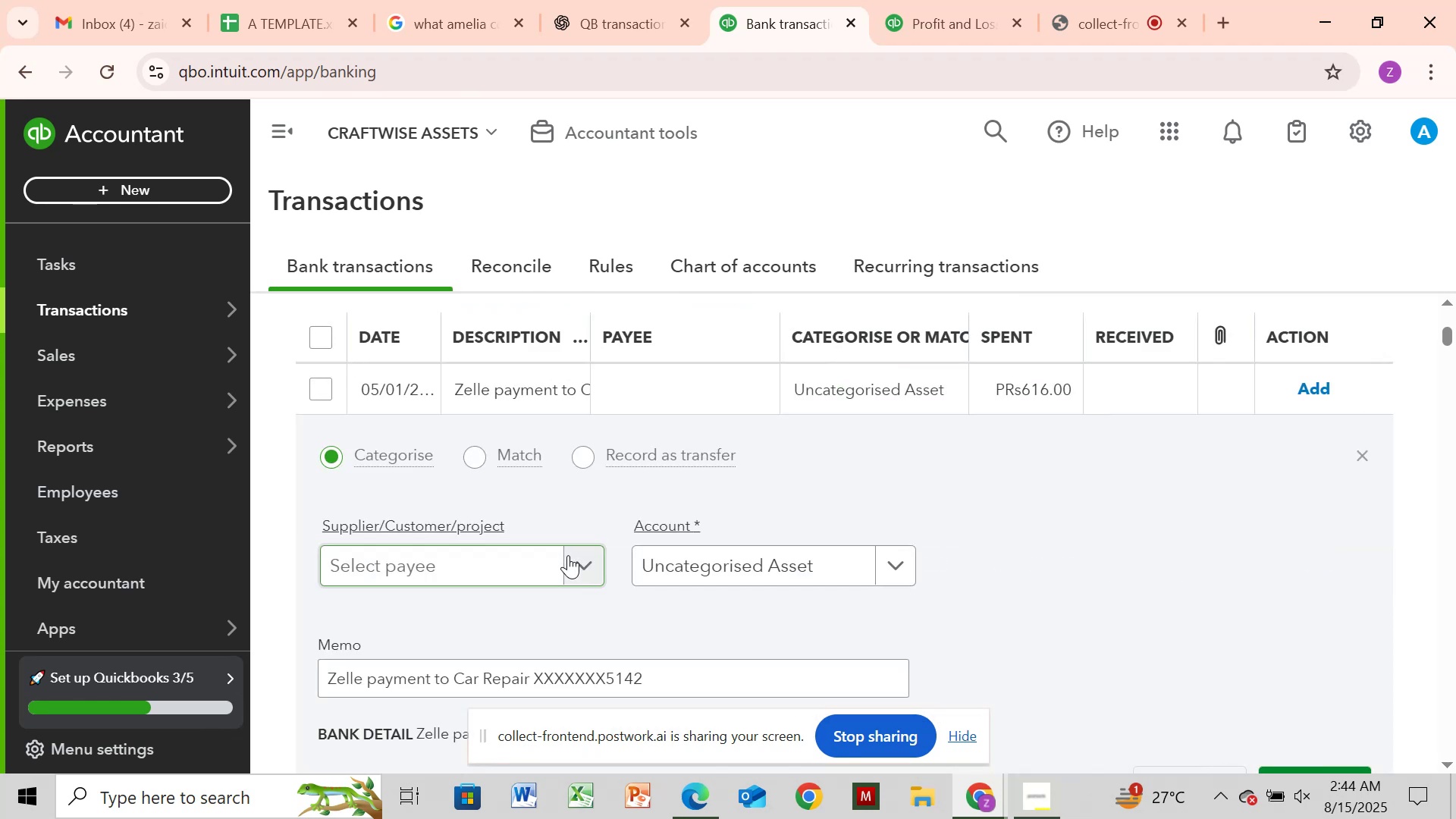 
left_click_drag(start_coordinate=[451, 675], to_coordinate=[529, 691])
 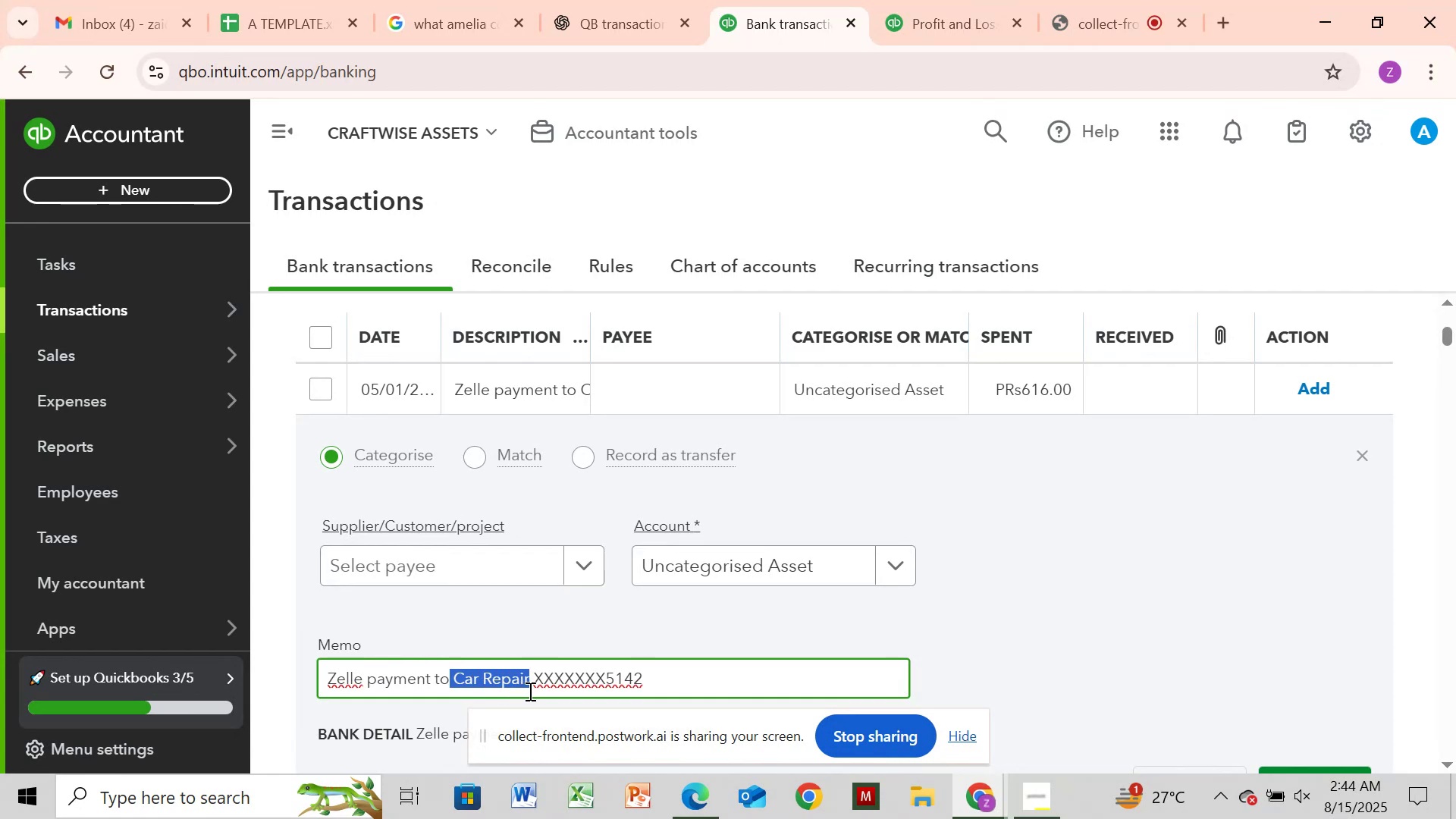 
key(Control+C)
 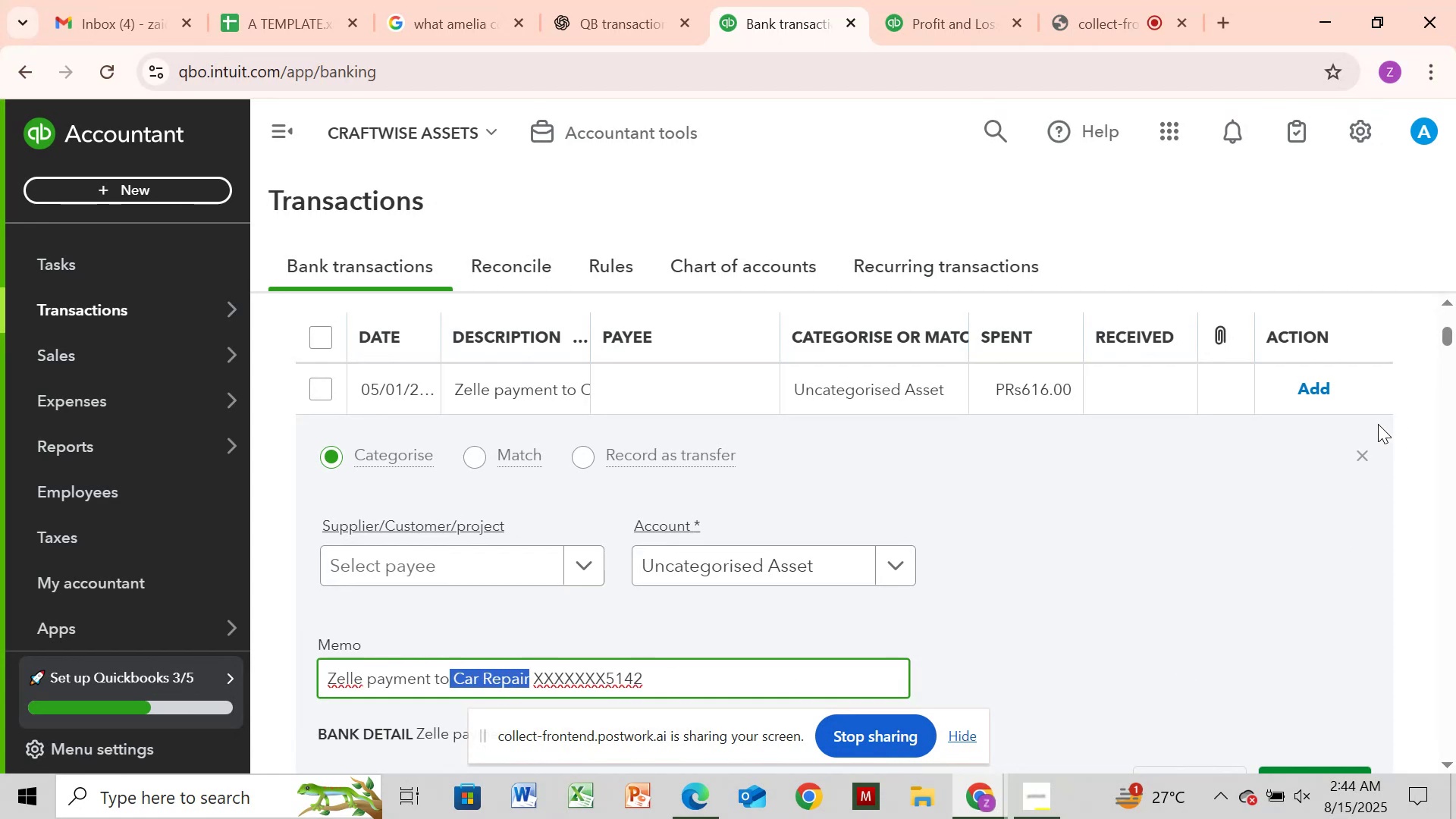 
left_click([1371, 458])
 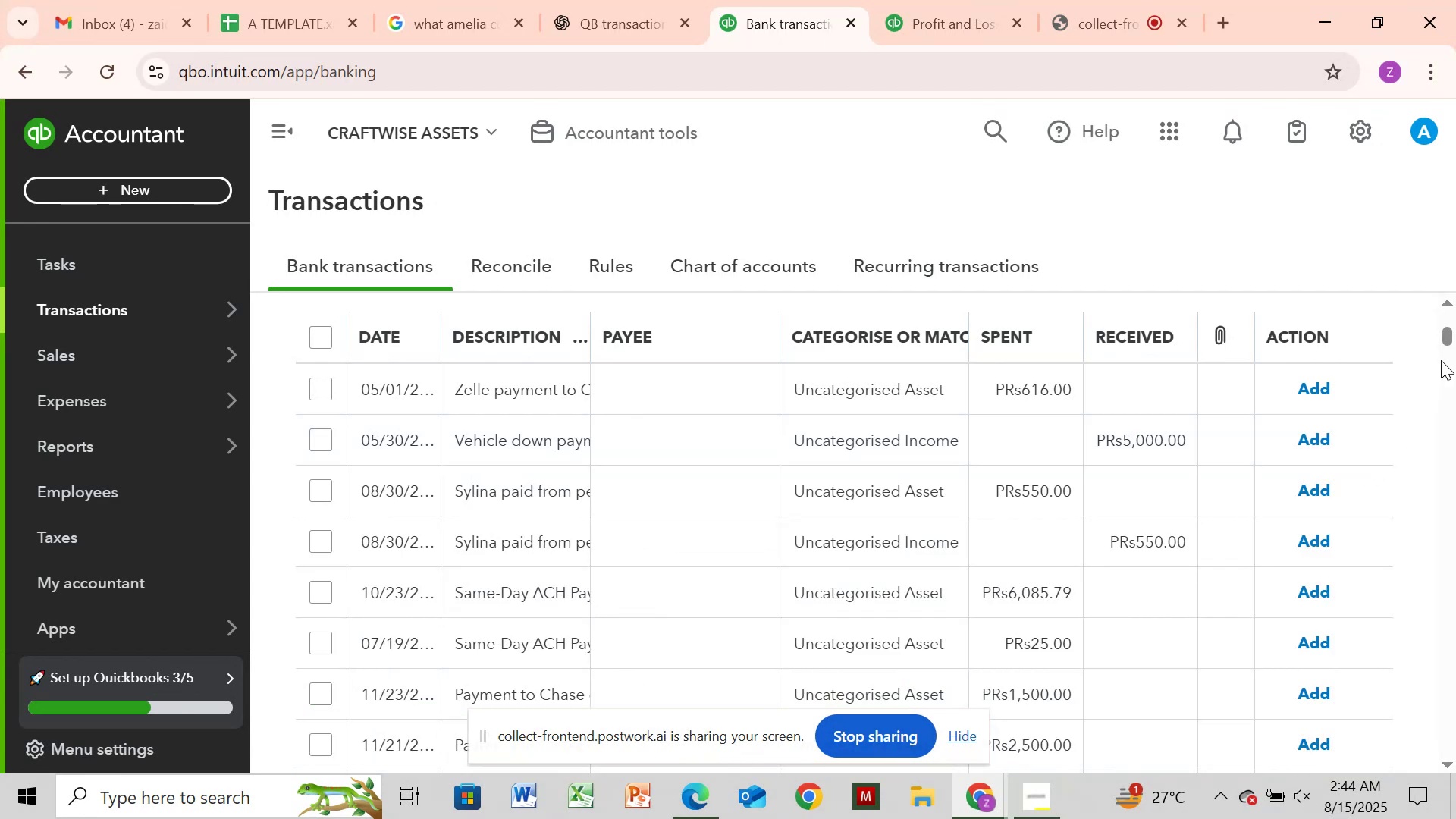 
left_click_drag(start_coordinate=[1449, 340], to_coordinate=[1454, 328])
 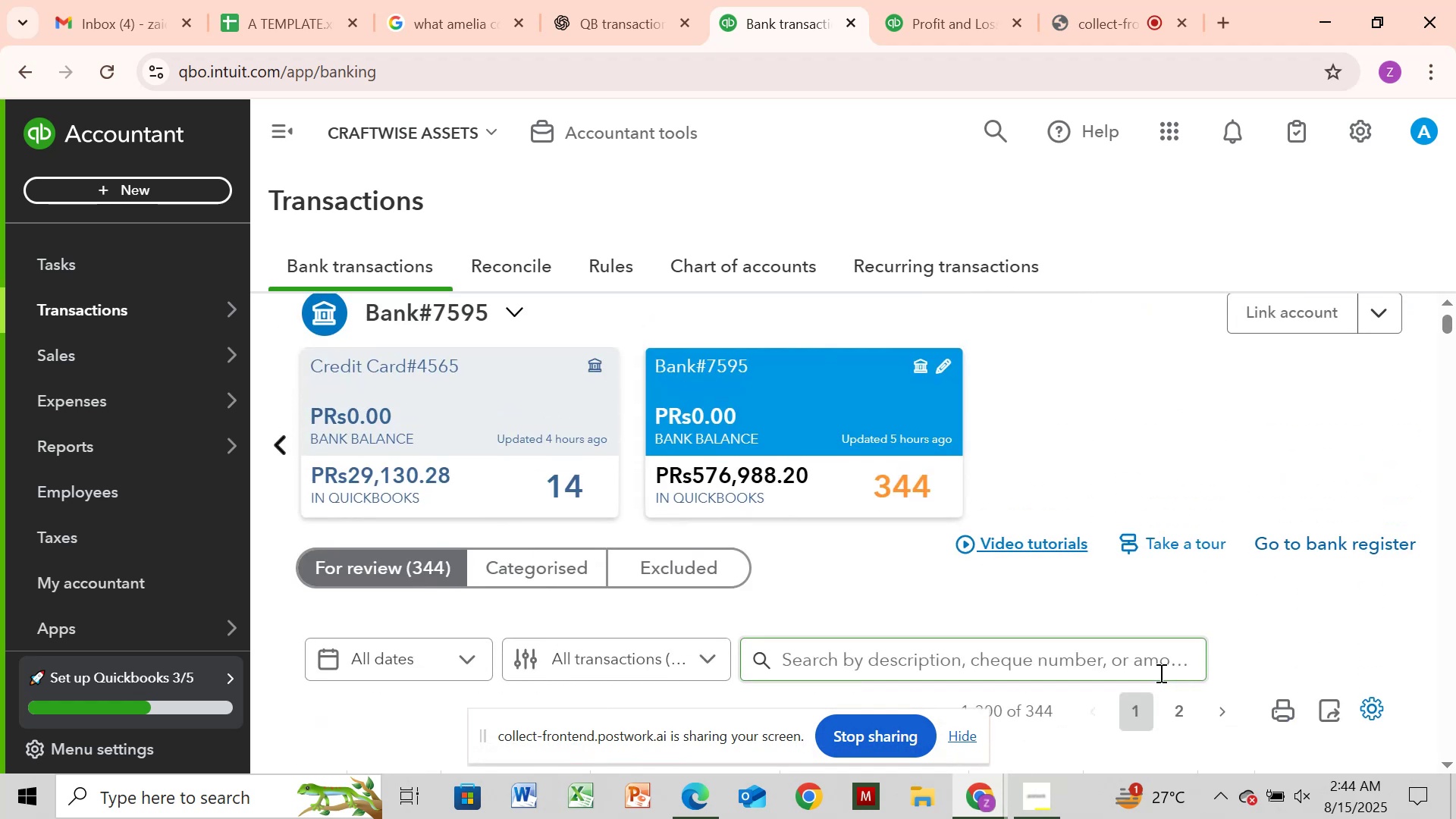 
left_click([1158, 672])
 